 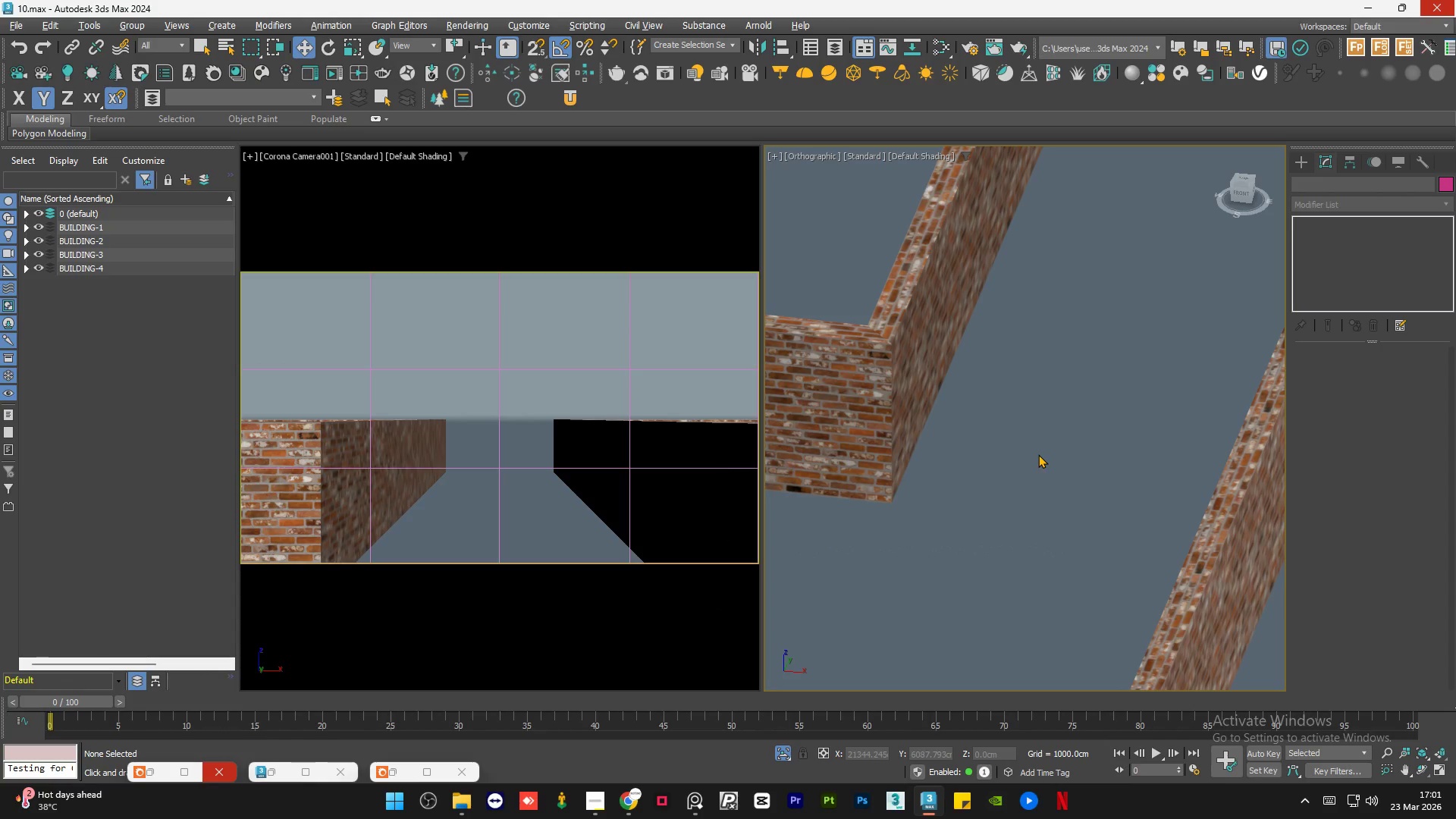 
left_click([1034, 457])
 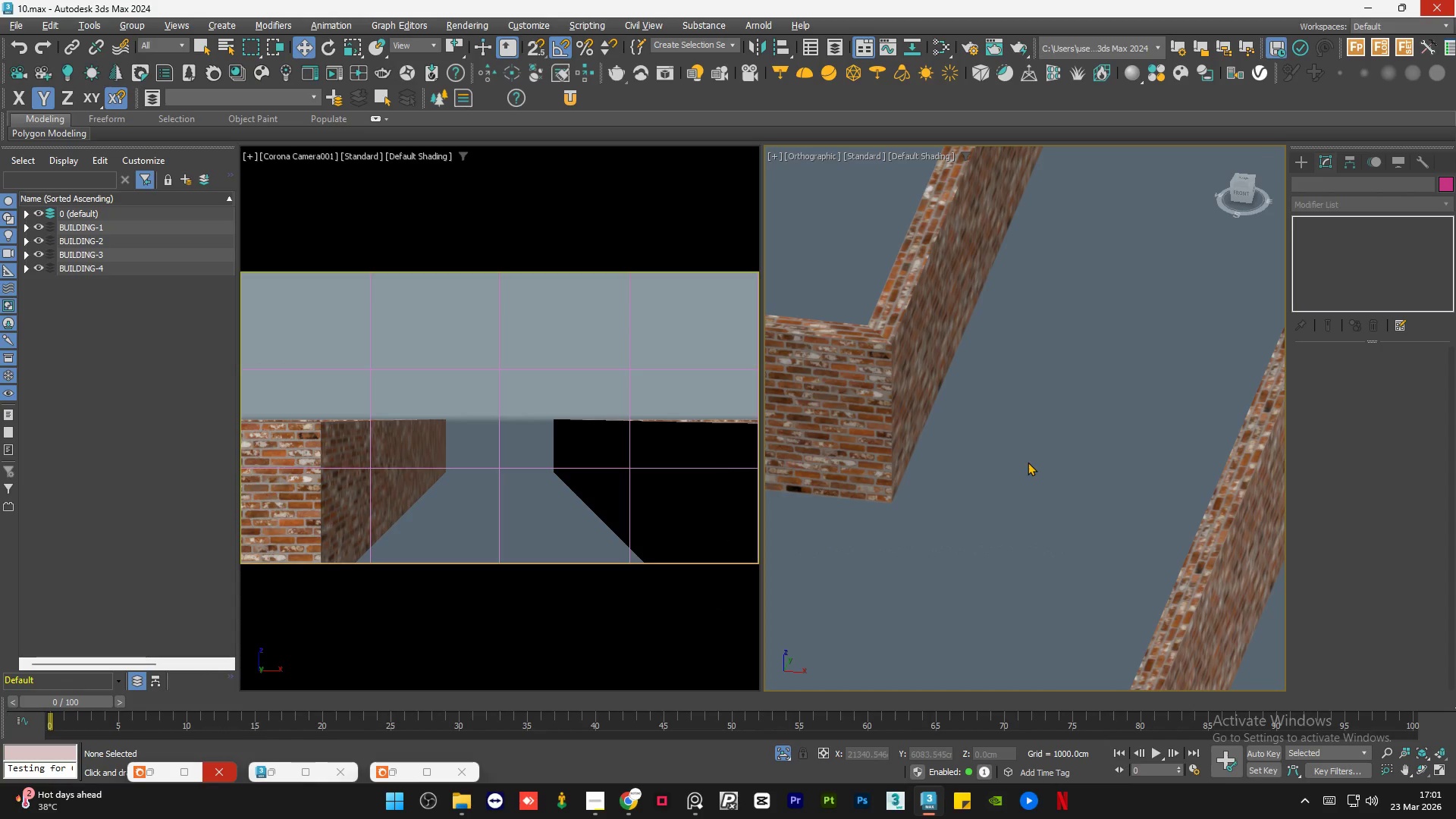 
scroll: coordinate [997, 485], scroll_direction: down, amount: 4.0
 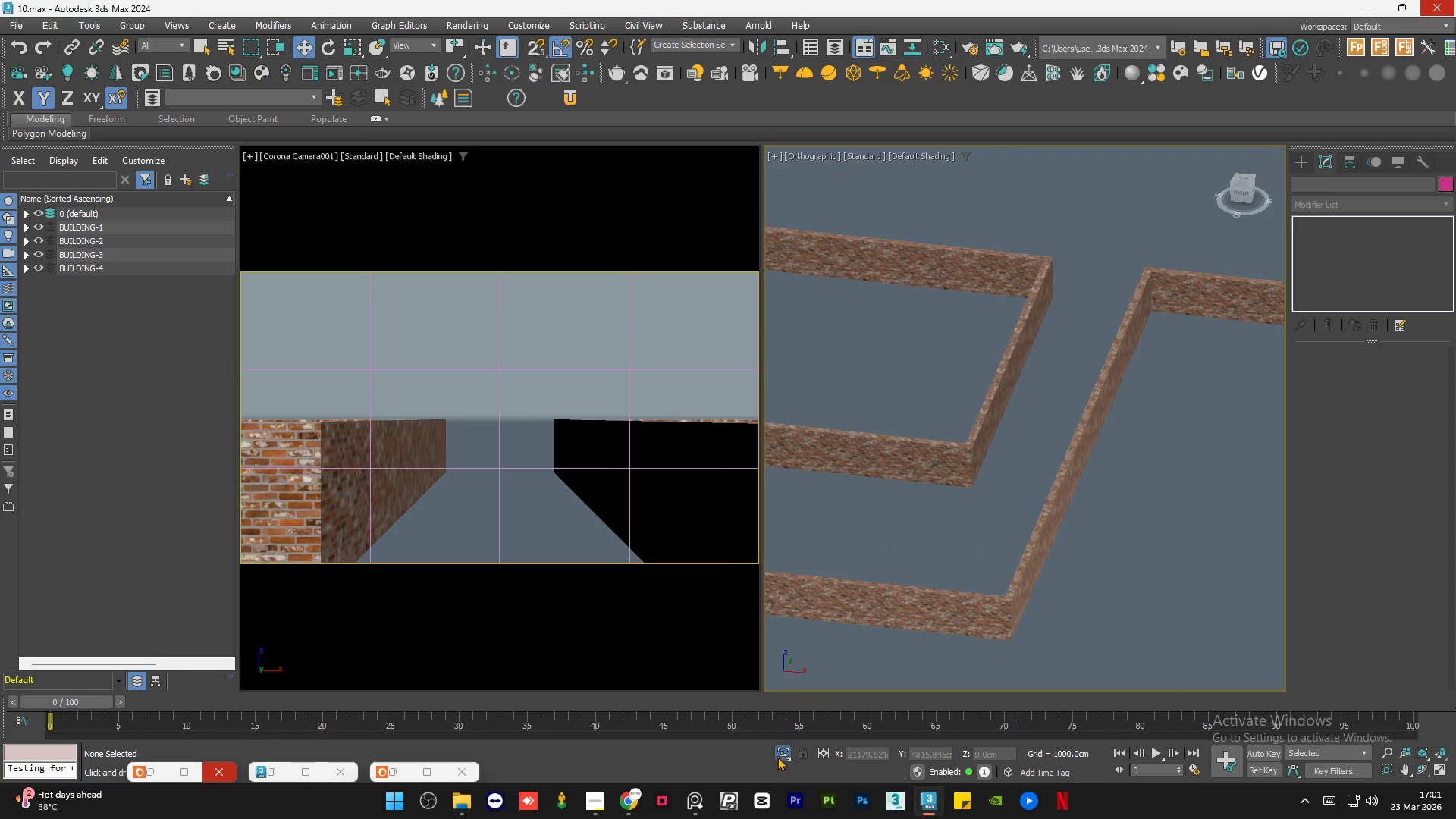 
left_click([779, 752])
 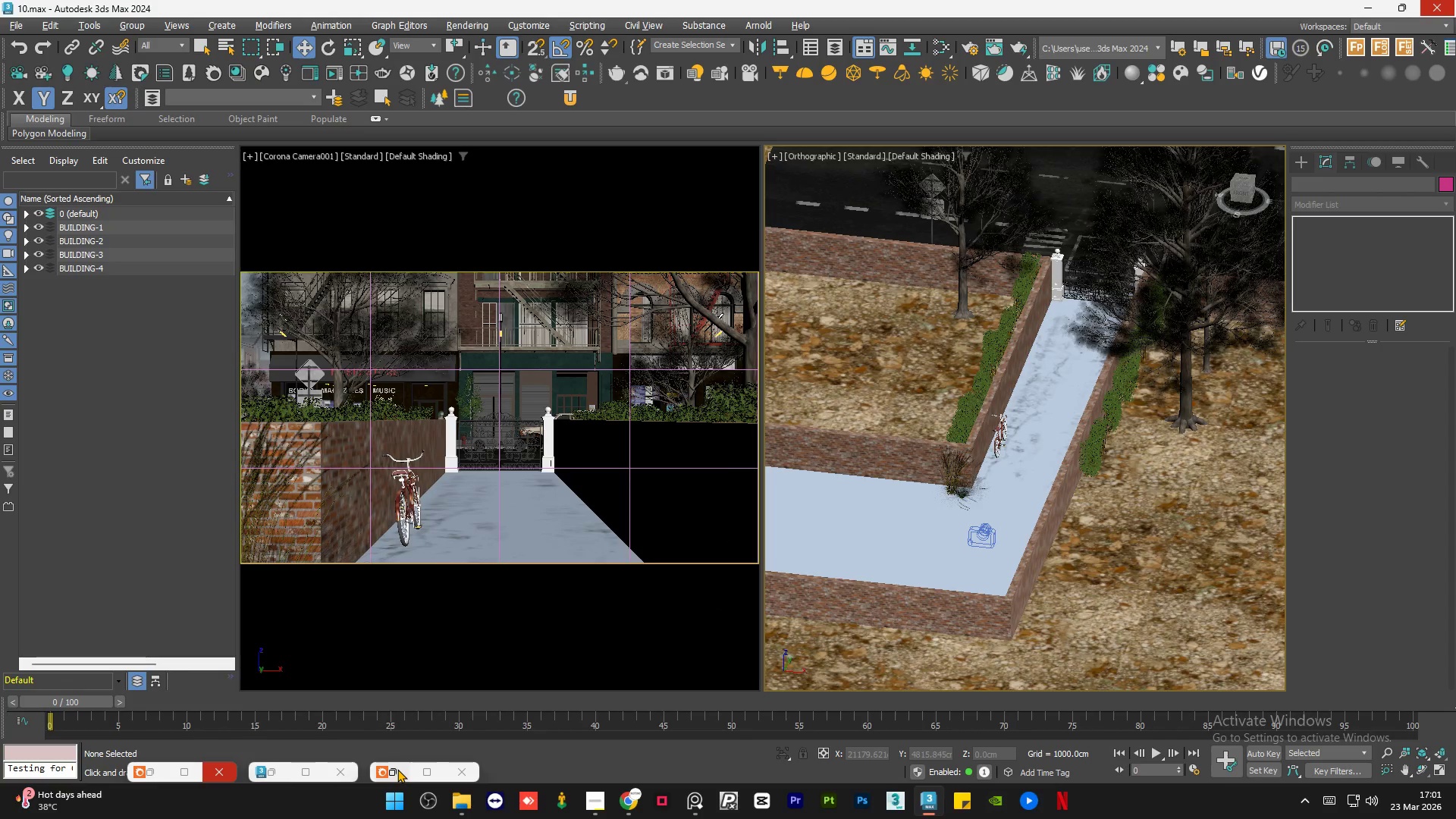 
left_click([397, 769])
 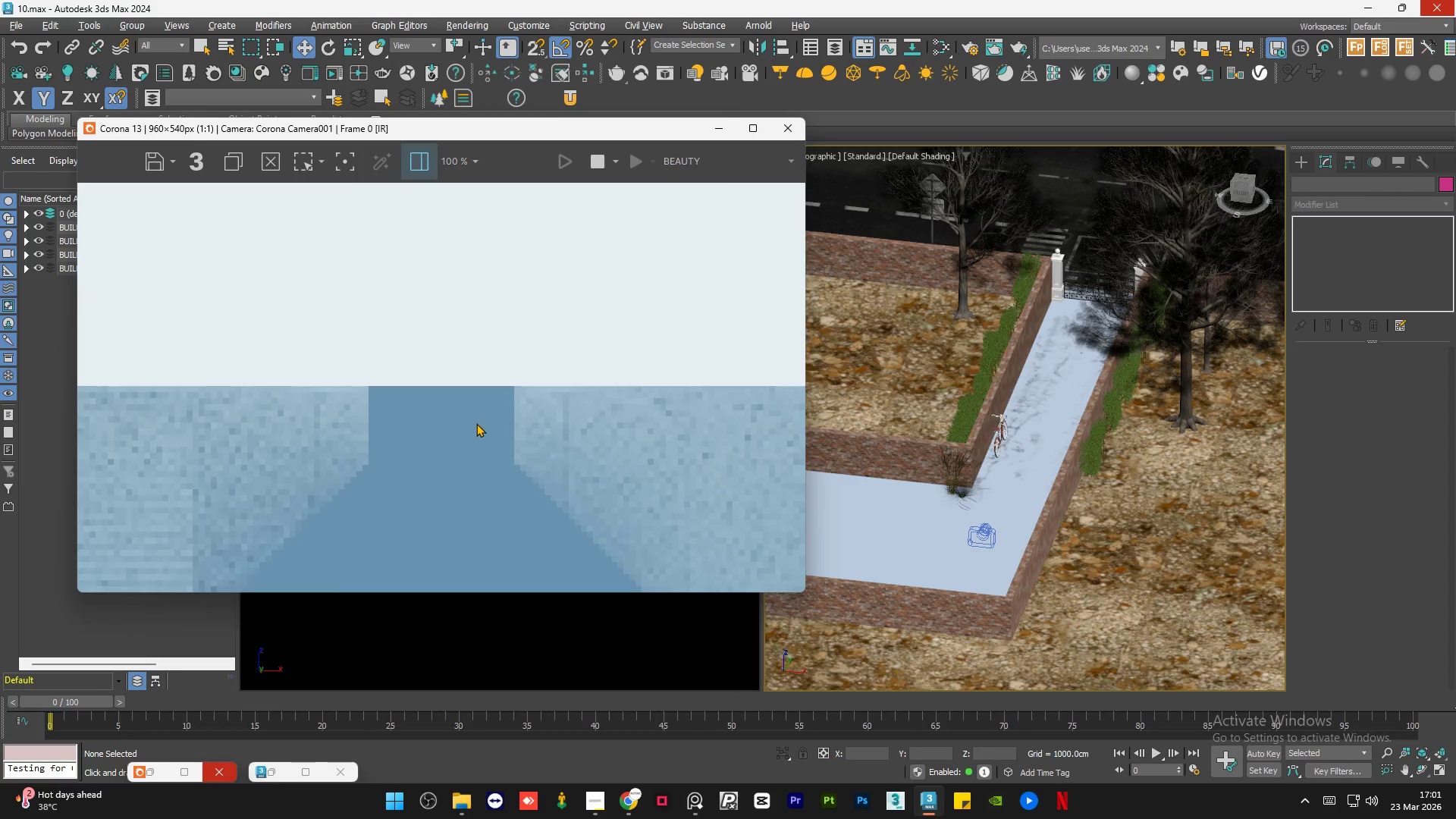 
scroll: coordinate [981, 447], scroll_direction: down, amount: 2.0
 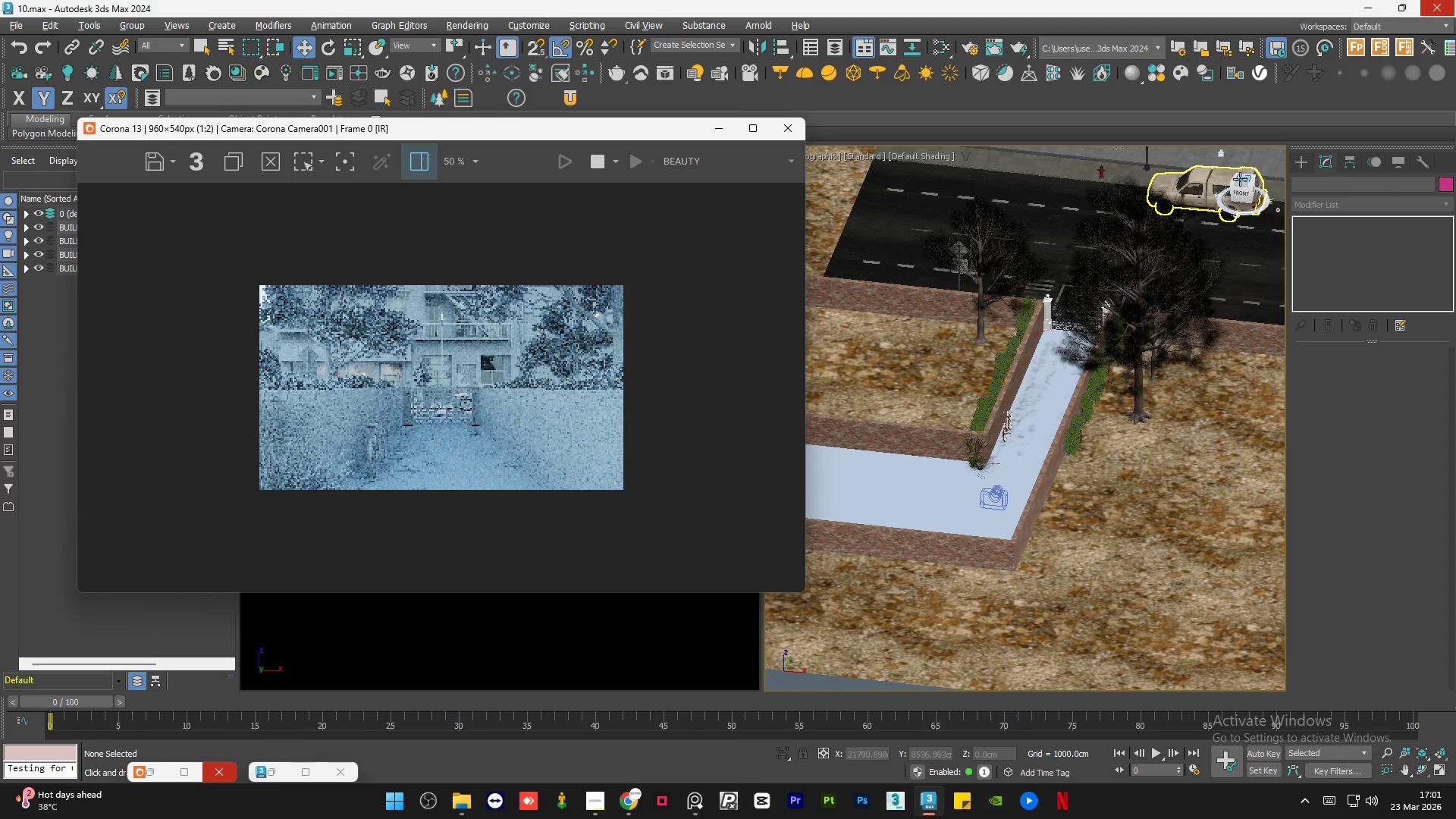 
left_click([1242, 177])
 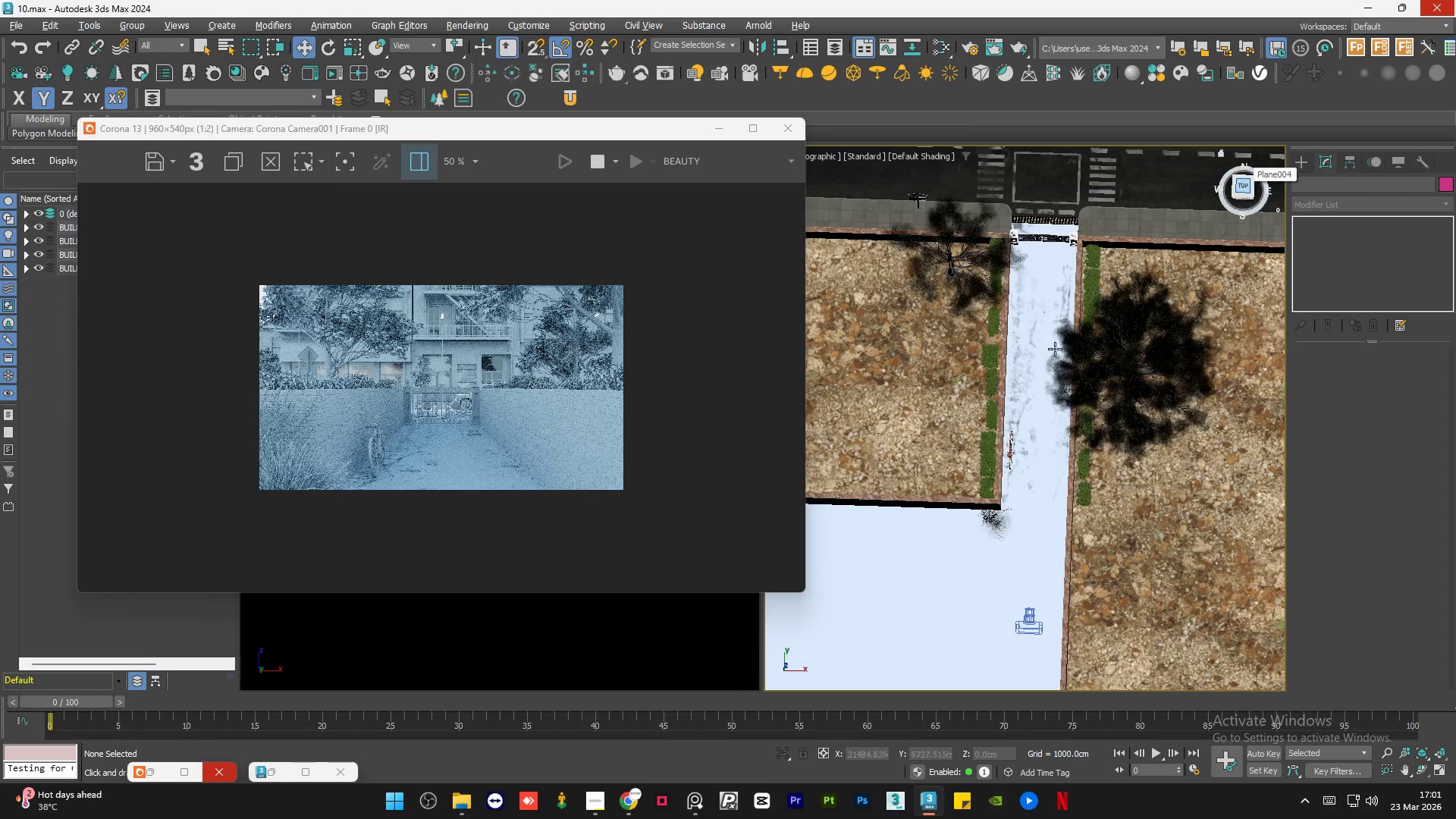 
scroll: coordinate [1050, 359], scroll_direction: down, amount: 2.0
 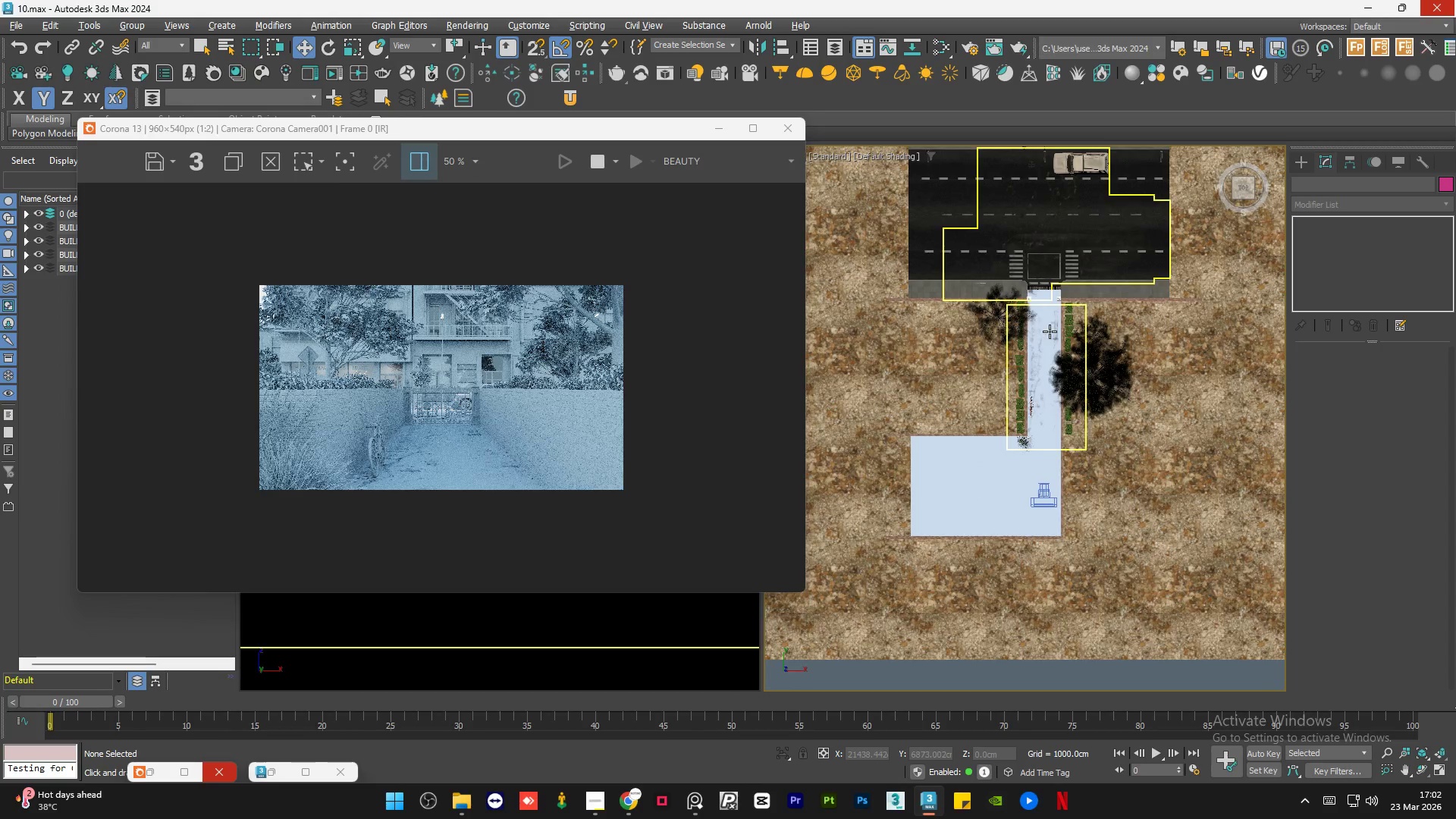 
scroll: coordinate [1078, 211], scroll_direction: up, amount: 8.0
 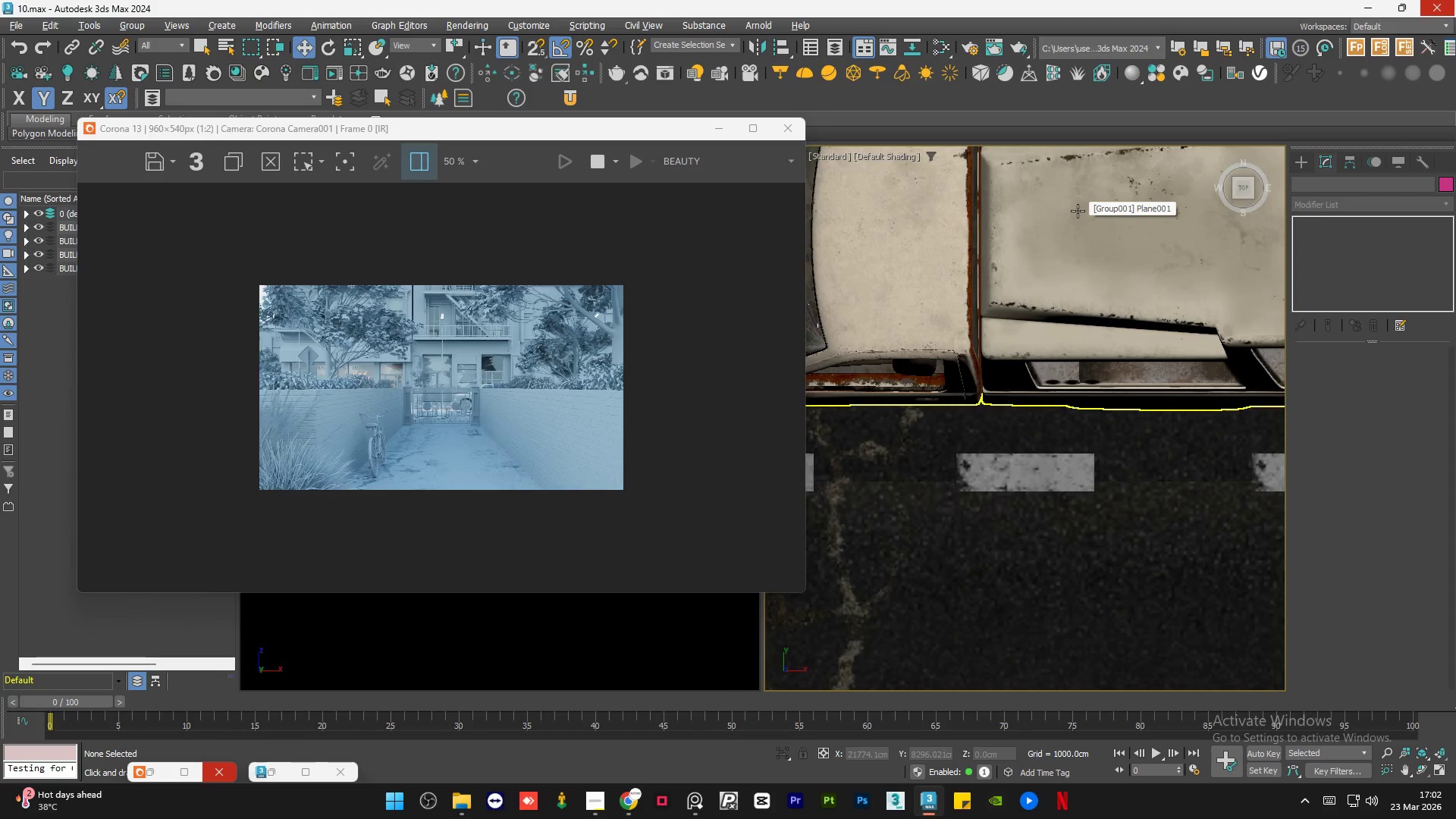 
scroll: coordinate [1078, 212], scroll_direction: down, amount: 2.0
 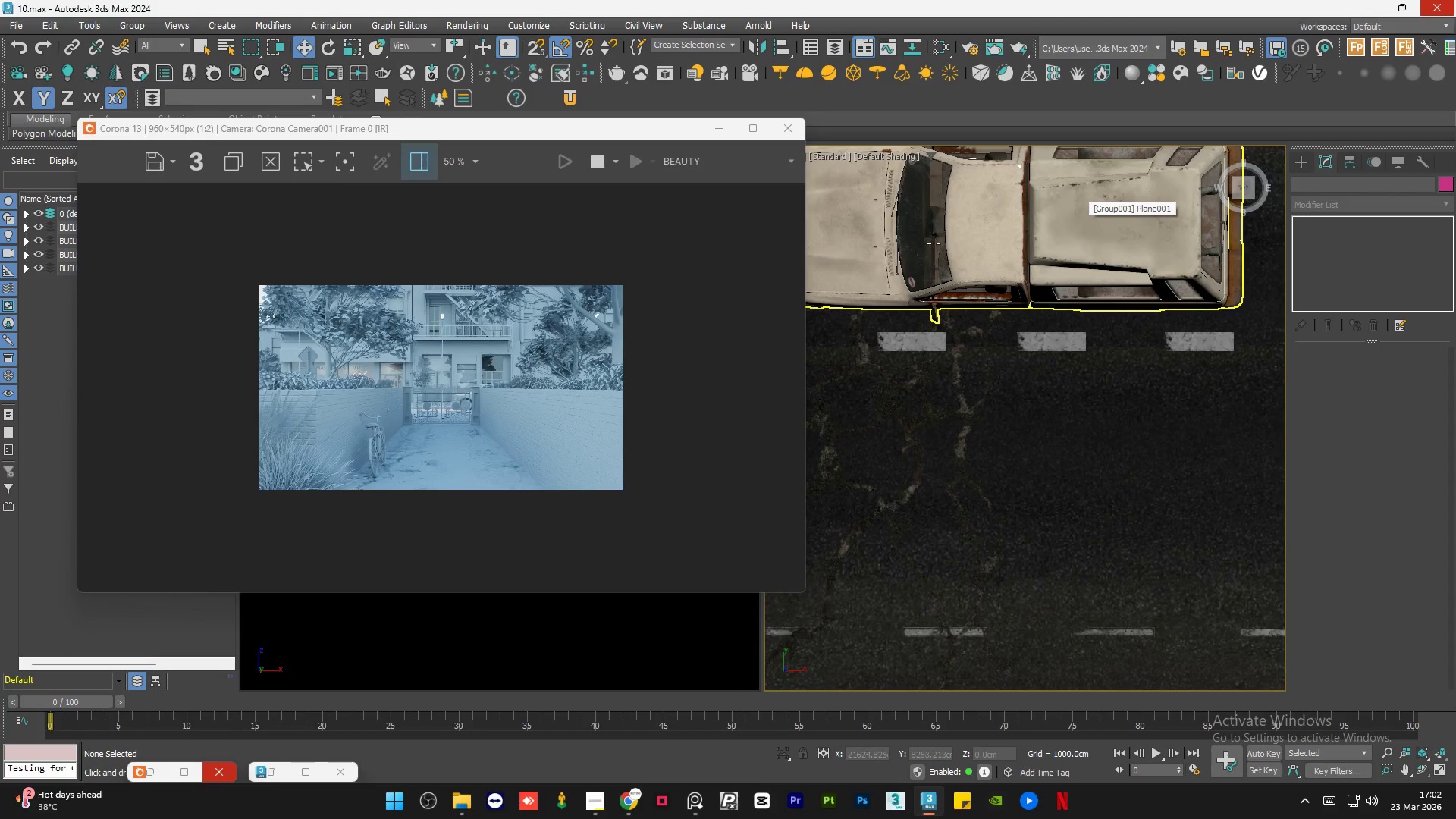 
scroll: coordinate [1104, 293], scroll_direction: up, amount: 8.0
 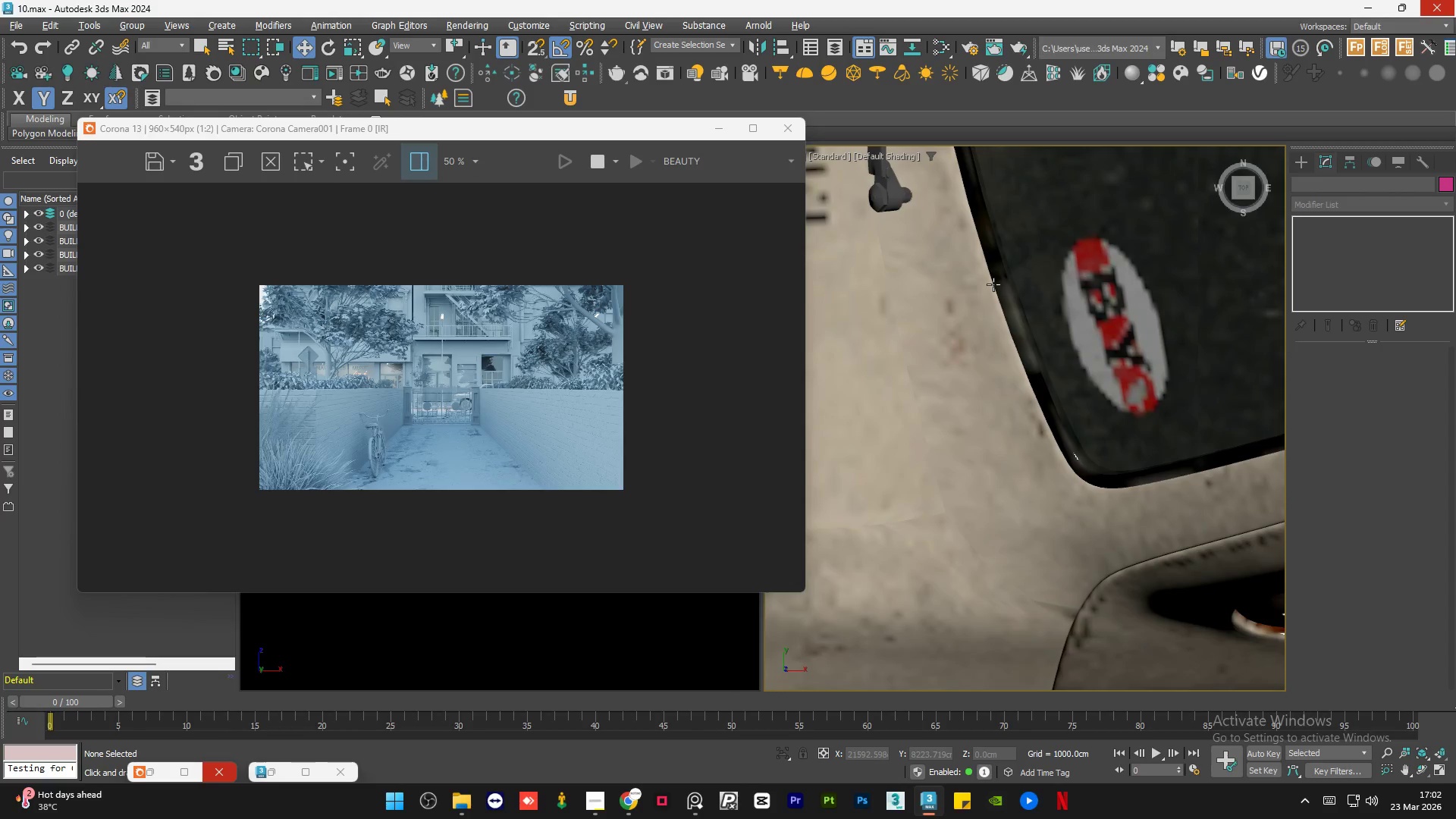 
scroll: coordinate [1034, 274], scroll_direction: down, amount: 16.0
 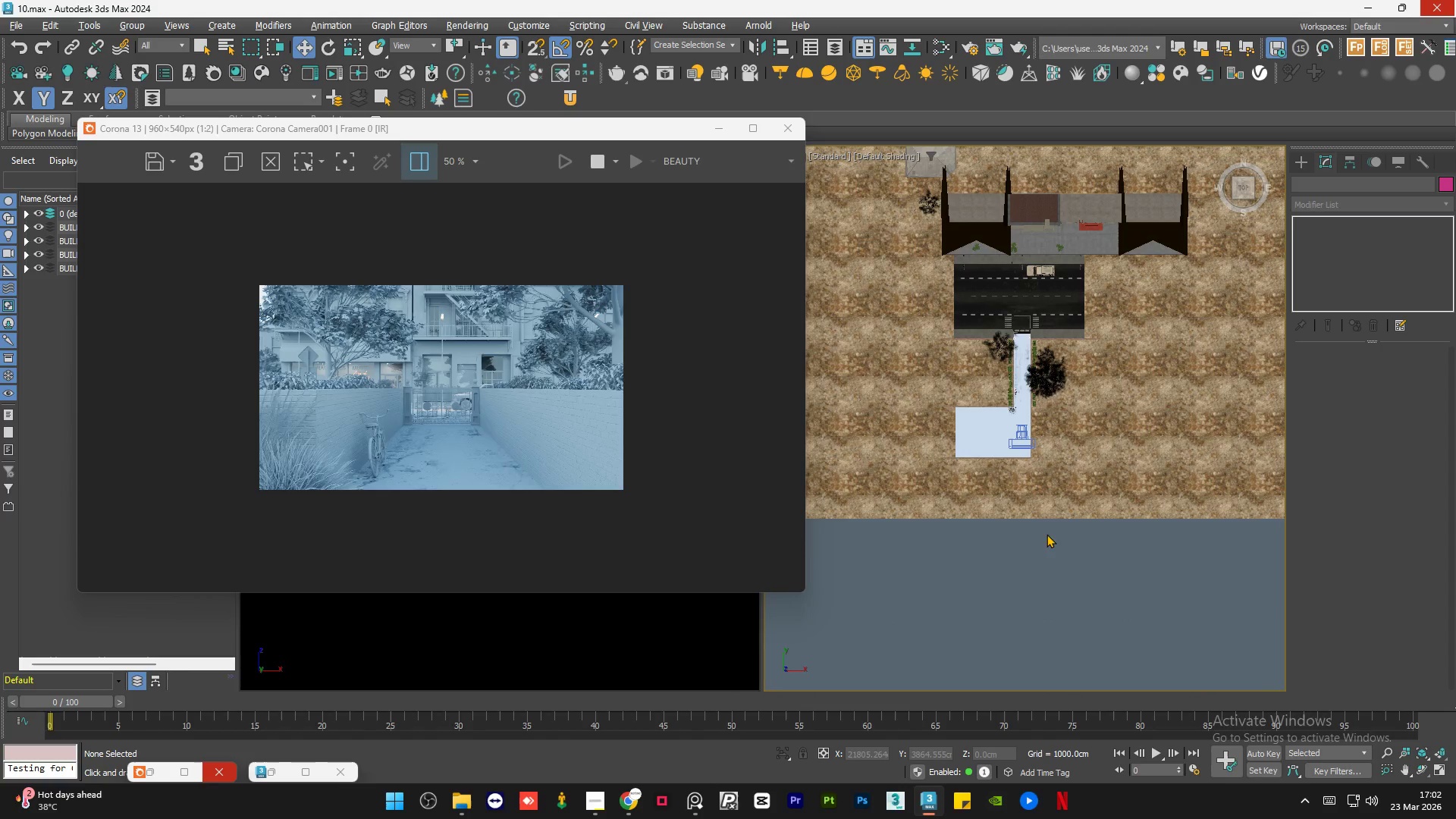 
left_click([1032, 562])
 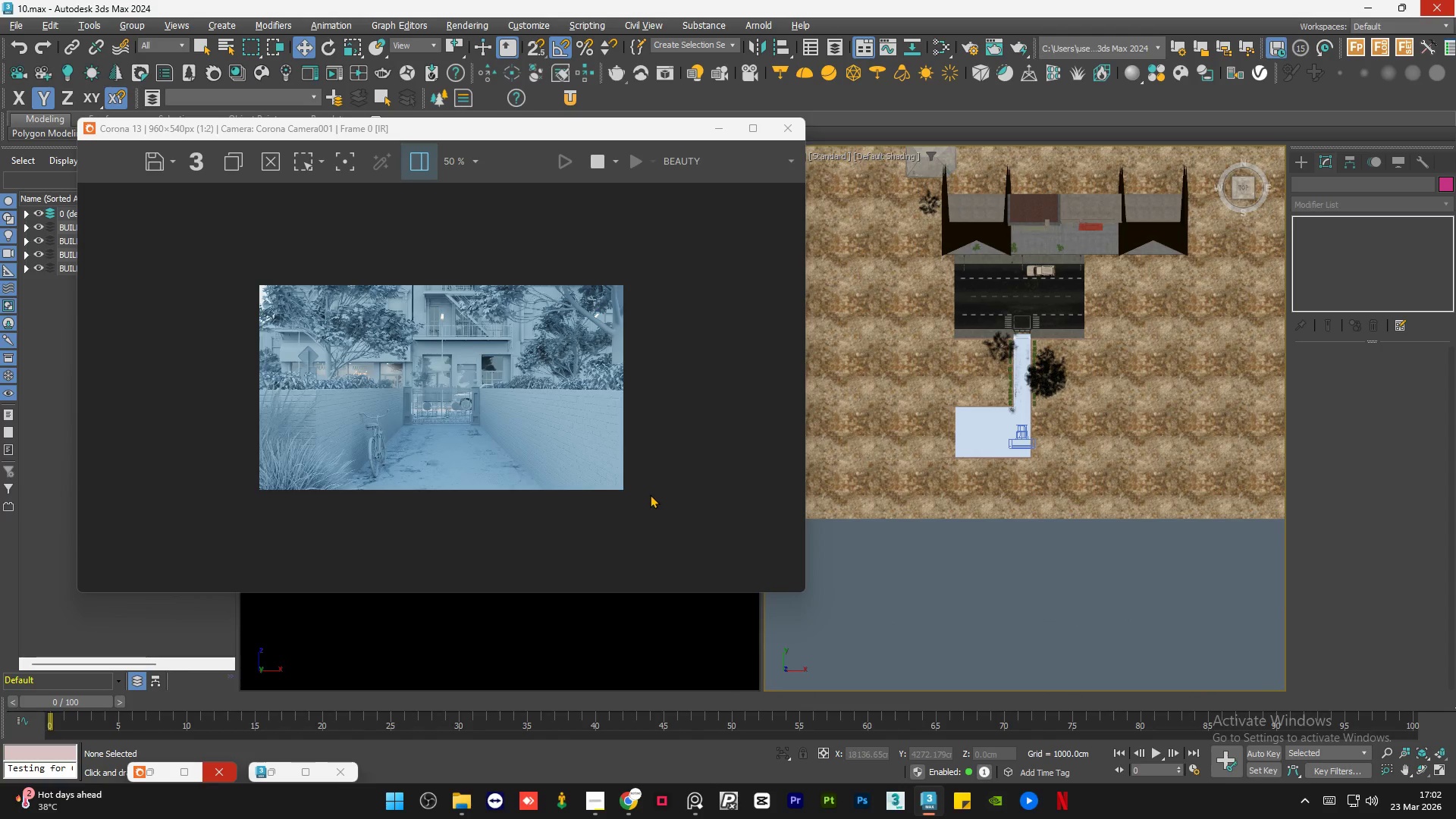 
scroll: coordinate [472, 392], scroll_direction: up, amount: 2.0
 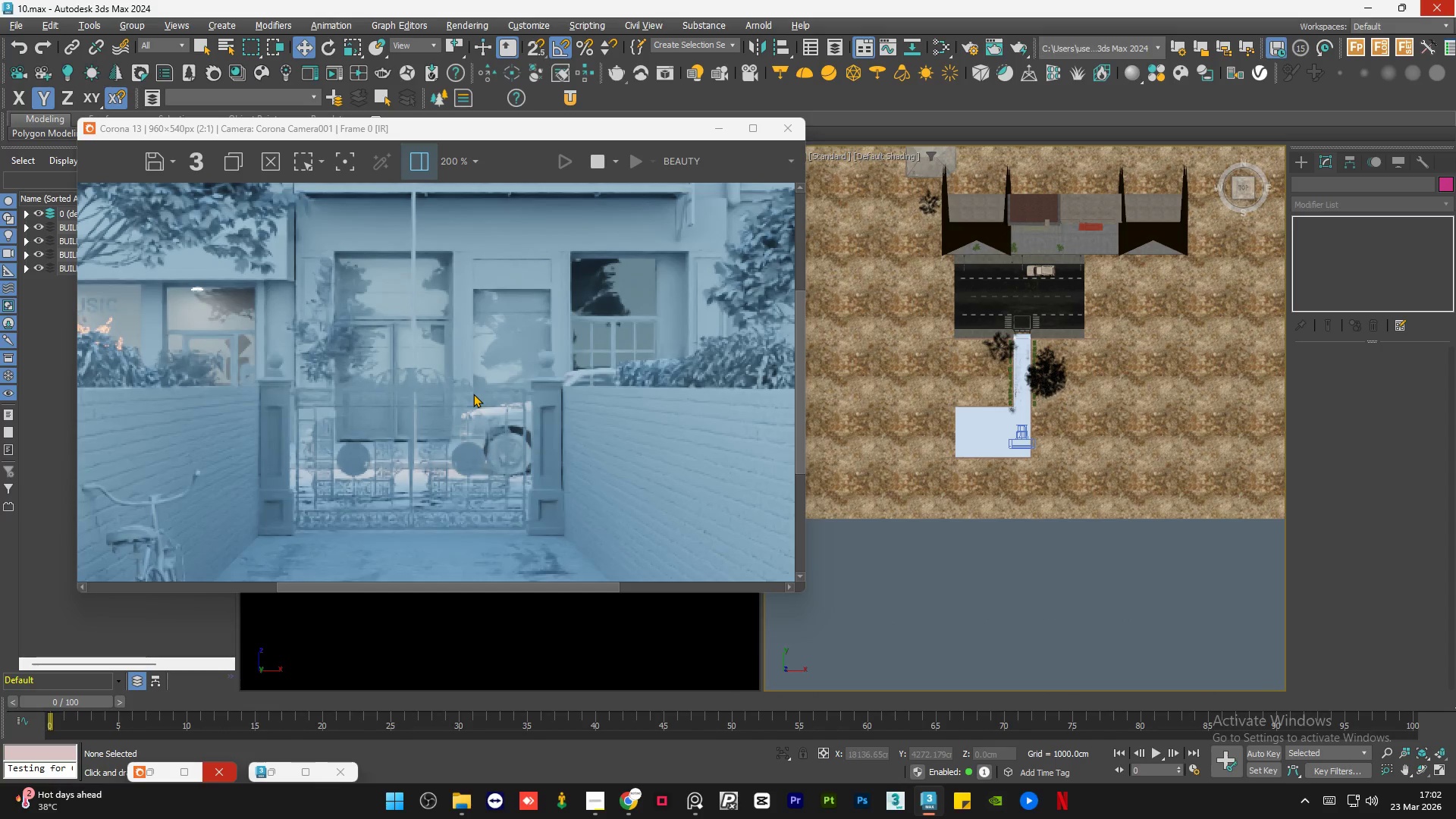 
scroll: coordinate [473, 394], scroll_direction: down, amount: 2.0
 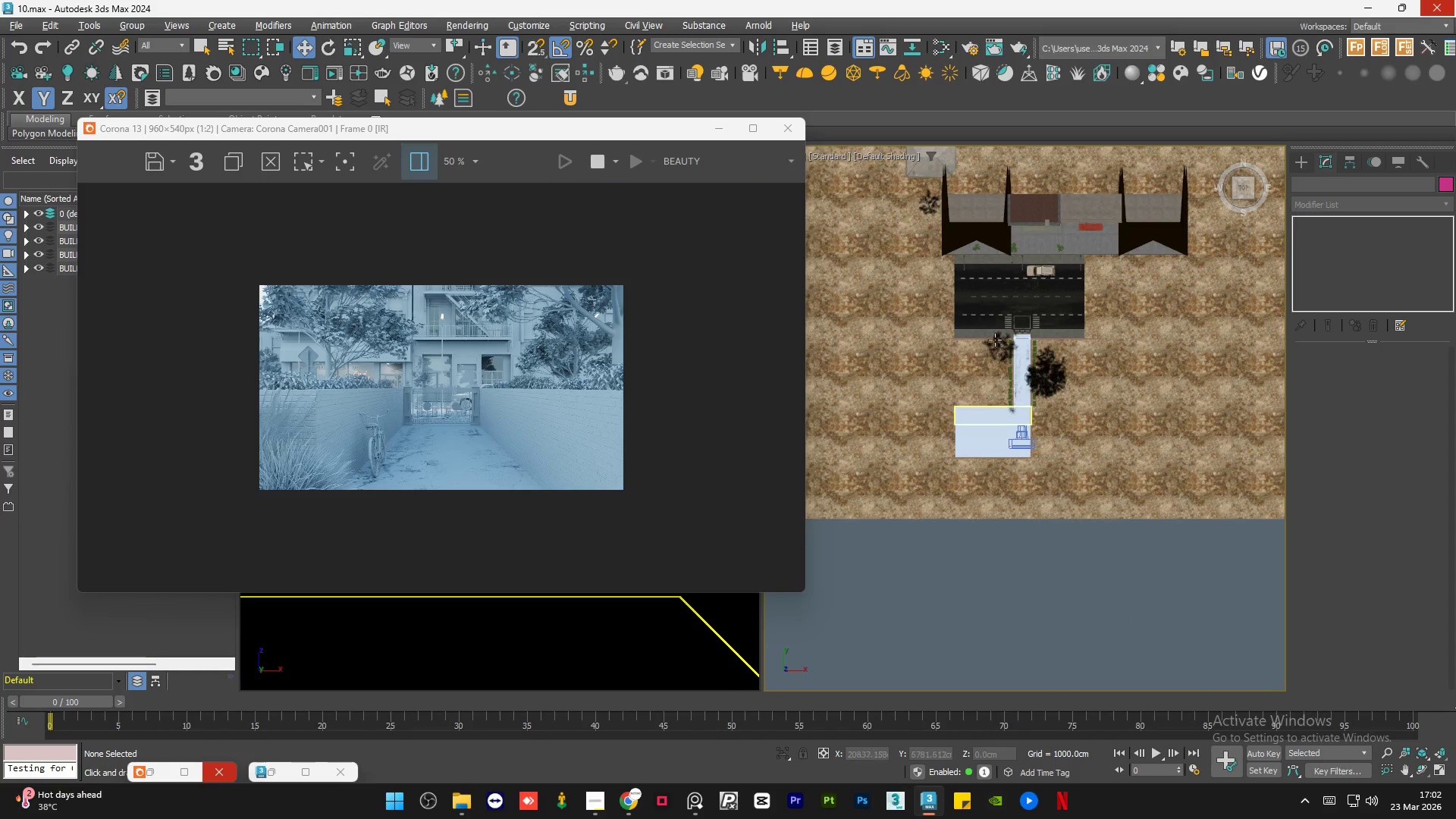 
left_click([1055, 264])
 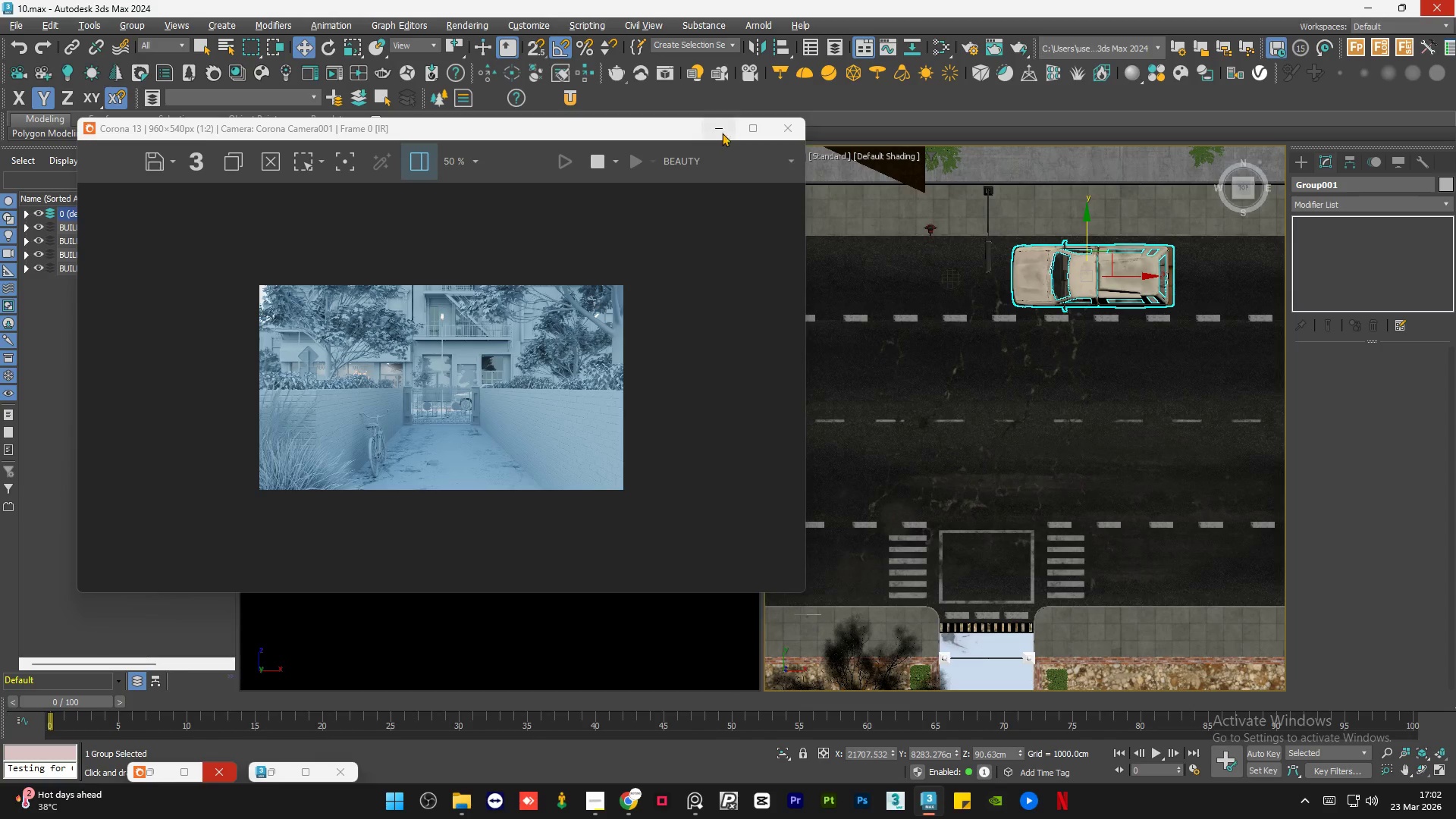 
scroll: coordinate [1055, 264], scroll_direction: up, amount: 5.0
 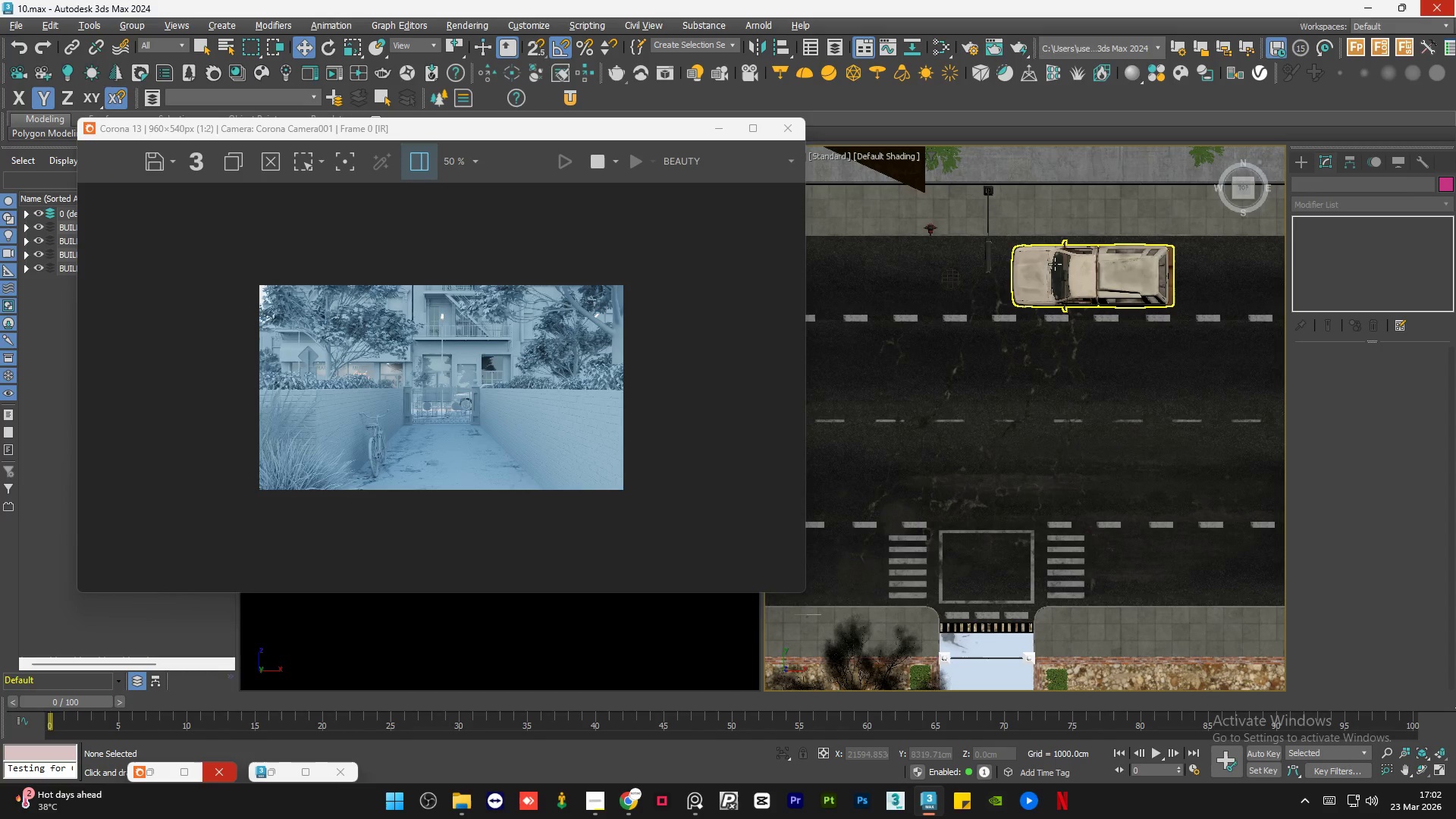 
left_click([723, 129])
 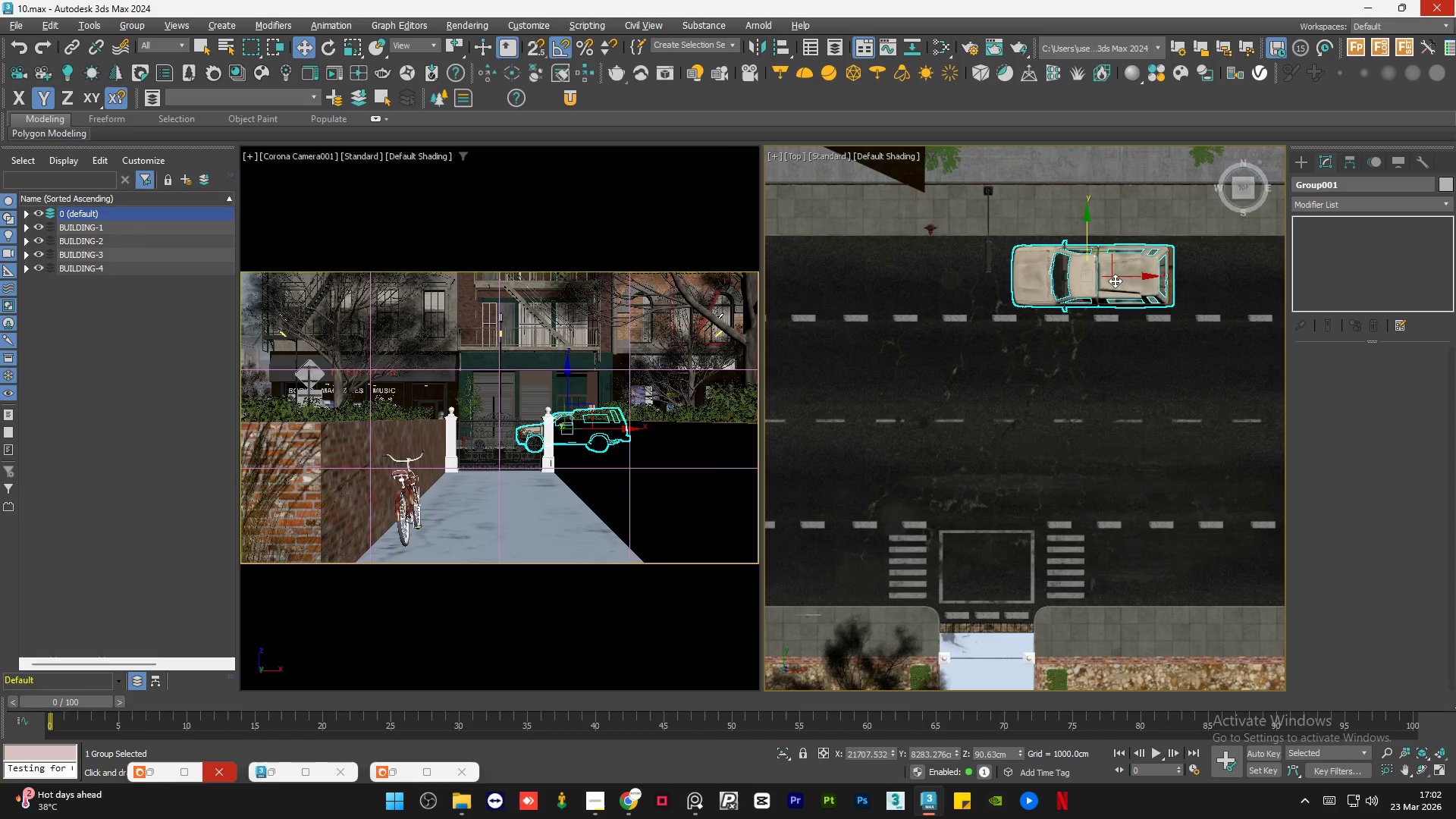 
left_click_drag(start_coordinate=[1125, 278], to_coordinate=[1119, 278])
 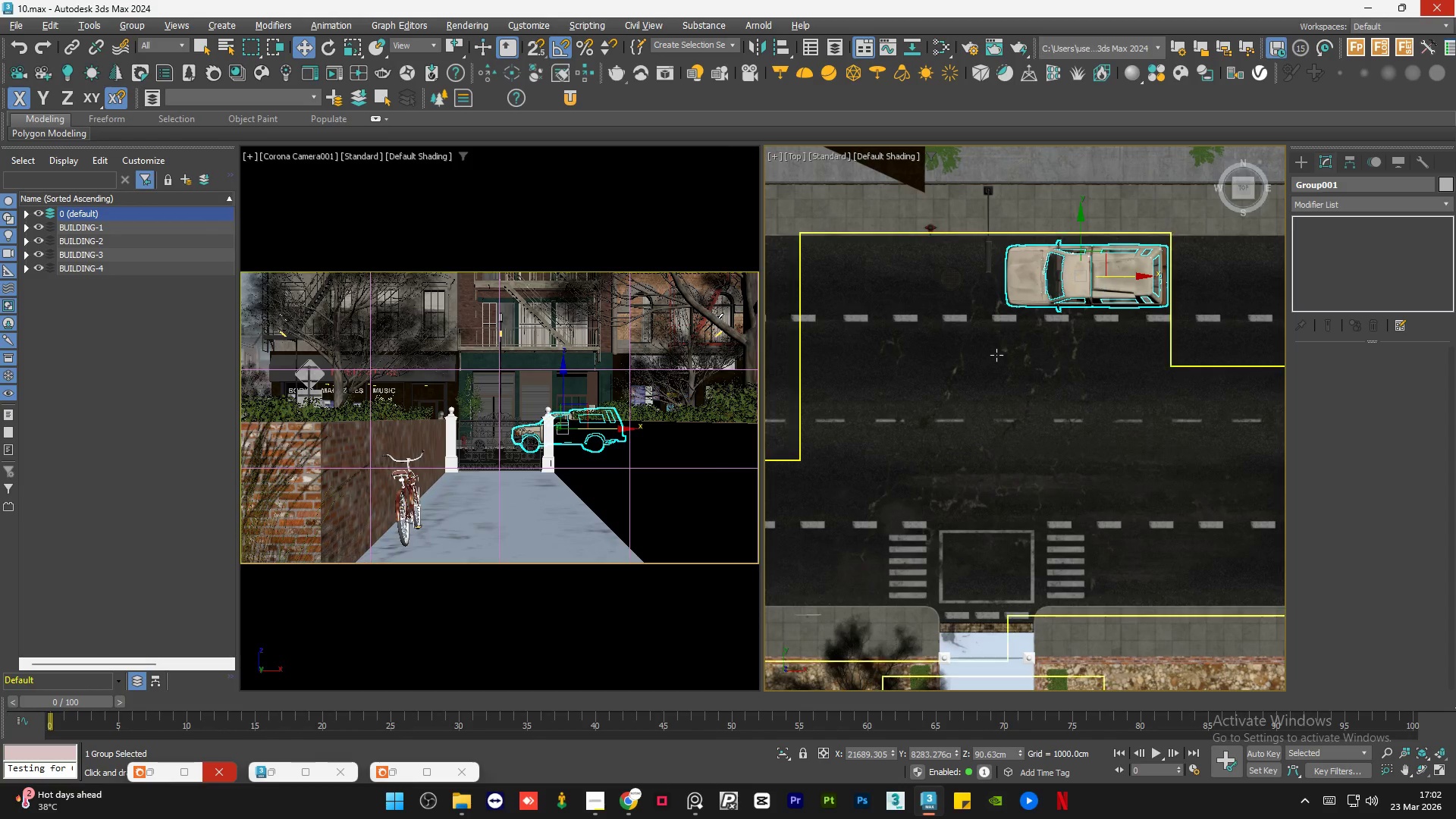 
left_click([979, 578])
 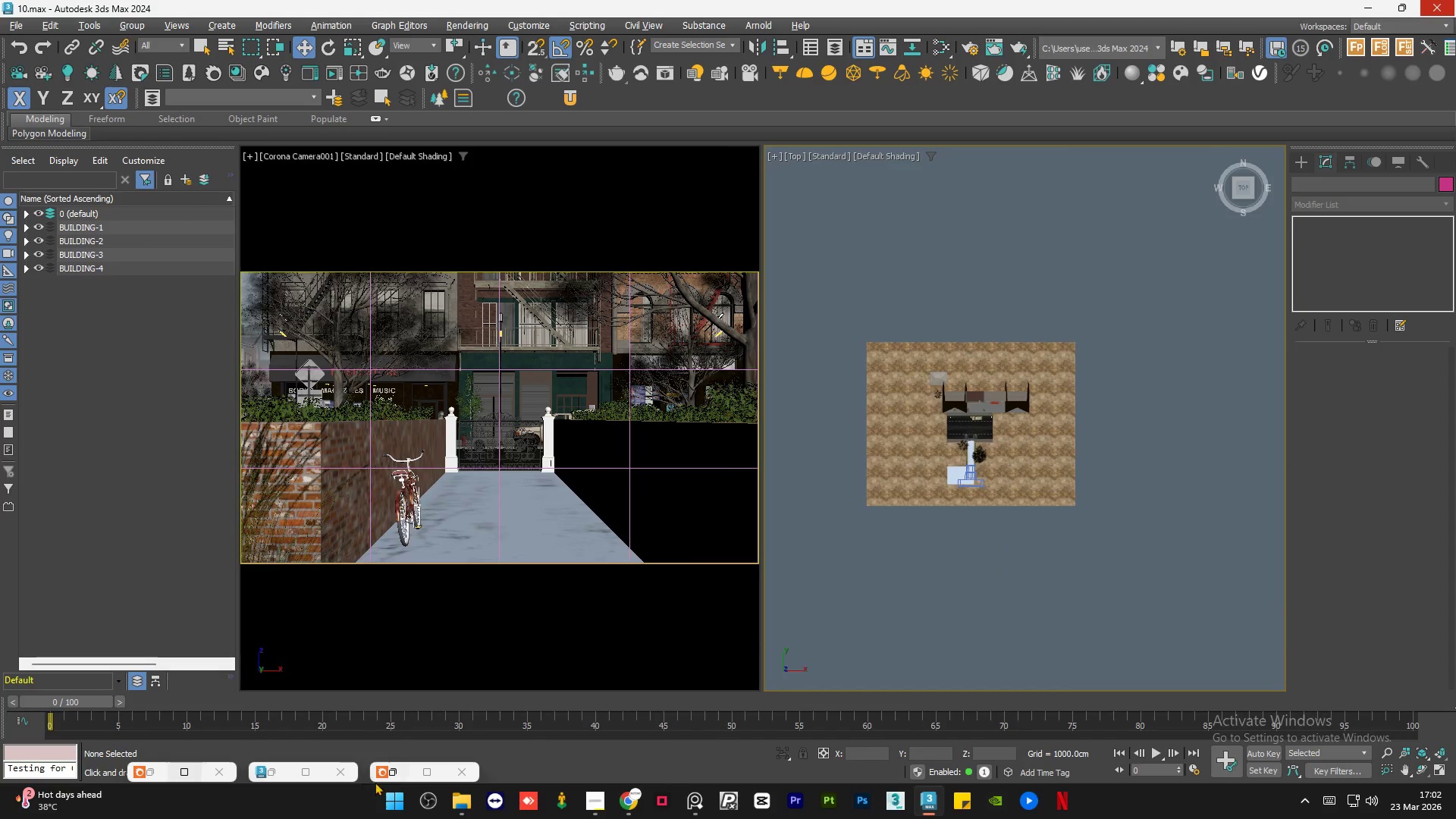 
scroll: coordinate [962, 444], scroll_direction: down, amount: 8.0
 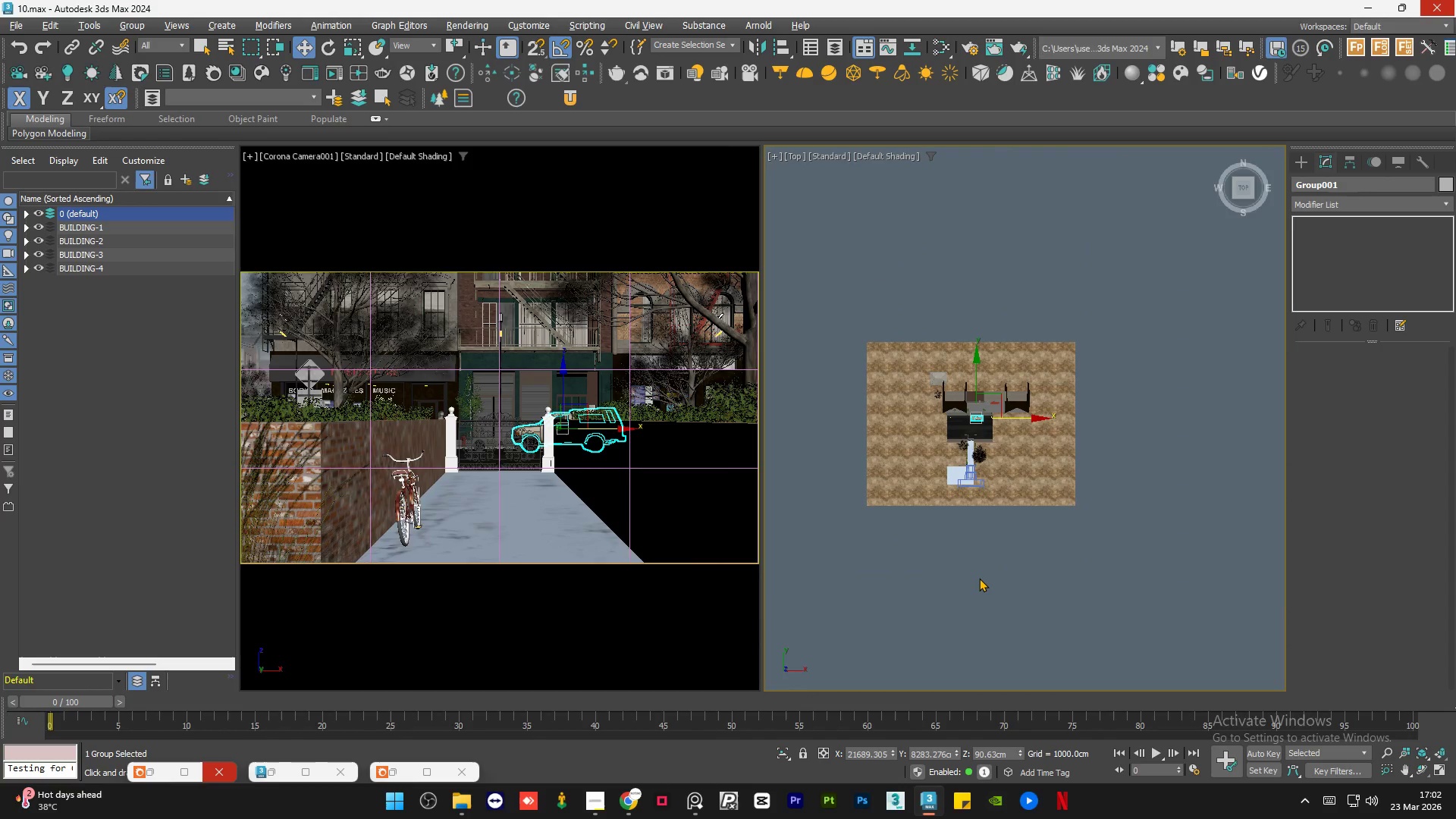 
left_click([402, 776])
 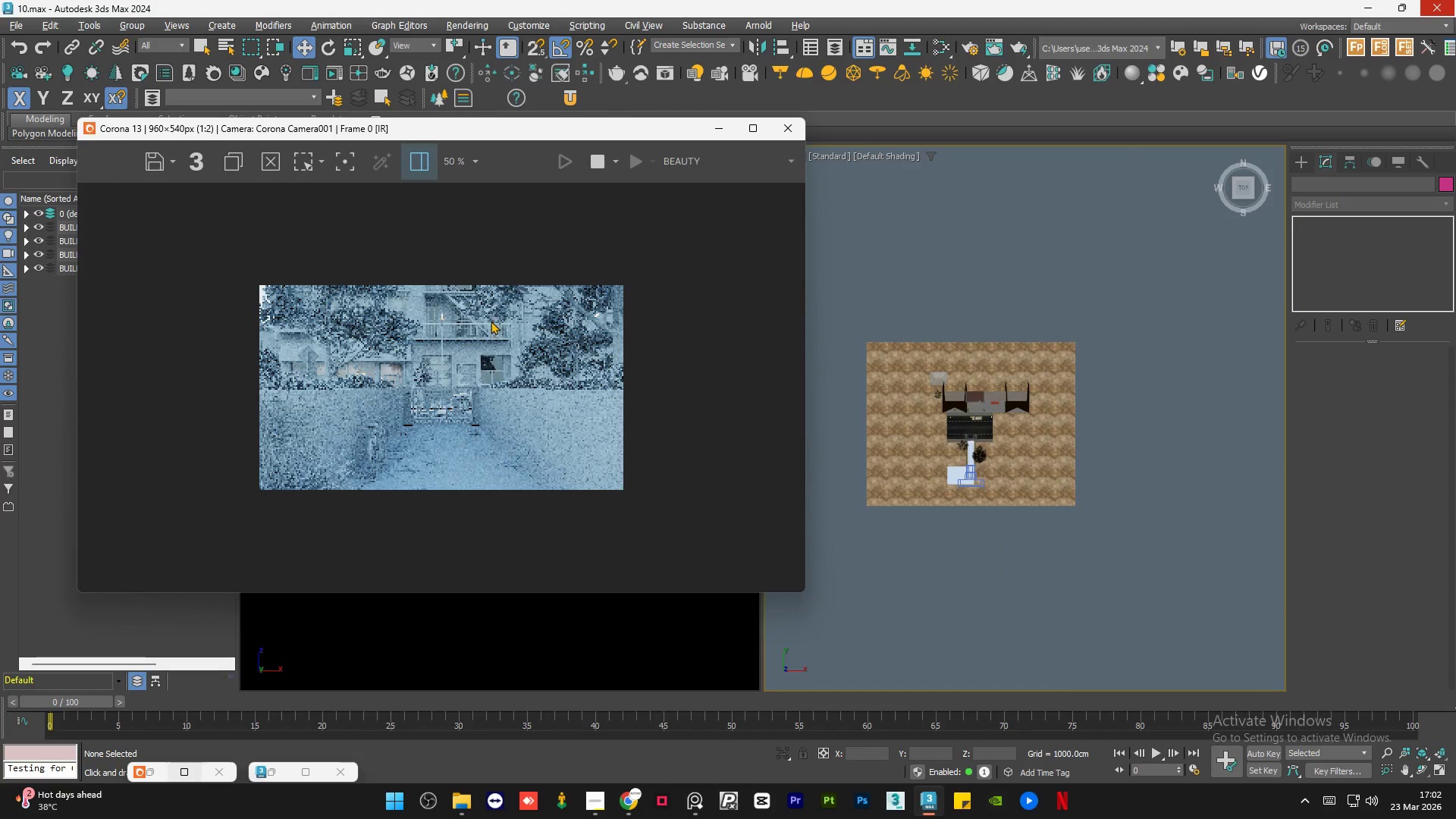 
scroll: coordinate [453, 392], scroll_direction: up, amount: 1.0
 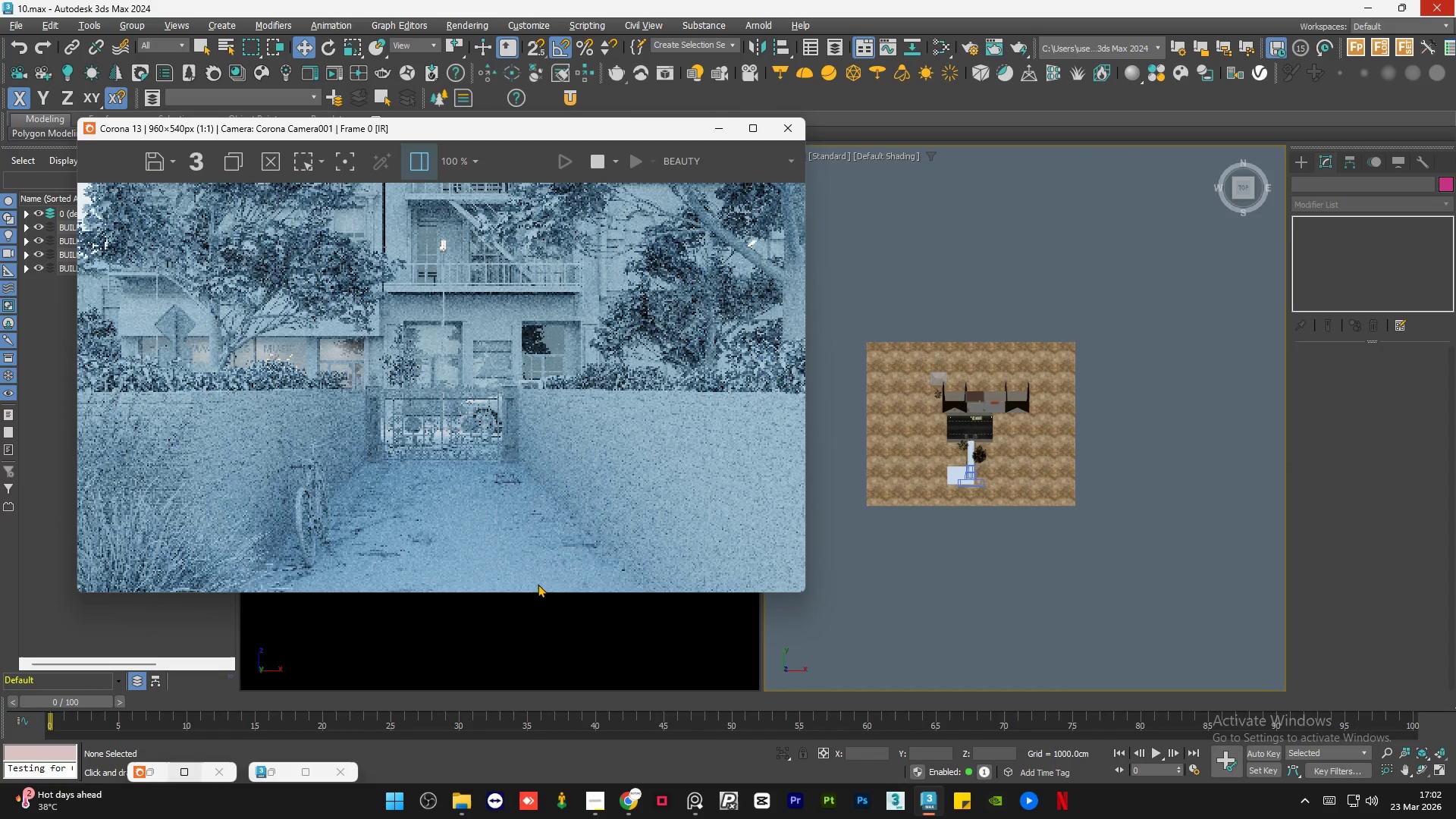 
left_click([645, 818])
 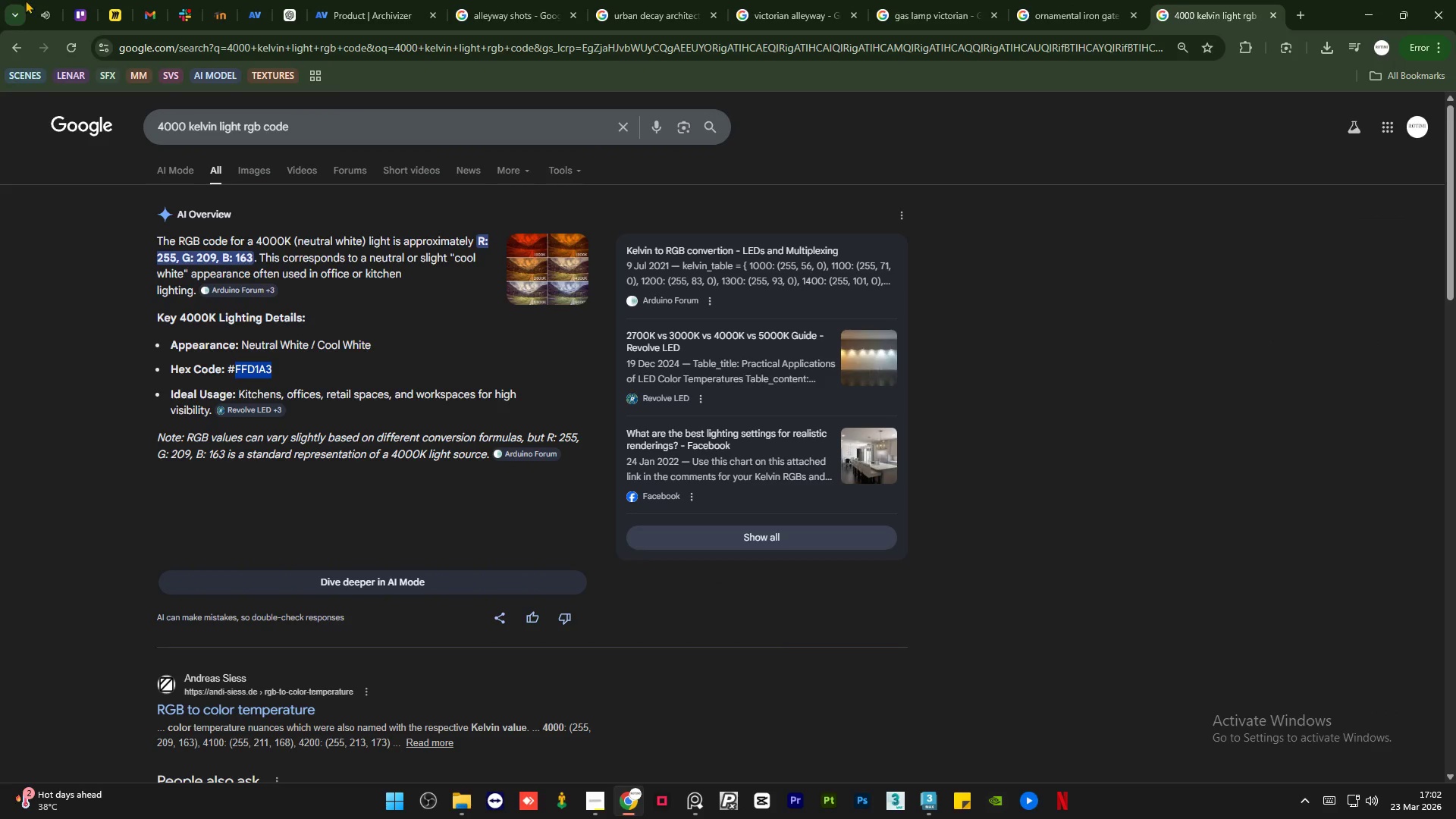 
left_click([41, 0])
 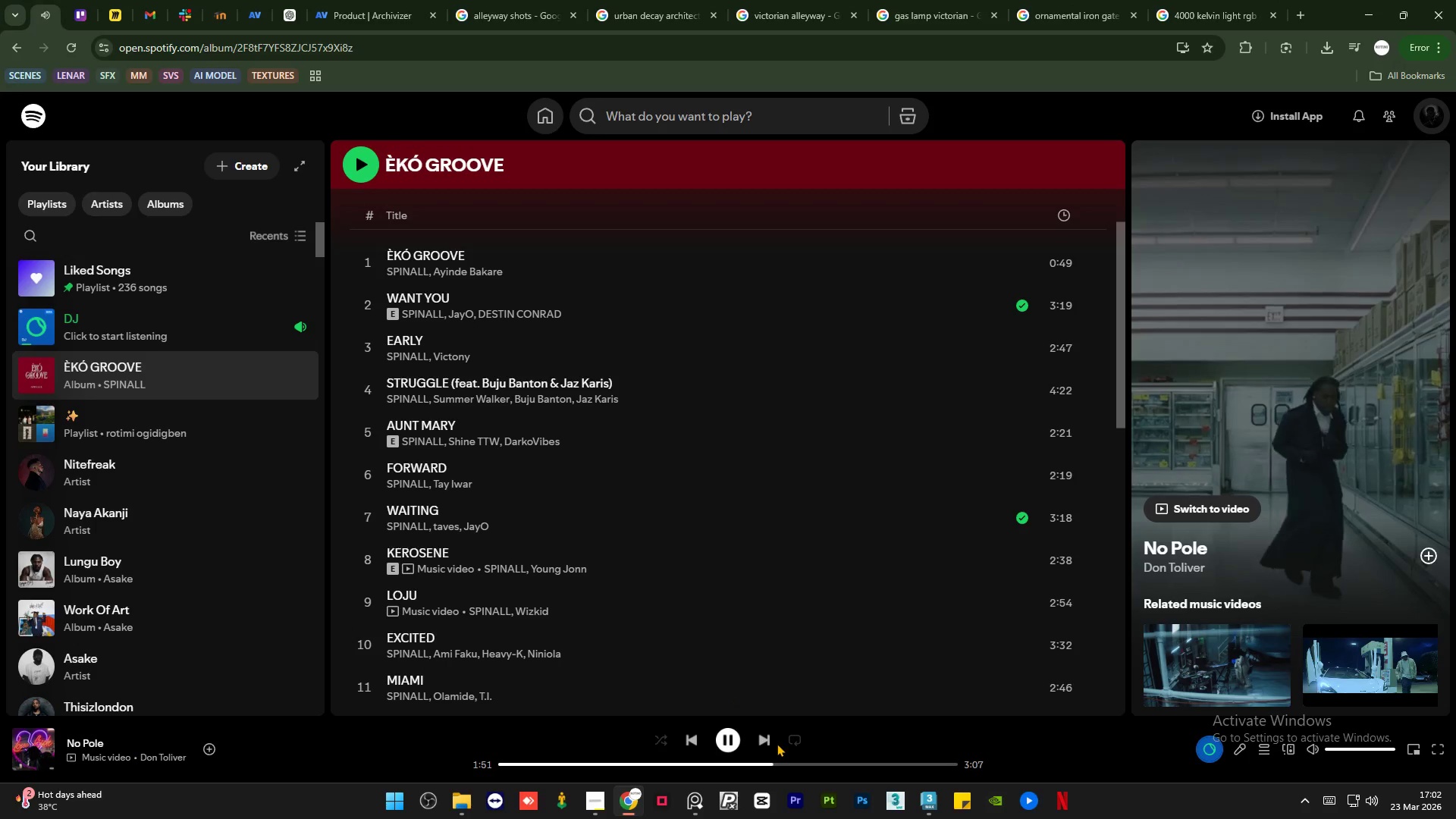 
left_click([768, 745])
 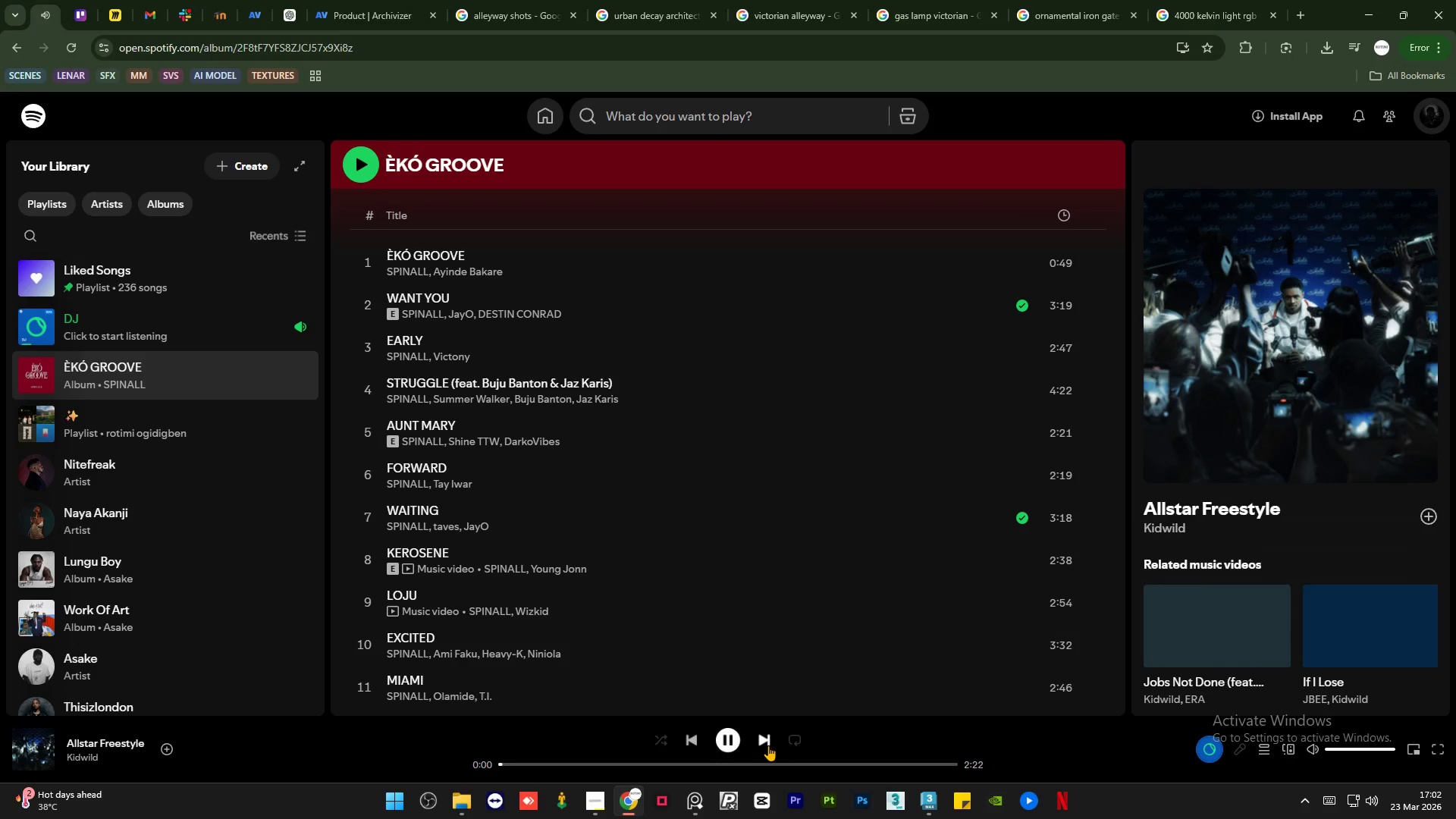 
left_click([768, 745])
 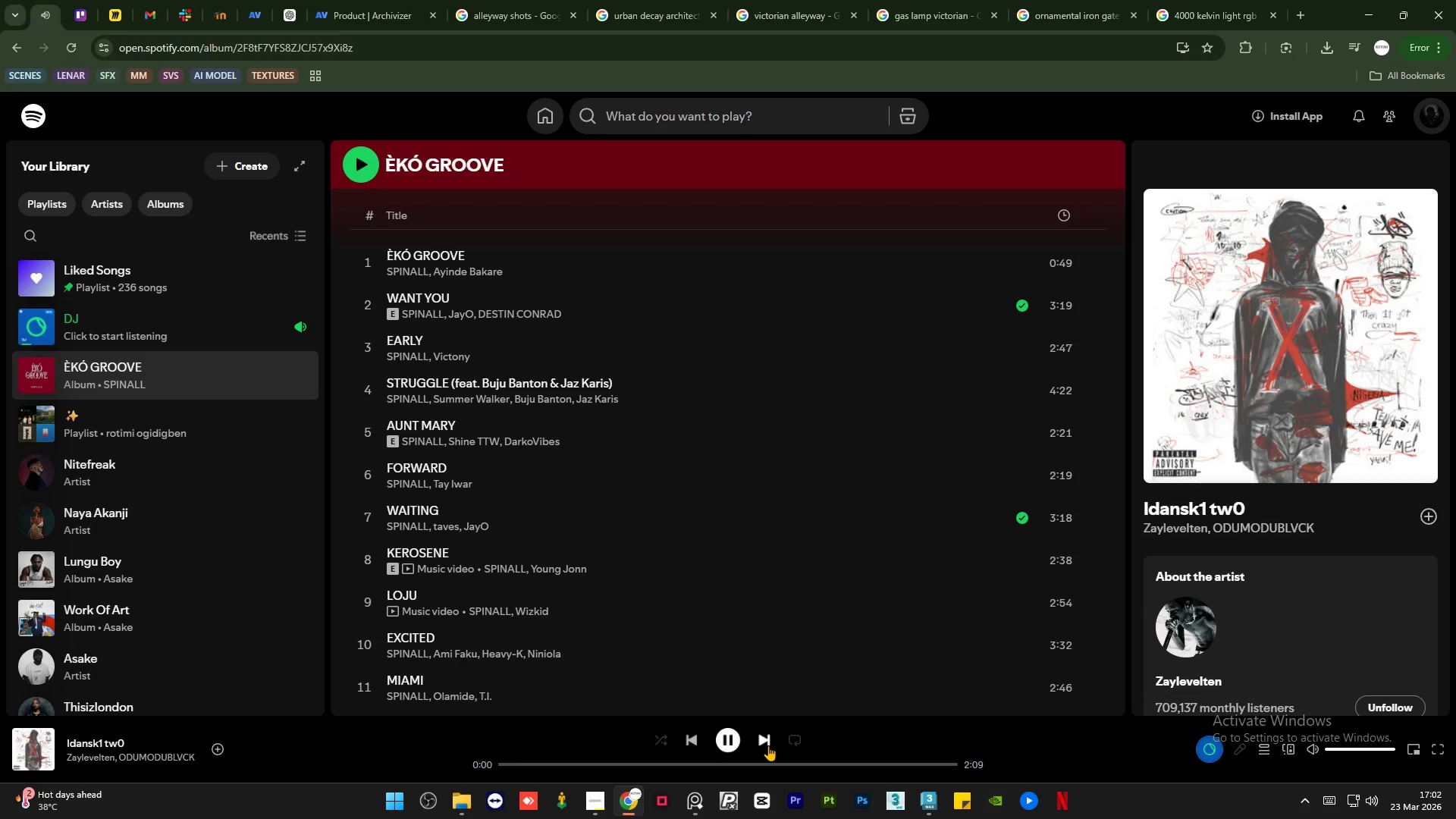 
left_click([768, 745])
 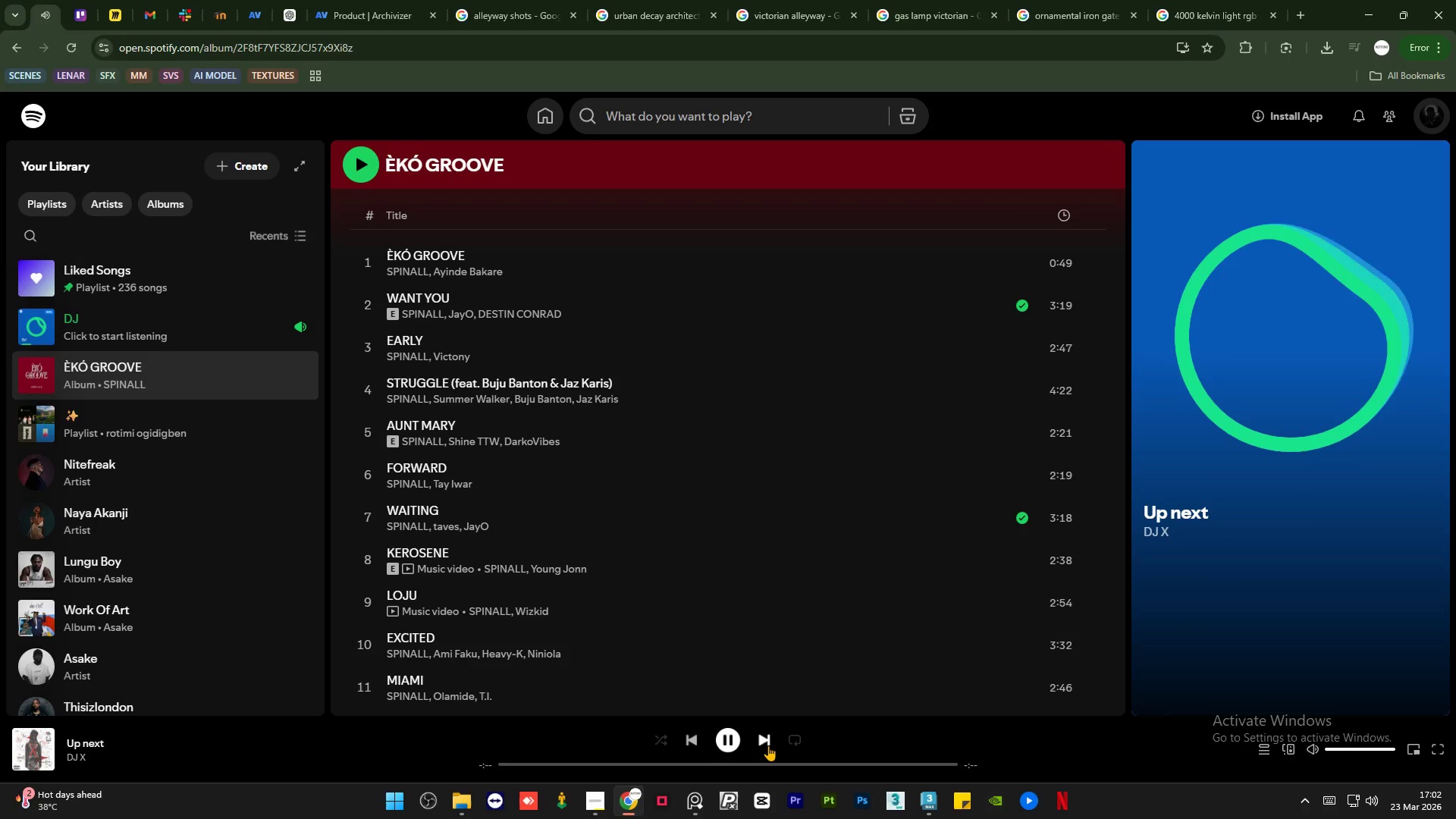 
left_click([768, 745])
 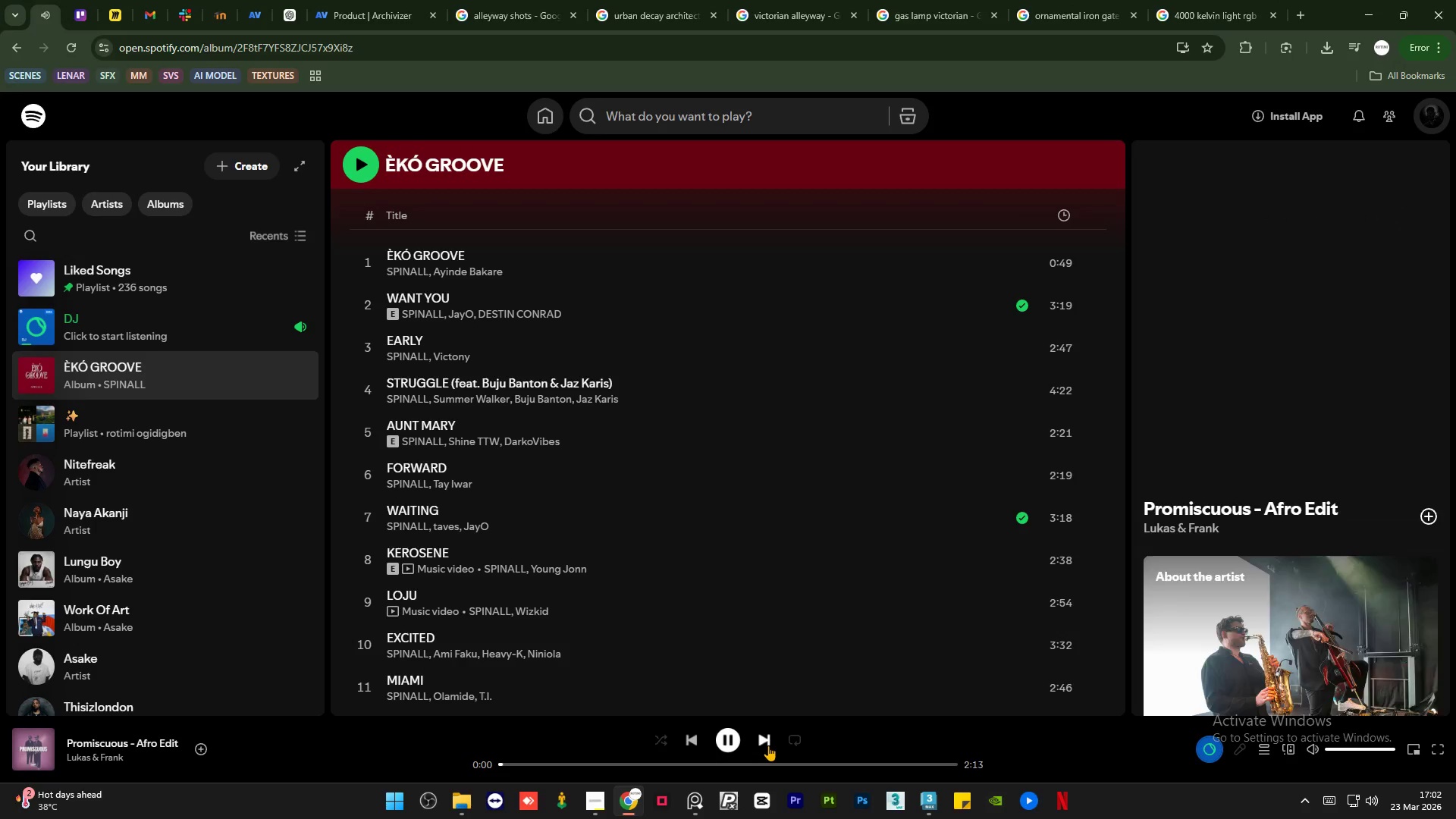 
left_click([768, 745])
 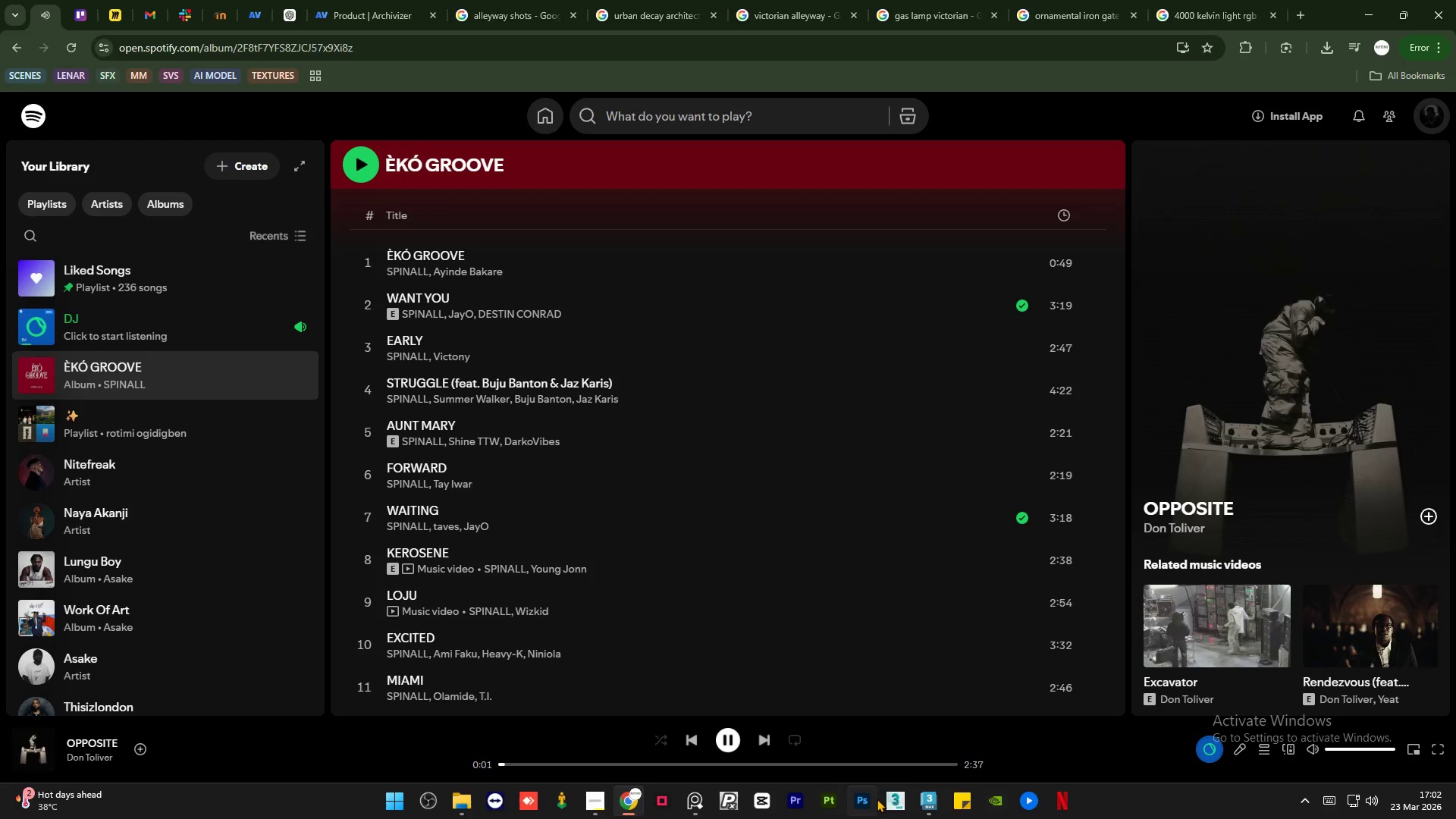 
left_click([918, 800])
 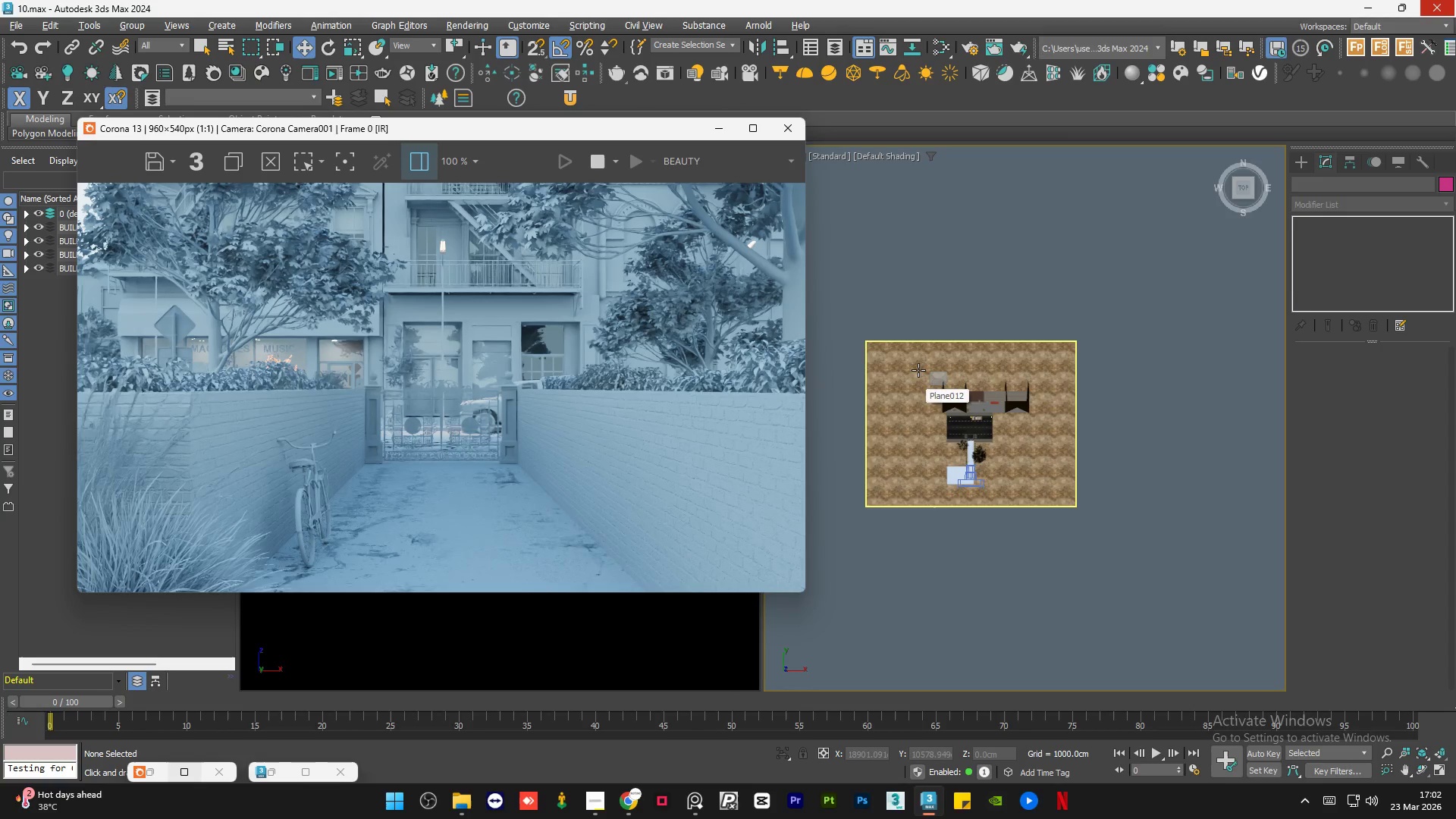 
wait(5.89)
 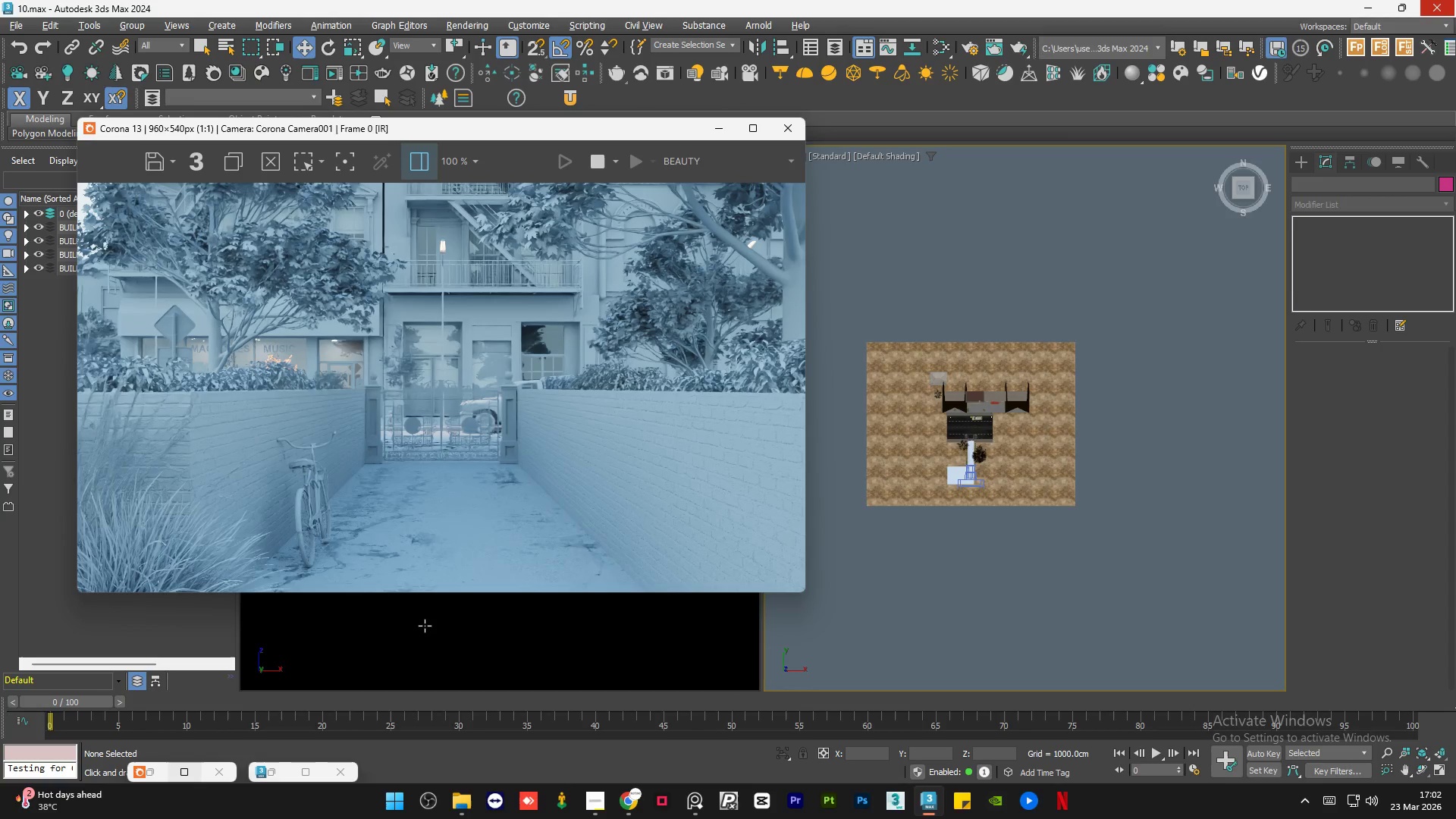 
left_click([909, 247])
 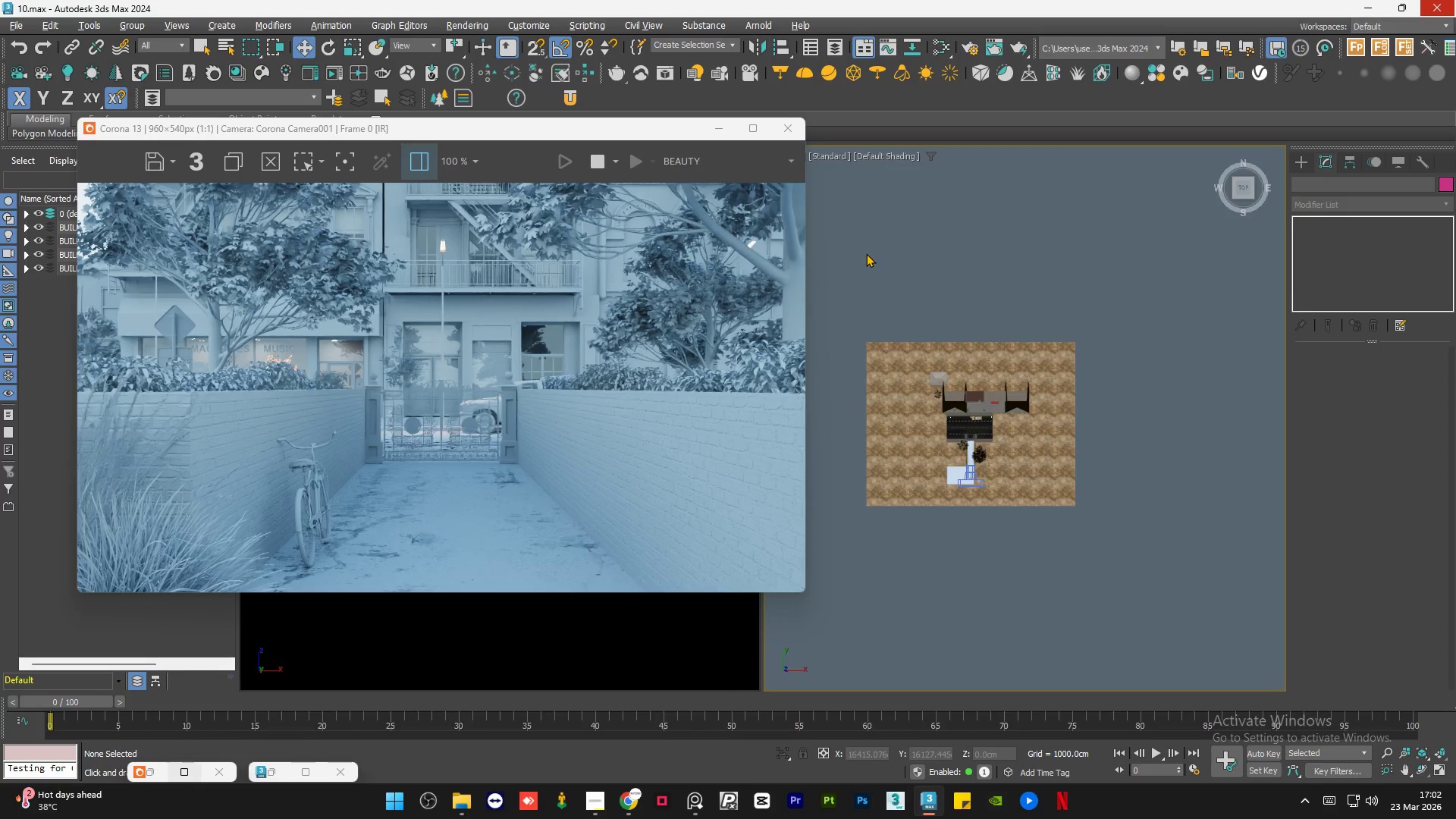 
left_click([904, 249])
 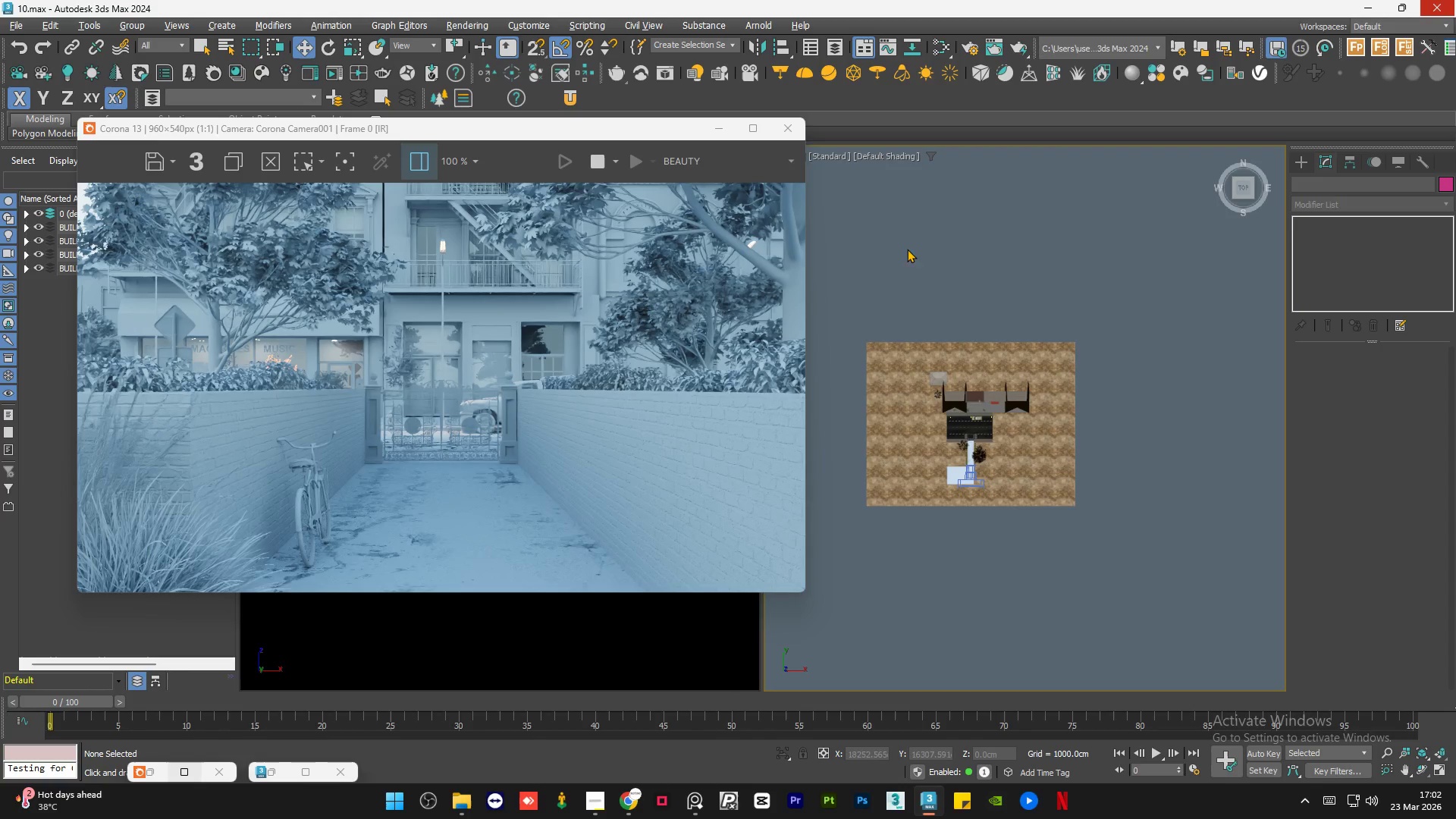 
left_click([908, 252])
 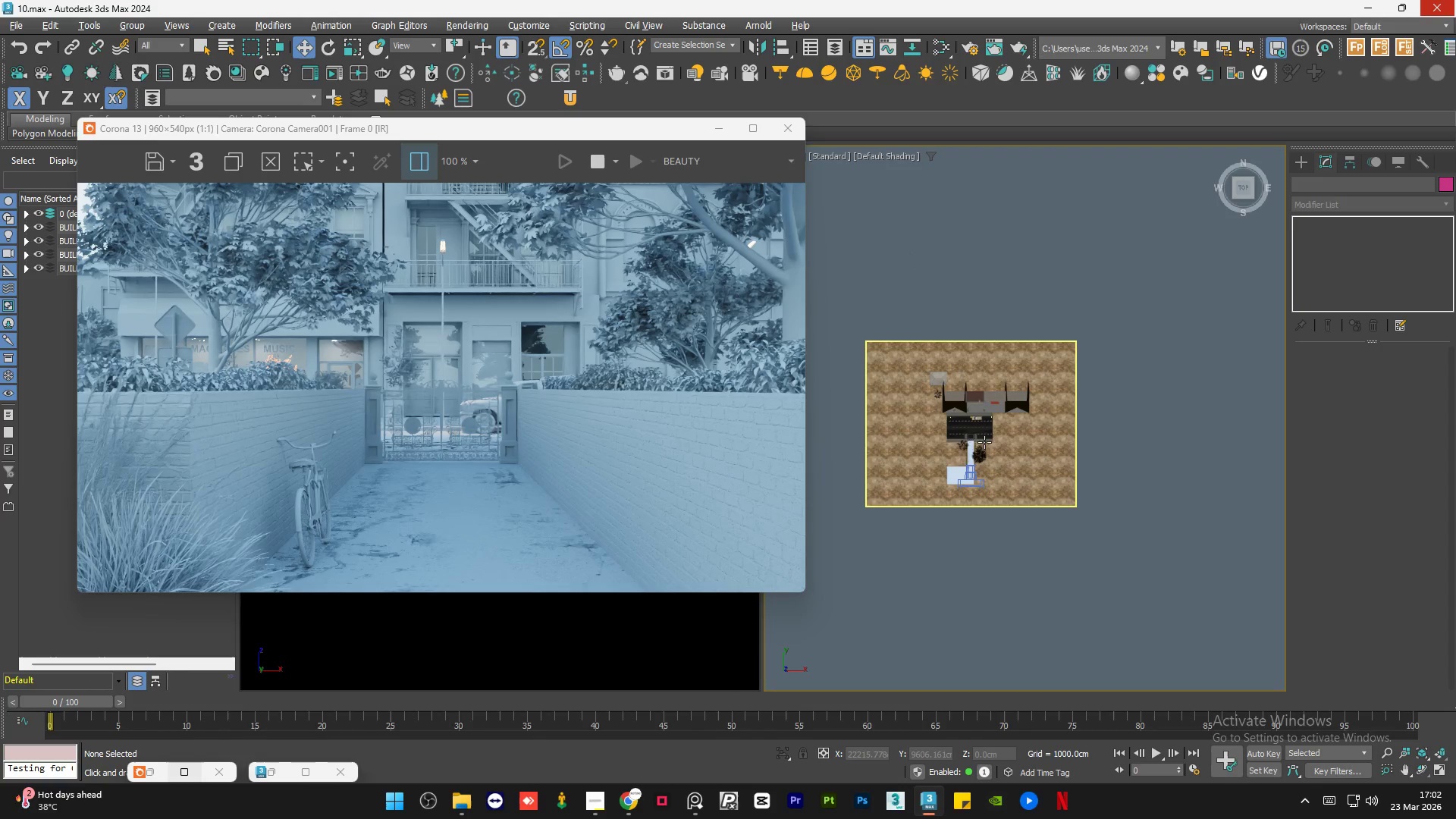 
scroll: coordinate [963, 447], scroll_direction: up, amount: 9.0
 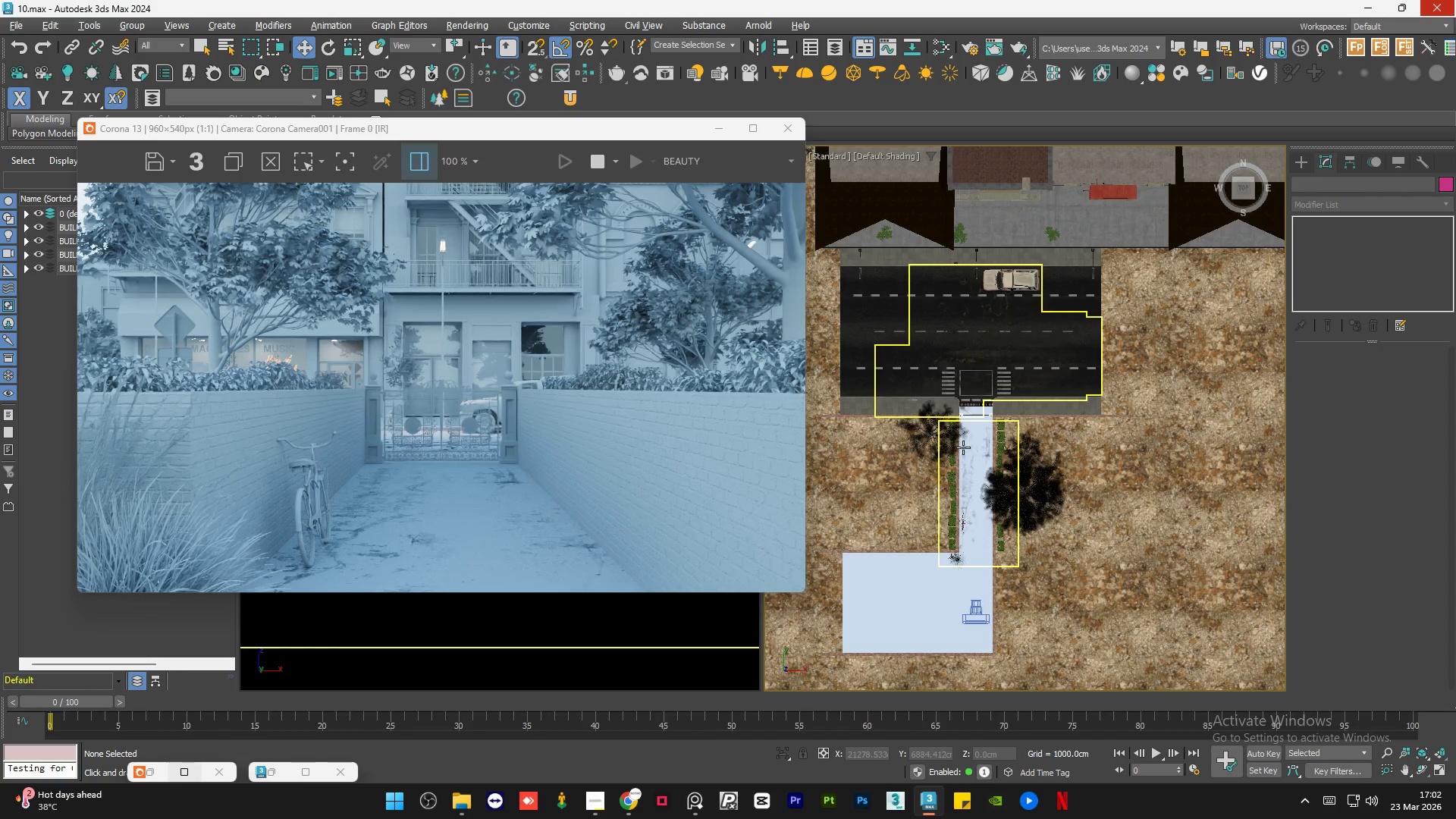 
scroll: coordinate [550, 318], scroll_direction: down, amount: 2.0
 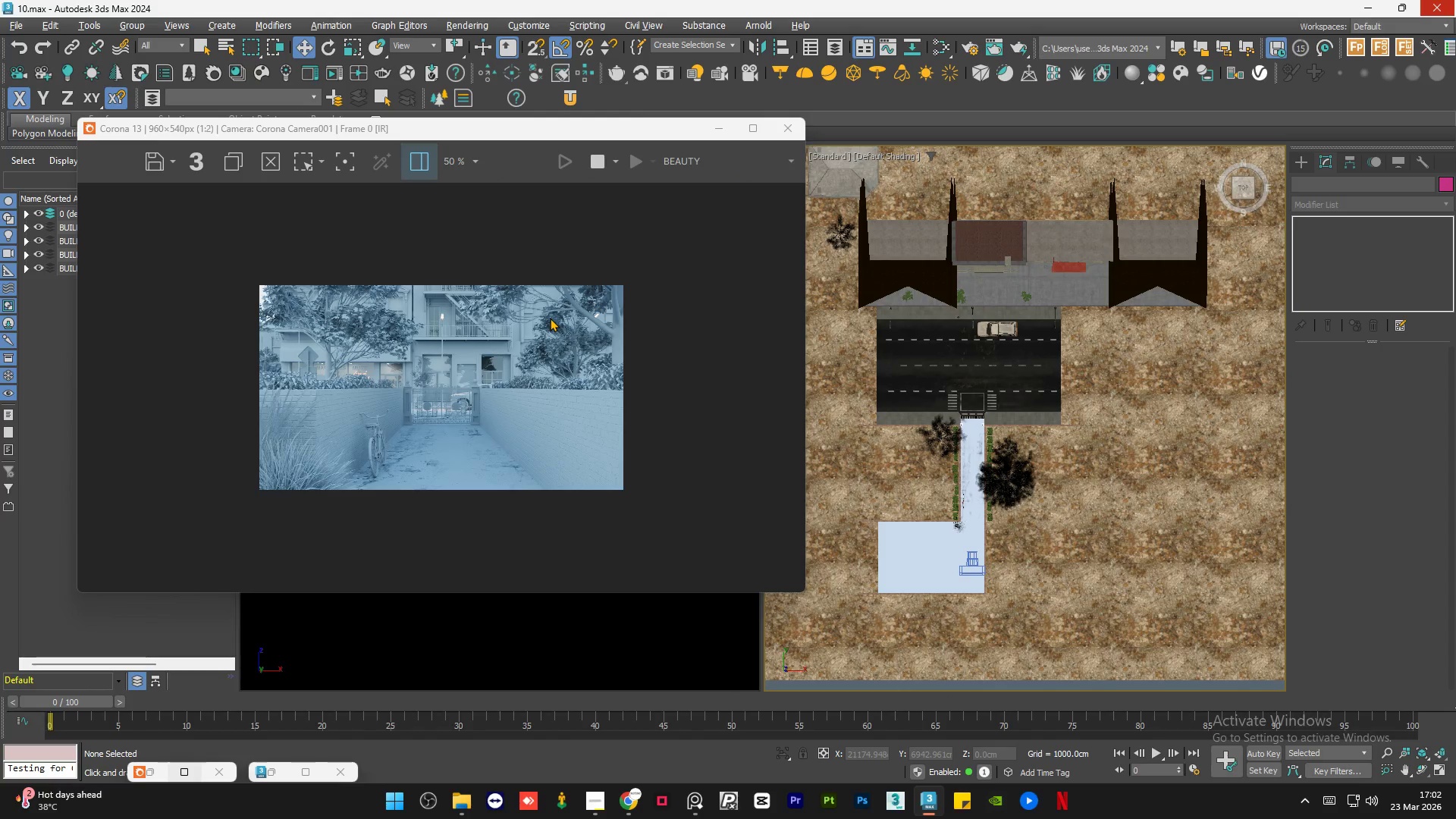 
scroll: coordinate [254, 235], scroll_direction: up, amount: 2.0
 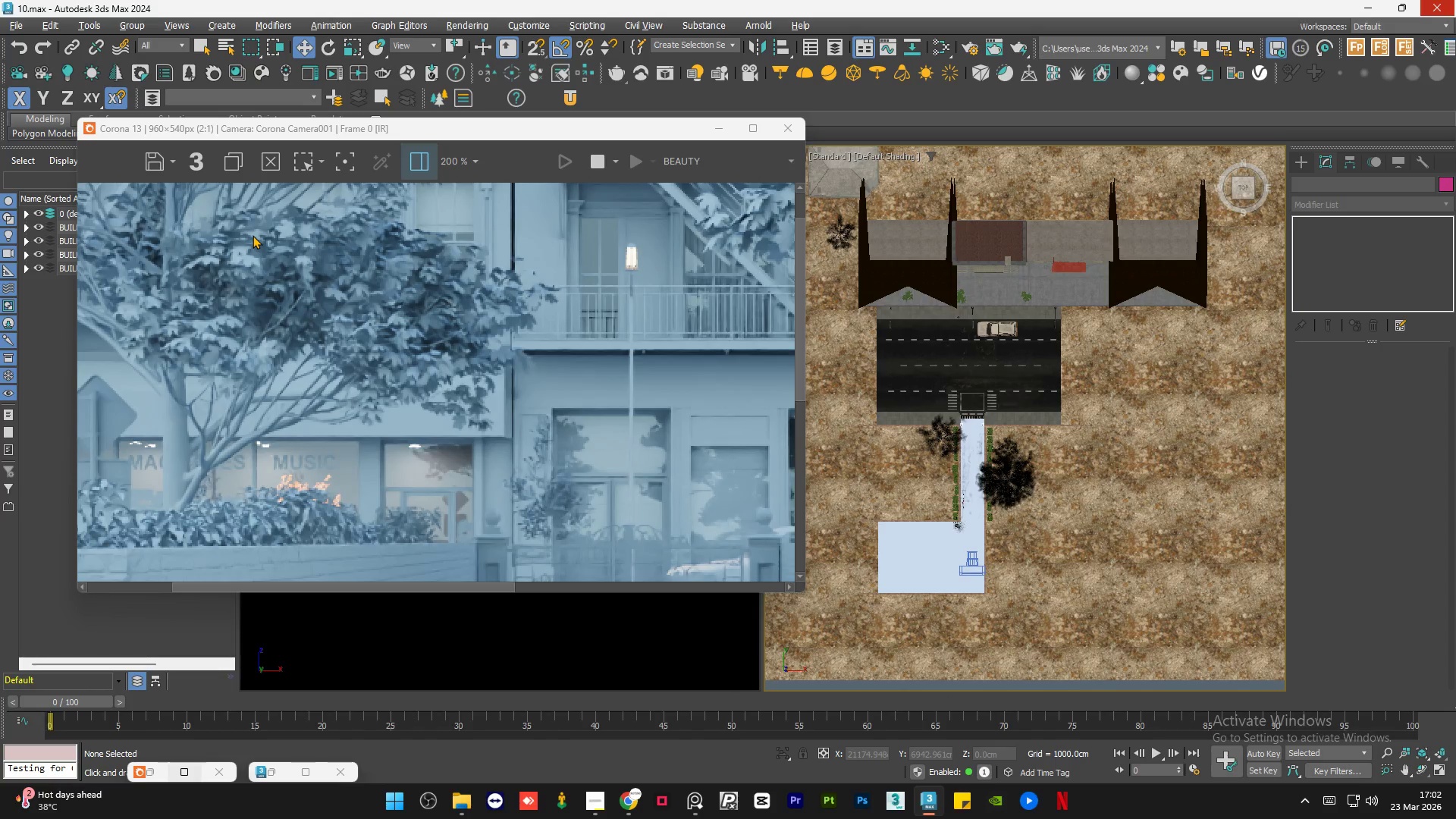 
scroll: coordinate [253, 235], scroll_direction: down, amount: 1.0
 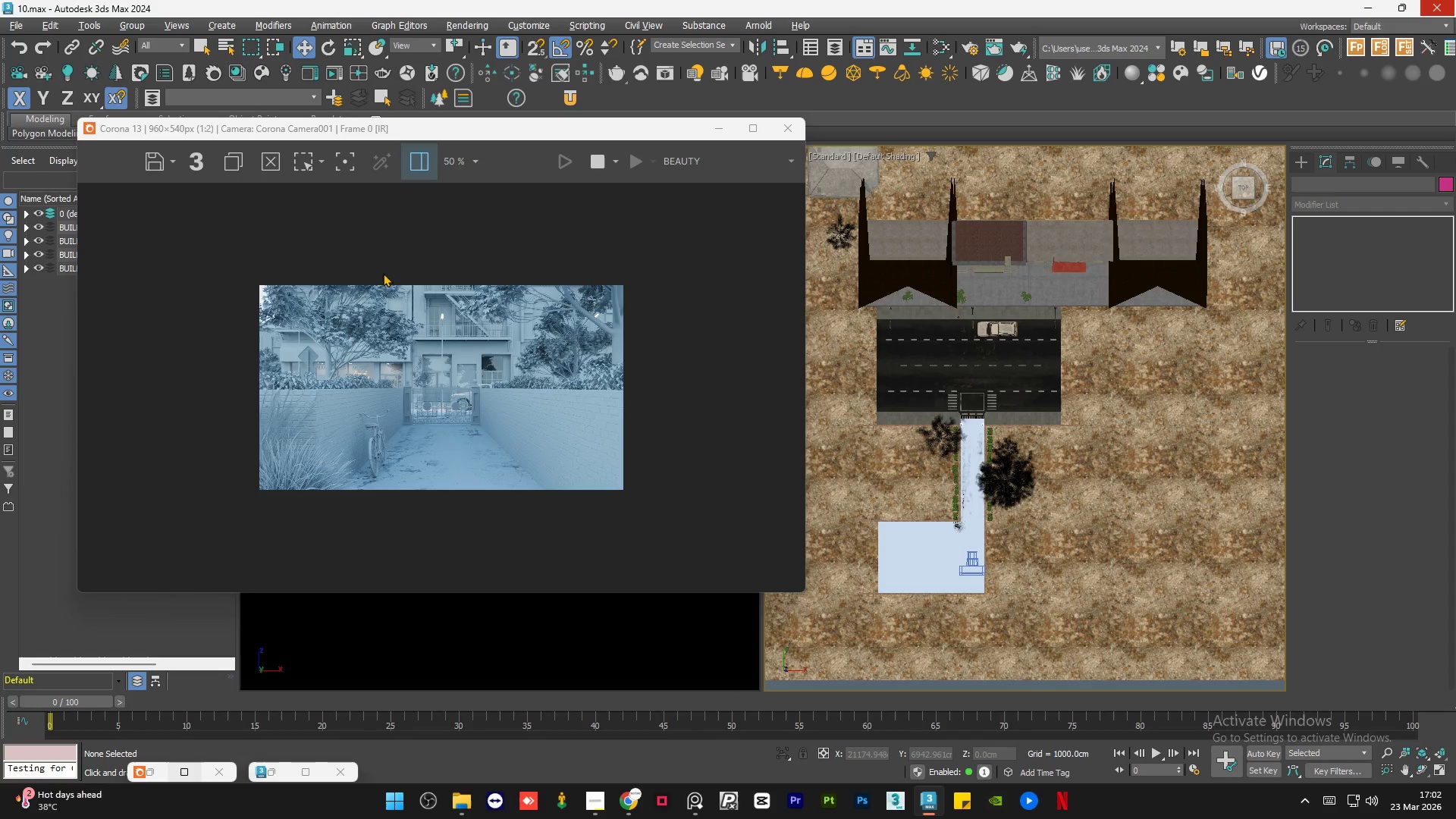 
scroll: coordinate [690, 333], scroll_direction: up, amount: 2.0
 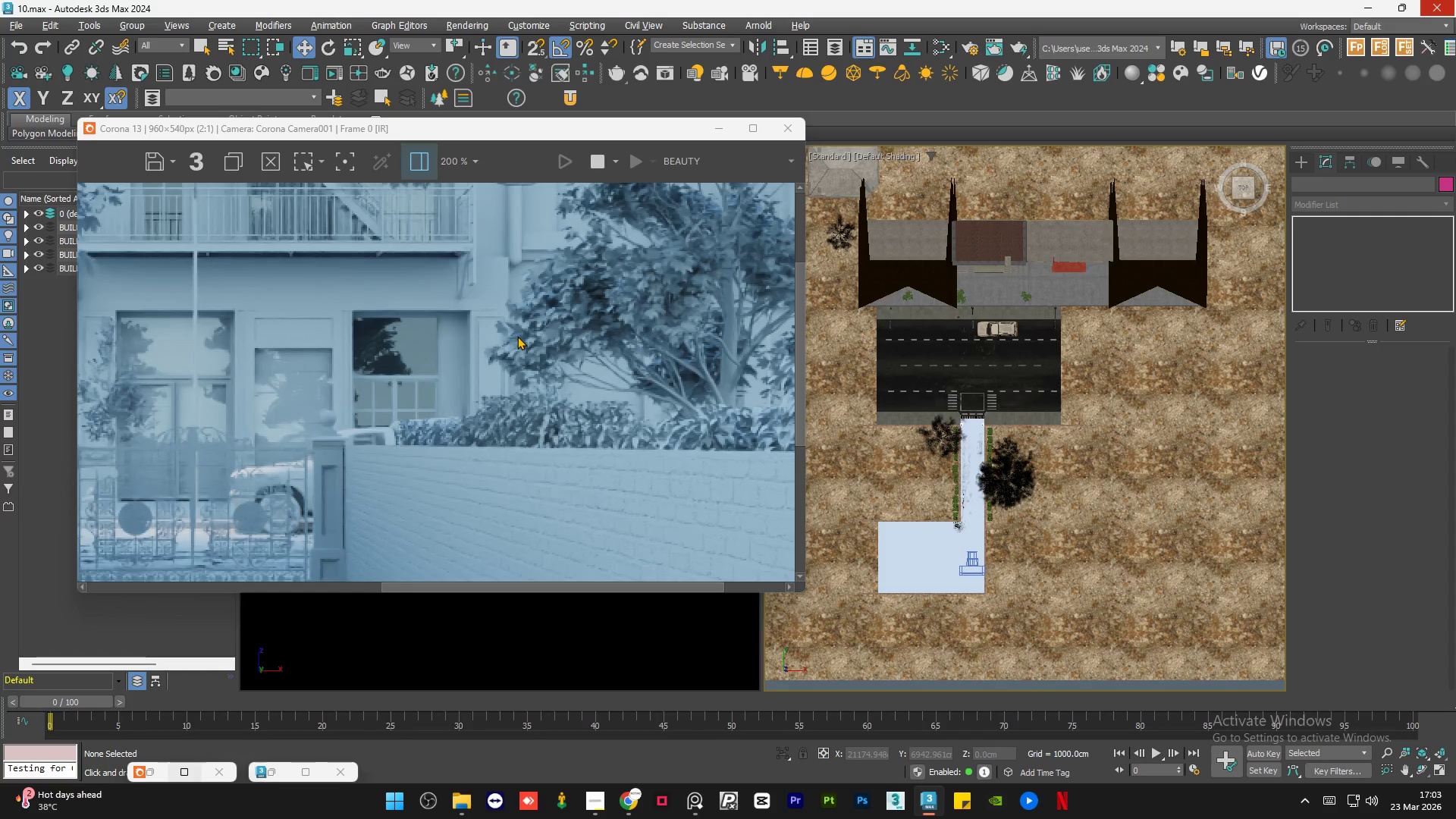 
scroll: coordinate [517, 336], scroll_direction: down, amount: 1.0
 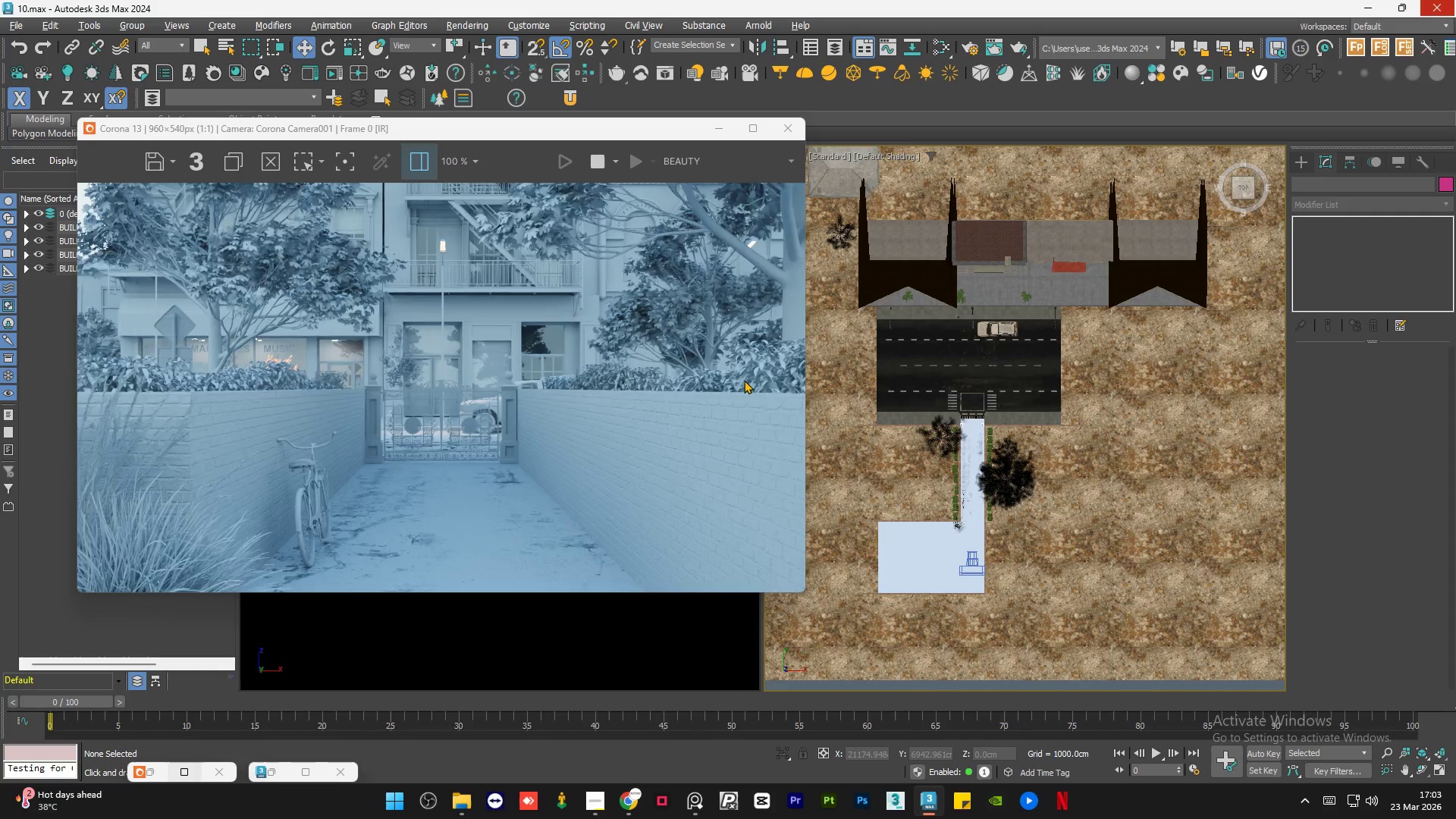 
scroll: coordinate [744, 380], scroll_direction: up, amount: 1.0
 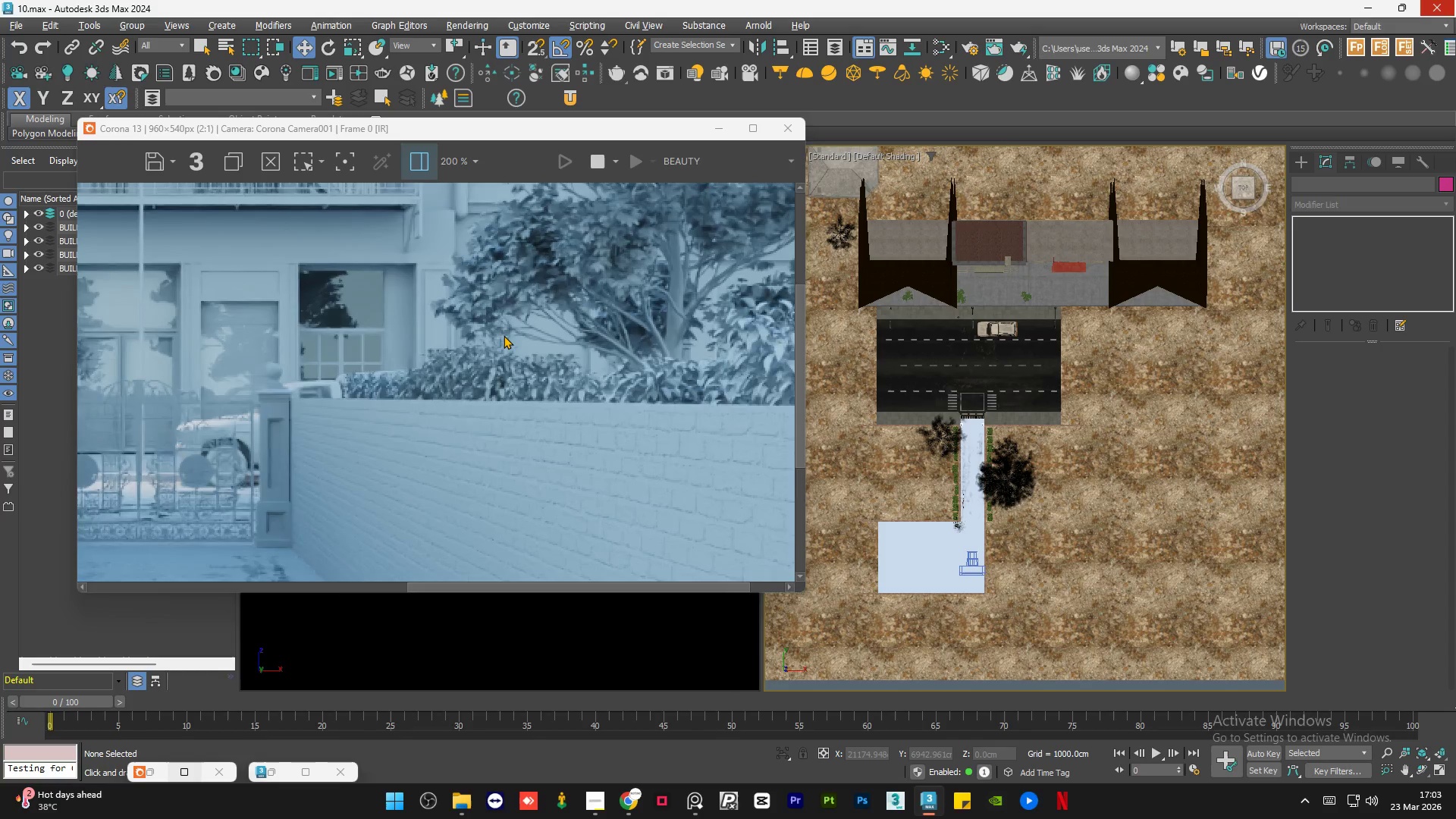 
scroll: coordinate [504, 335], scroll_direction: down, amount: 1.0
 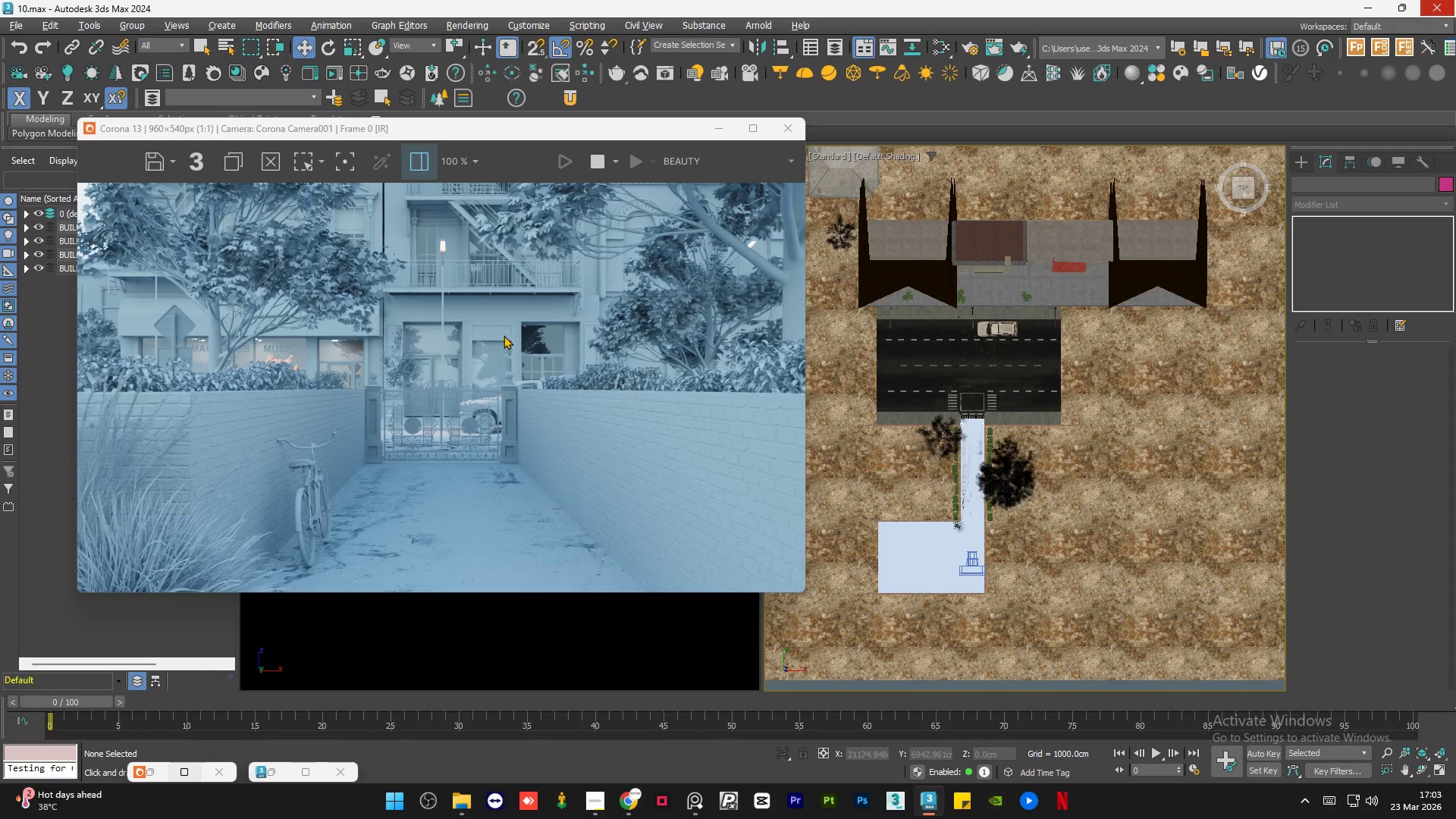 
scroll: coordinate [284, 413], scroll_direction: none, amount: 0.0
 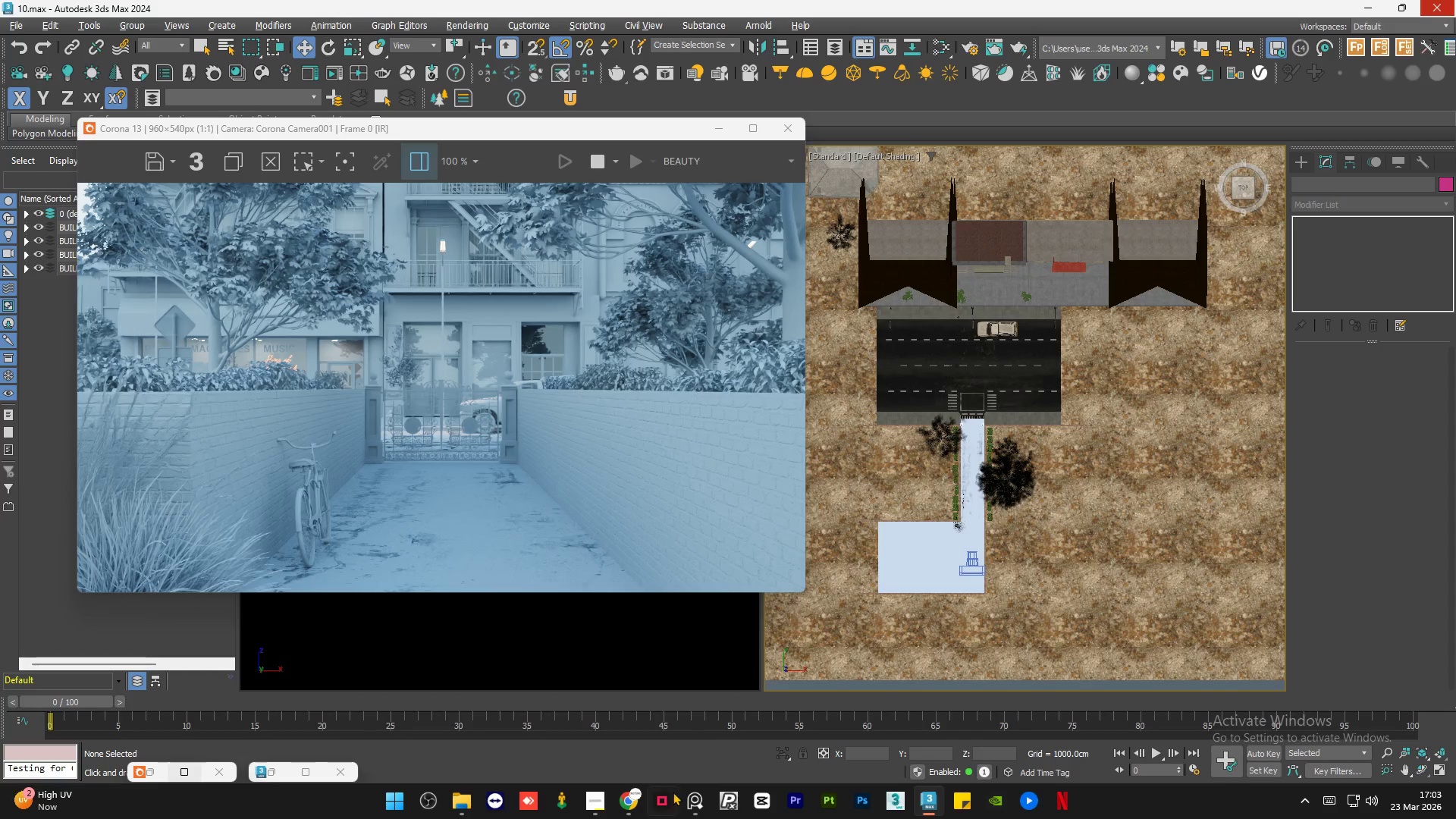 
left_click([691, 813])
 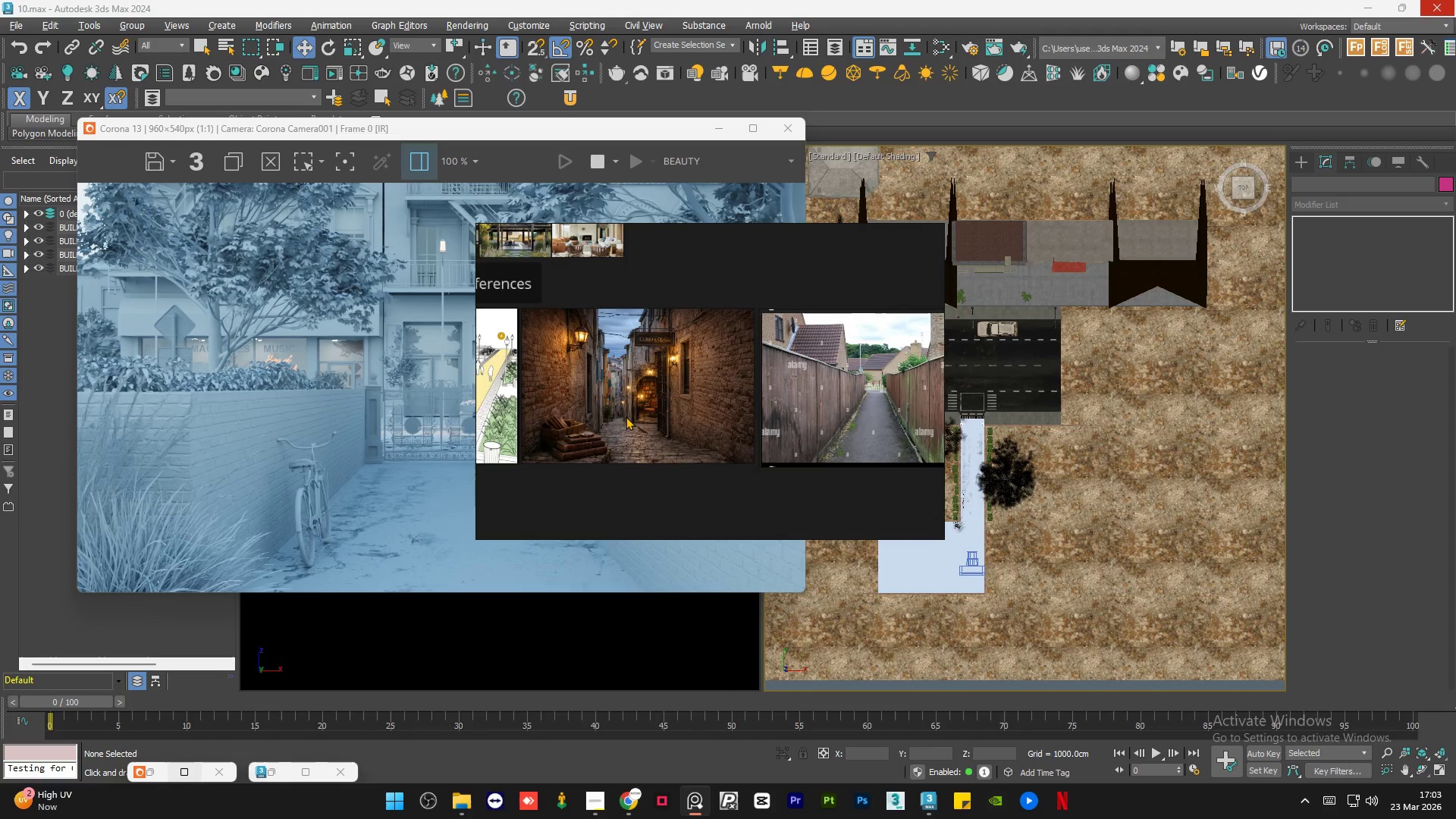 
scroll: coordinate [664, 455], scroll_direction: up, amount: 7.0
 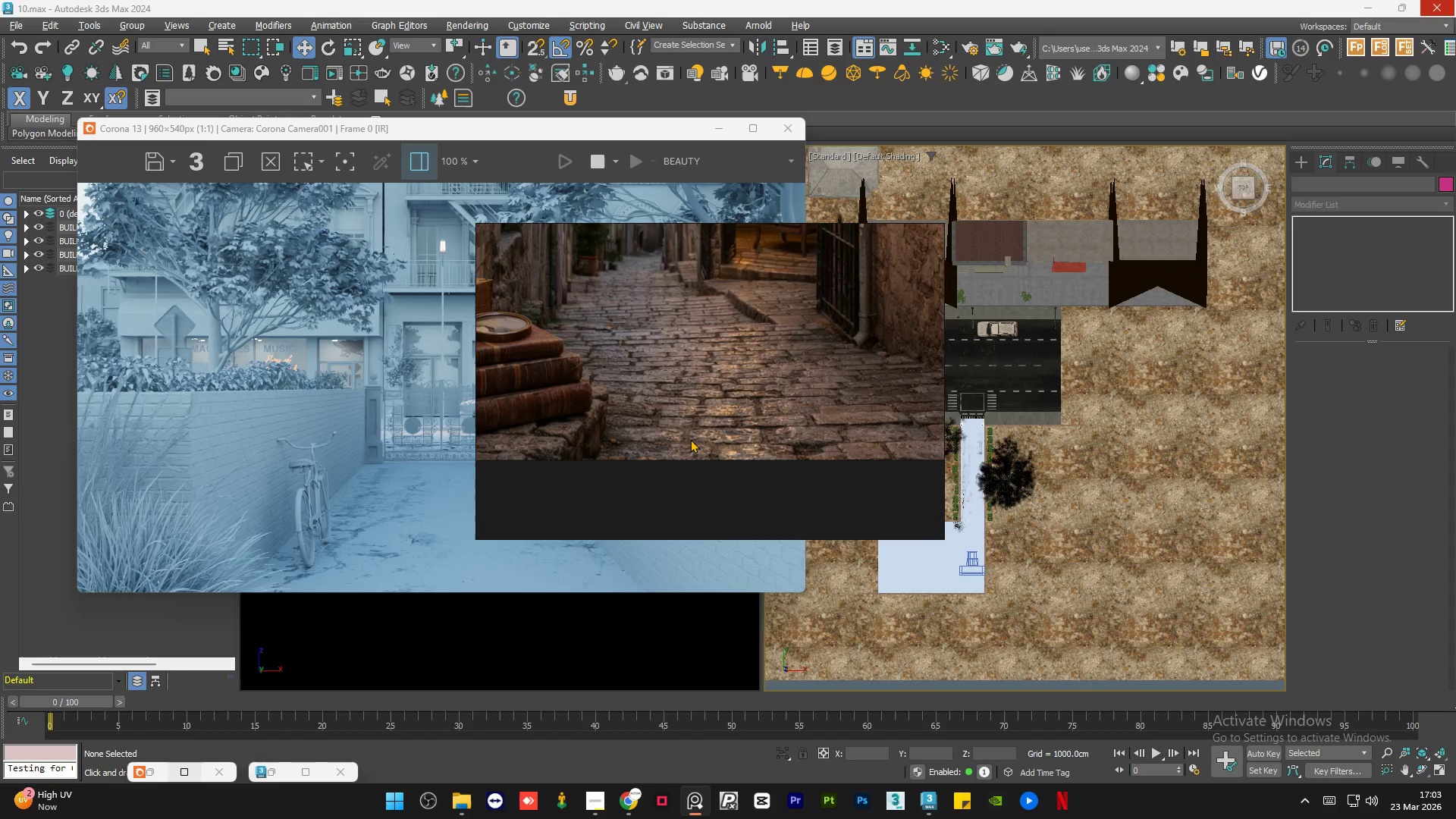 
scroll: coordinate [696, 435], scroll_direction: down, amount: 7.0
 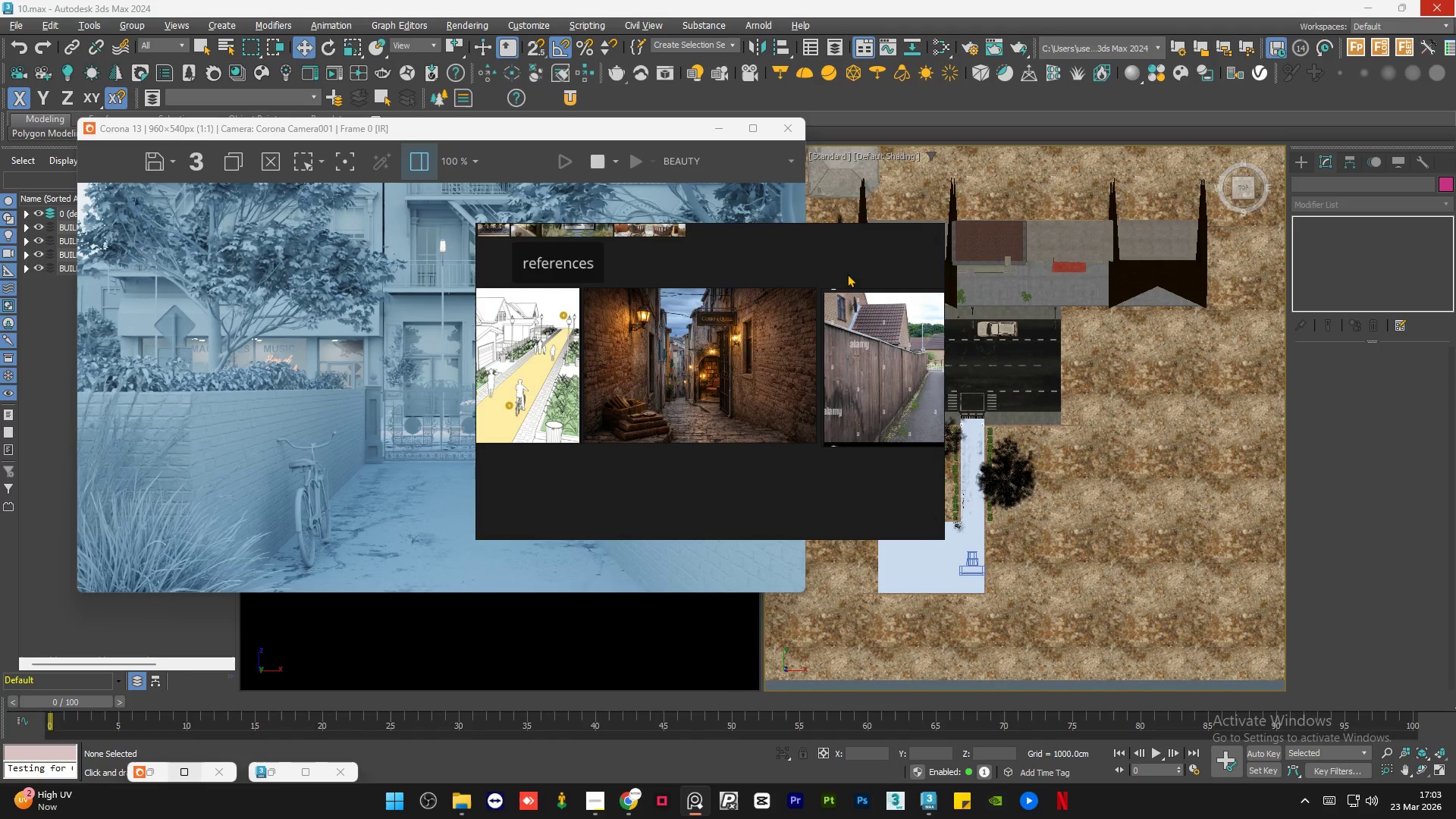 
scroll: coordinate [711, 418], scroll_direction: up, amount: 1.0
 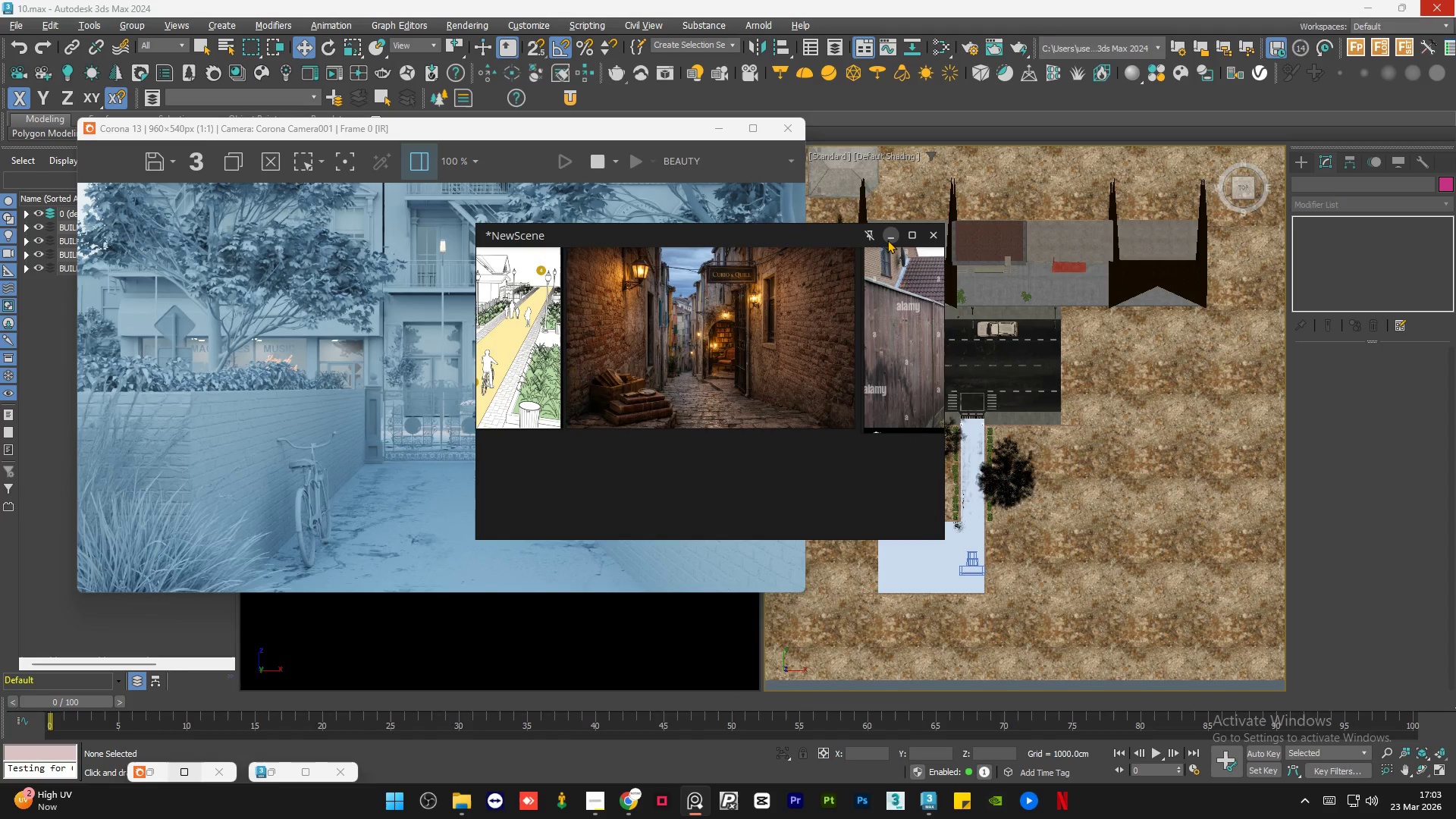 
left_click([887, 240])
 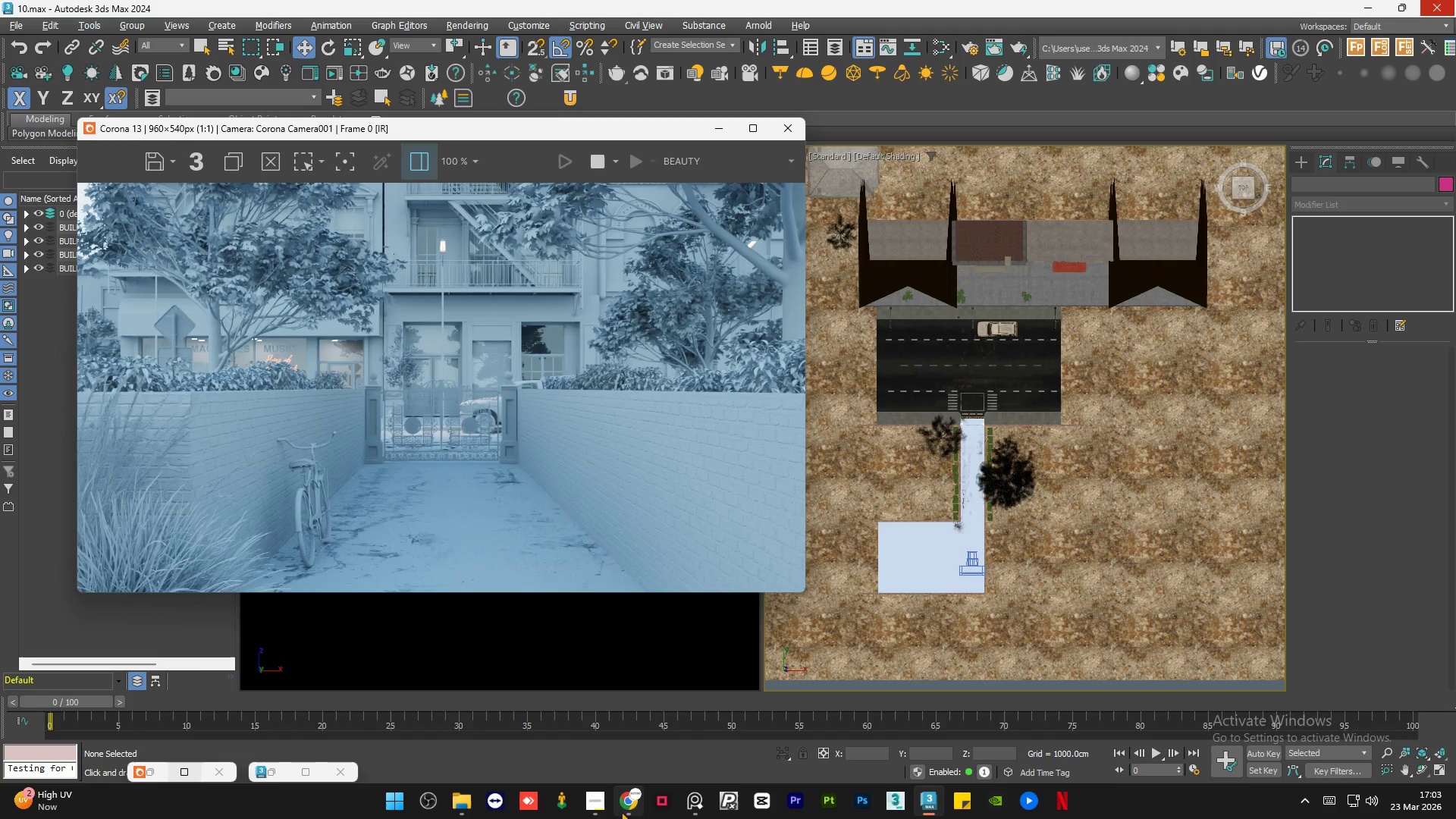 
left_click([629, 802])
 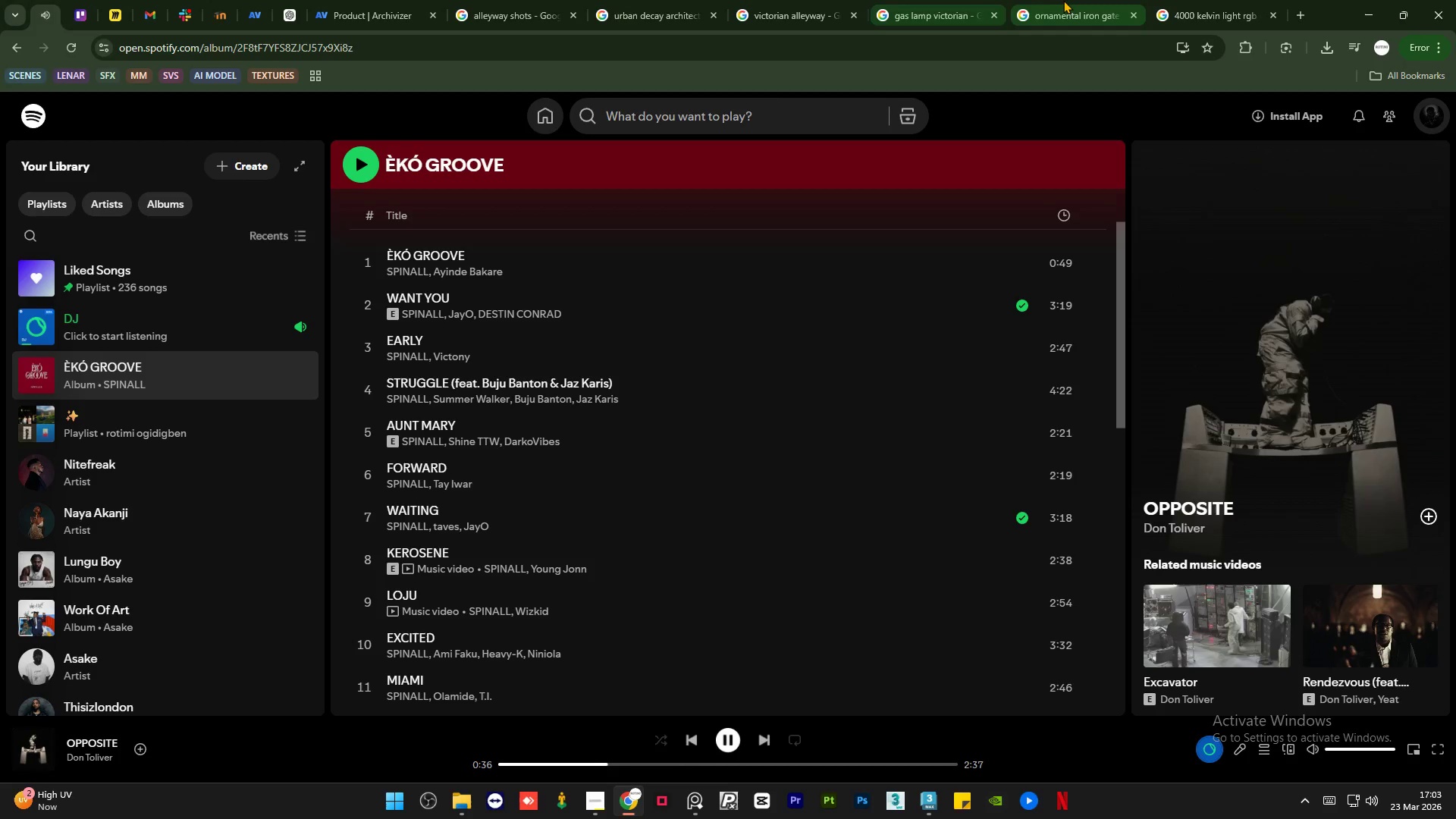 
left_click([1066, 0])
 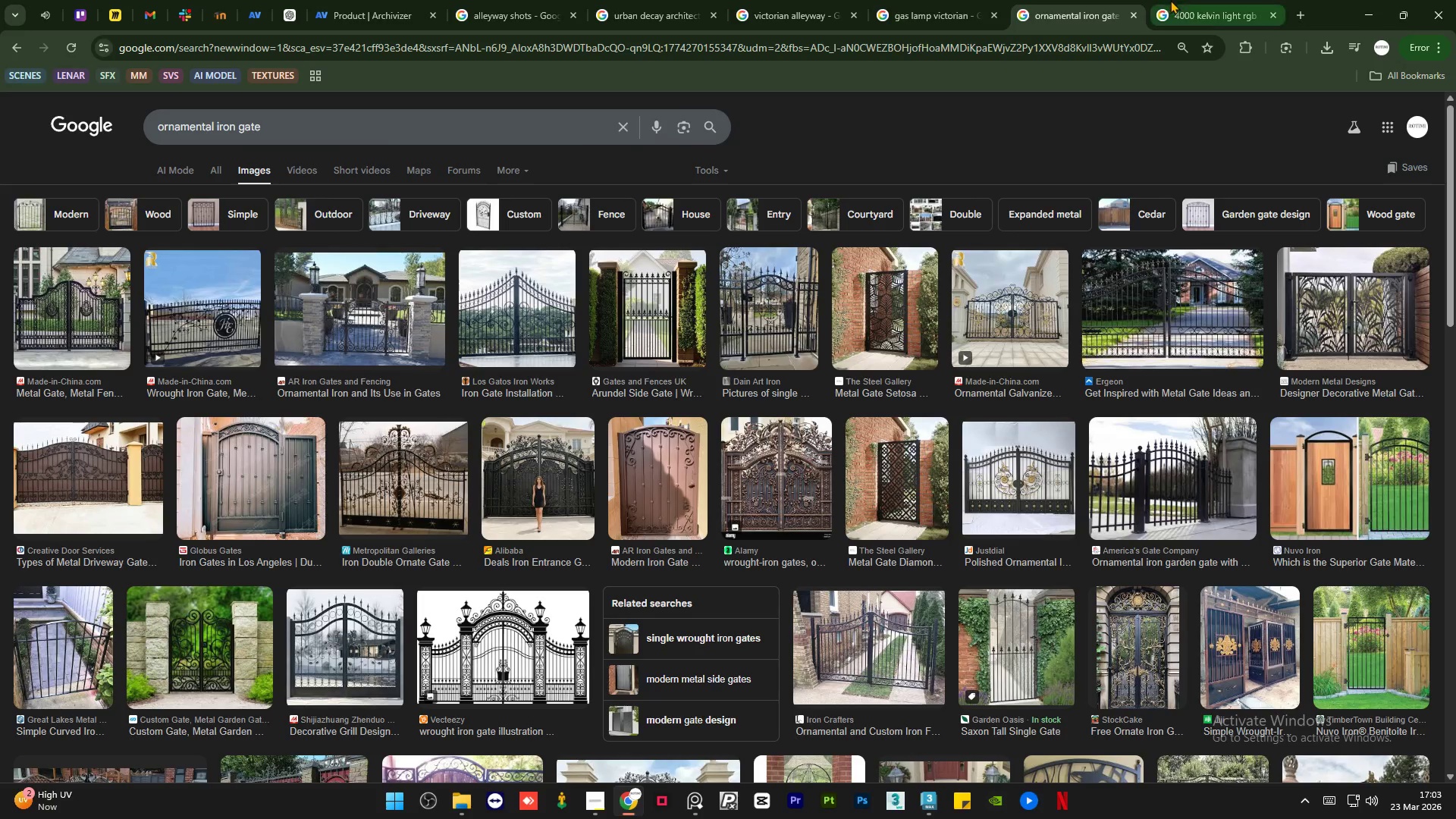 
left_click([1197, 0])
 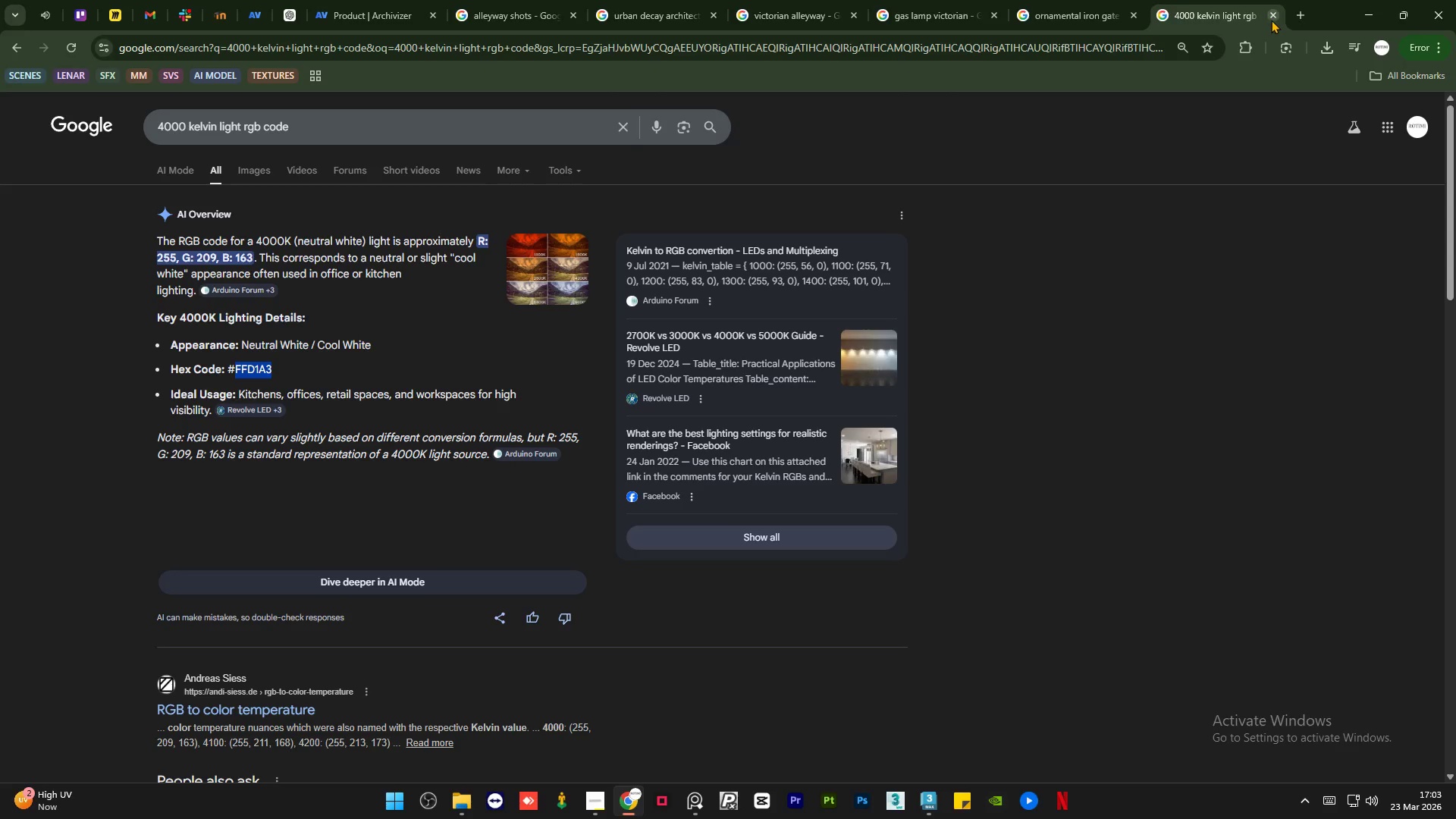 
left_click([1272, 17])
 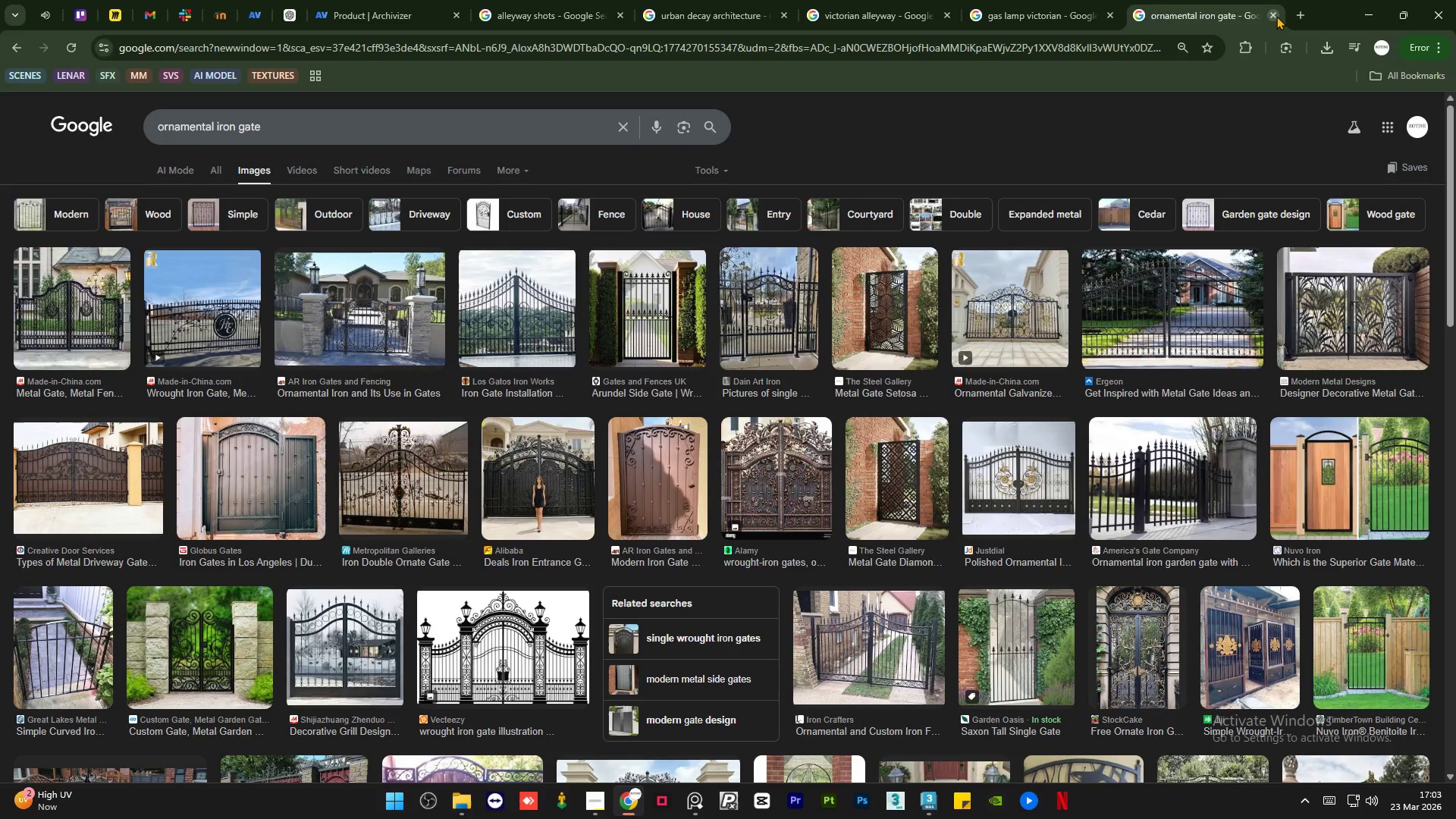 
left_click([1274, 16])
 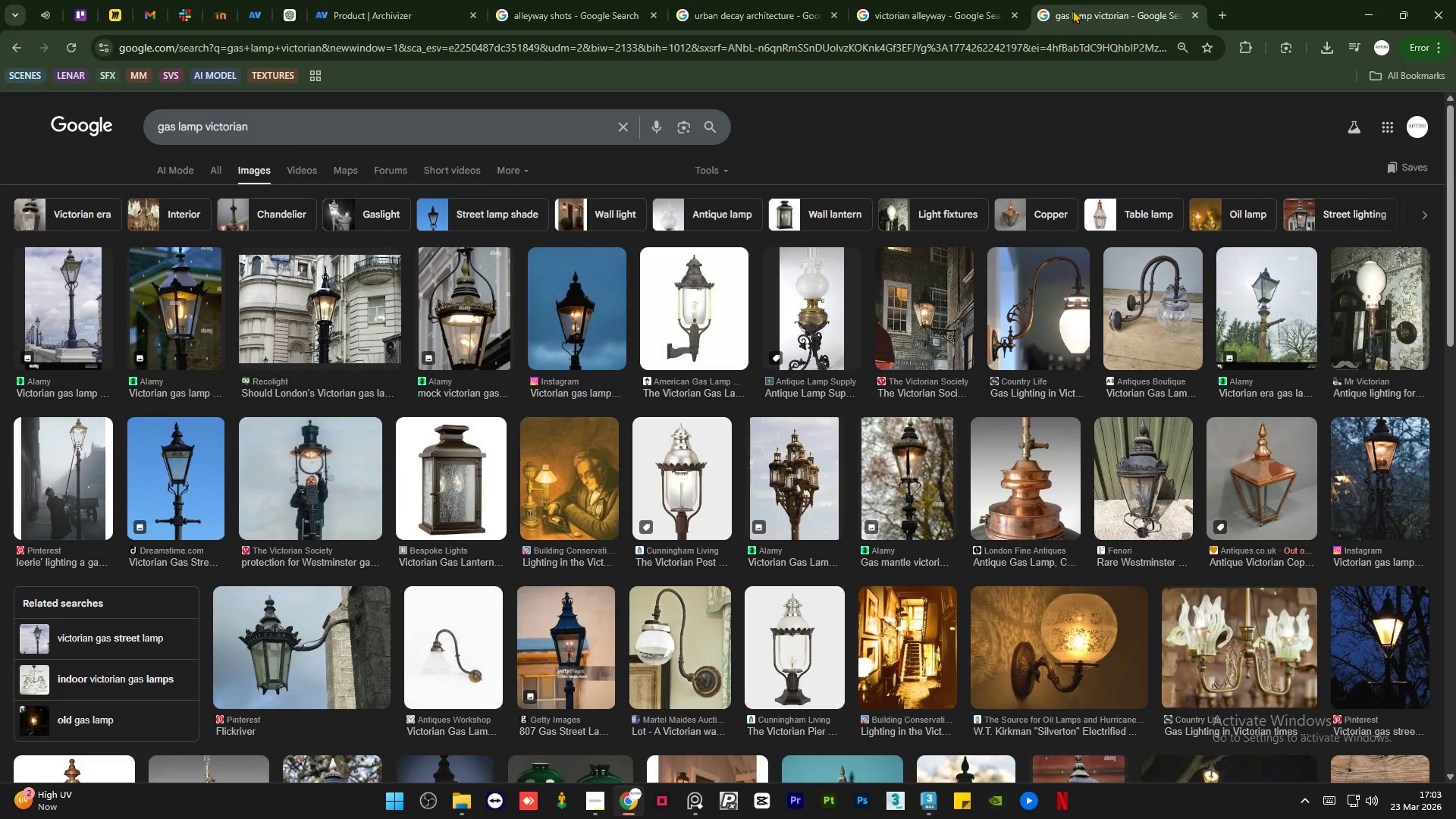 
left_click([958, 5])
 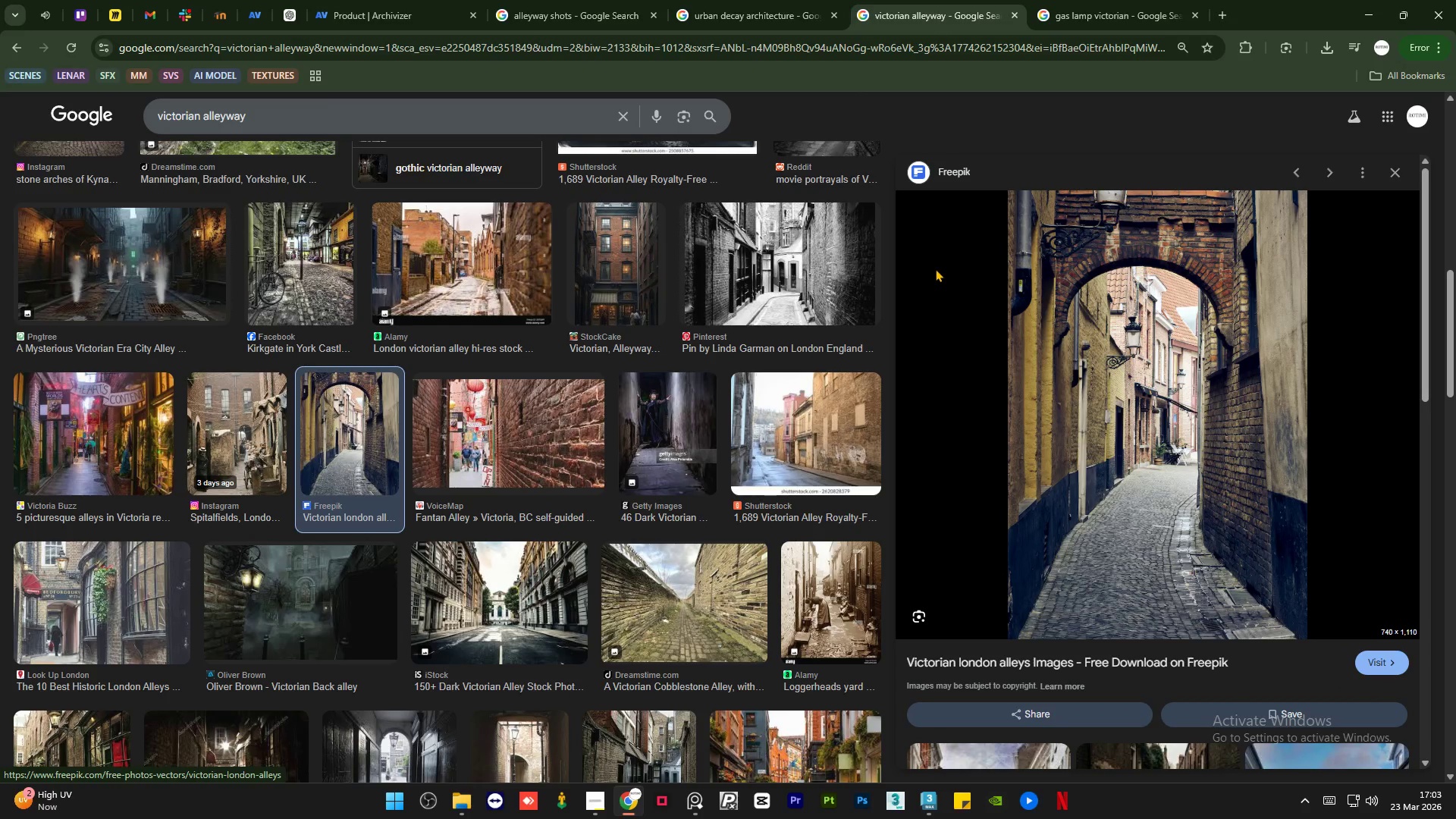 
key(NumpadMultiply)
 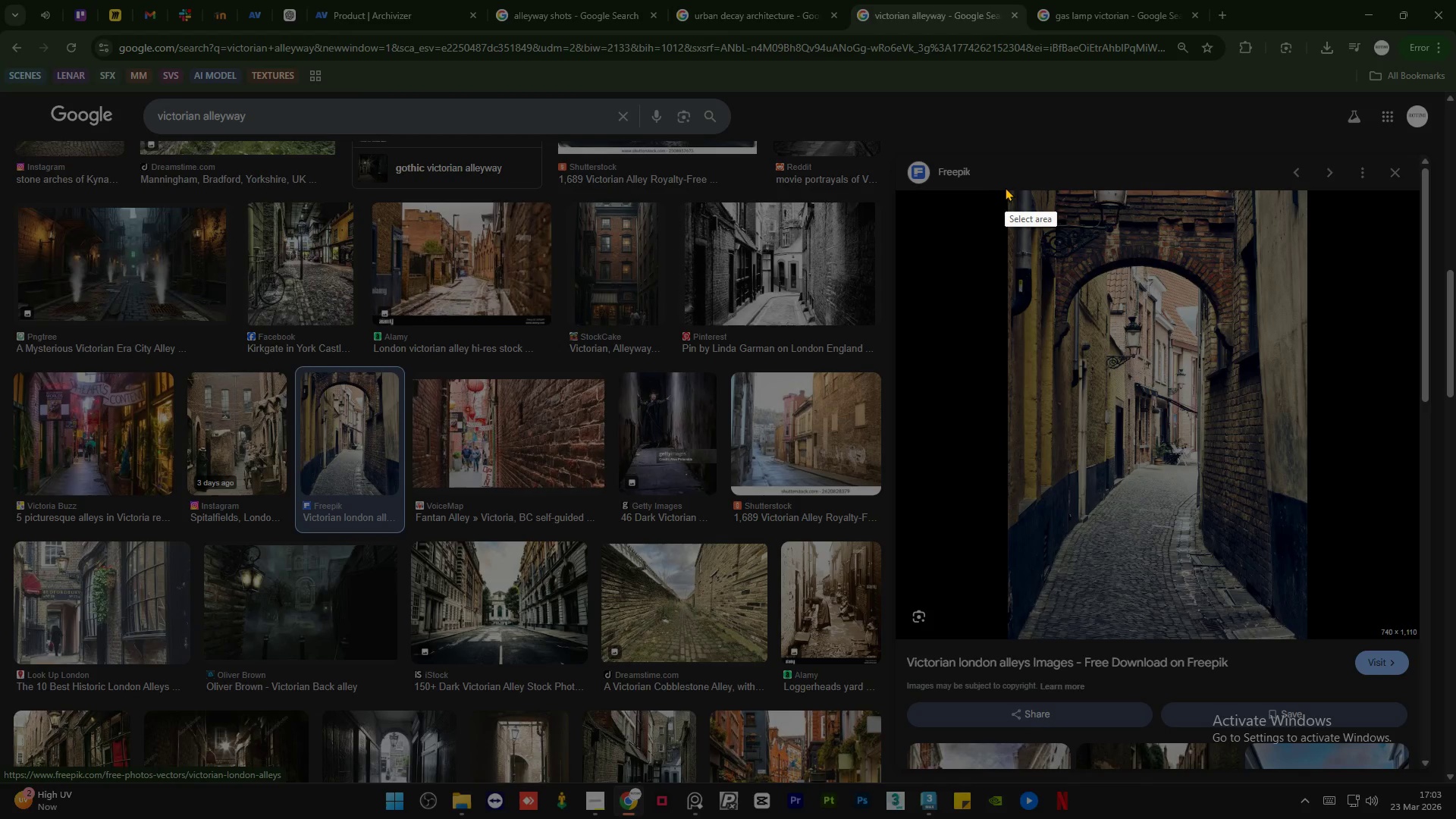 
left_click_drag(start_coordinate=[1004, 187], to_coordinate=[1316, 646])
 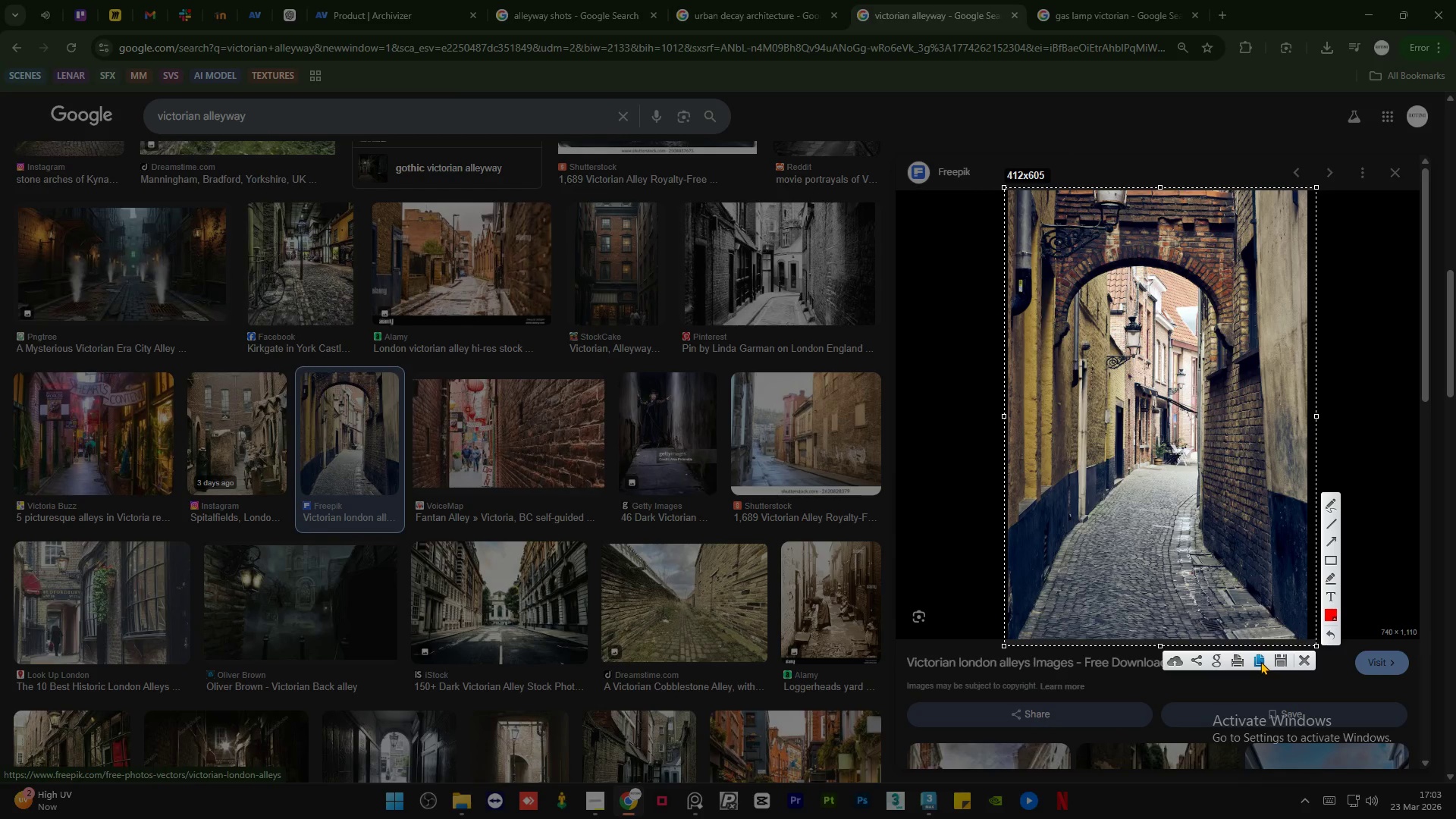 
left_click([1260, 661])
 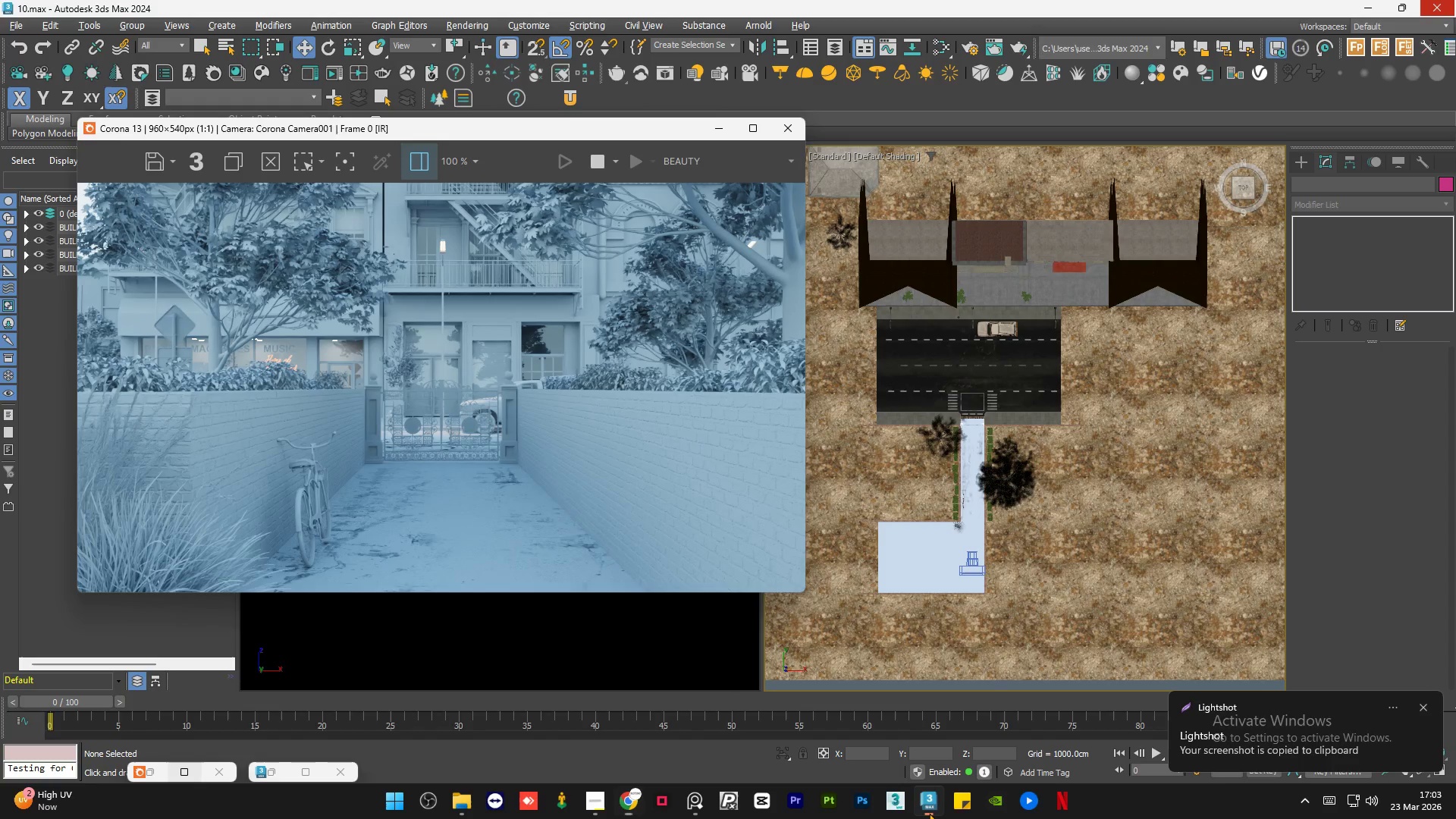 
wait(7.62)
 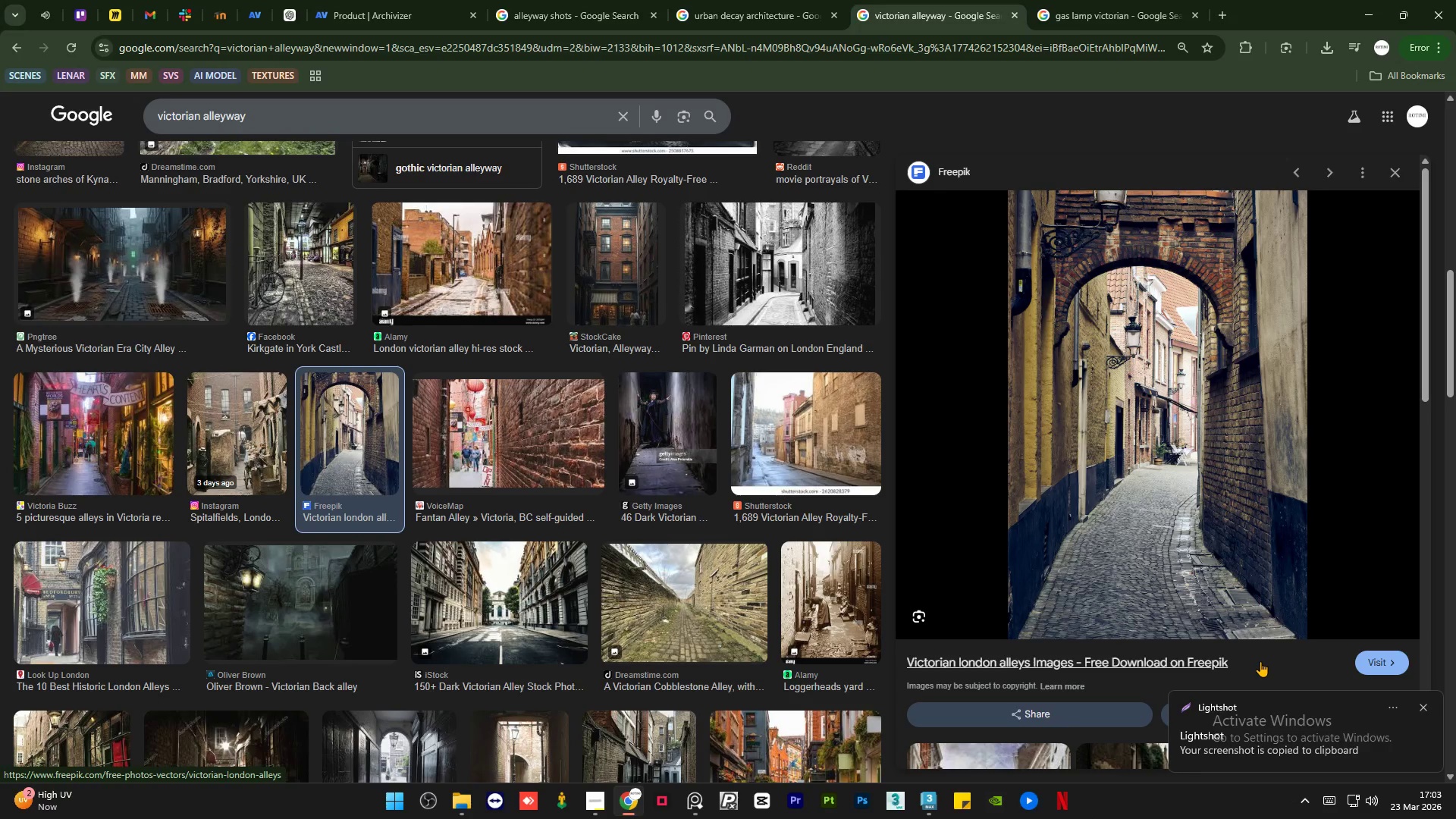 
left_click([699, 807])
 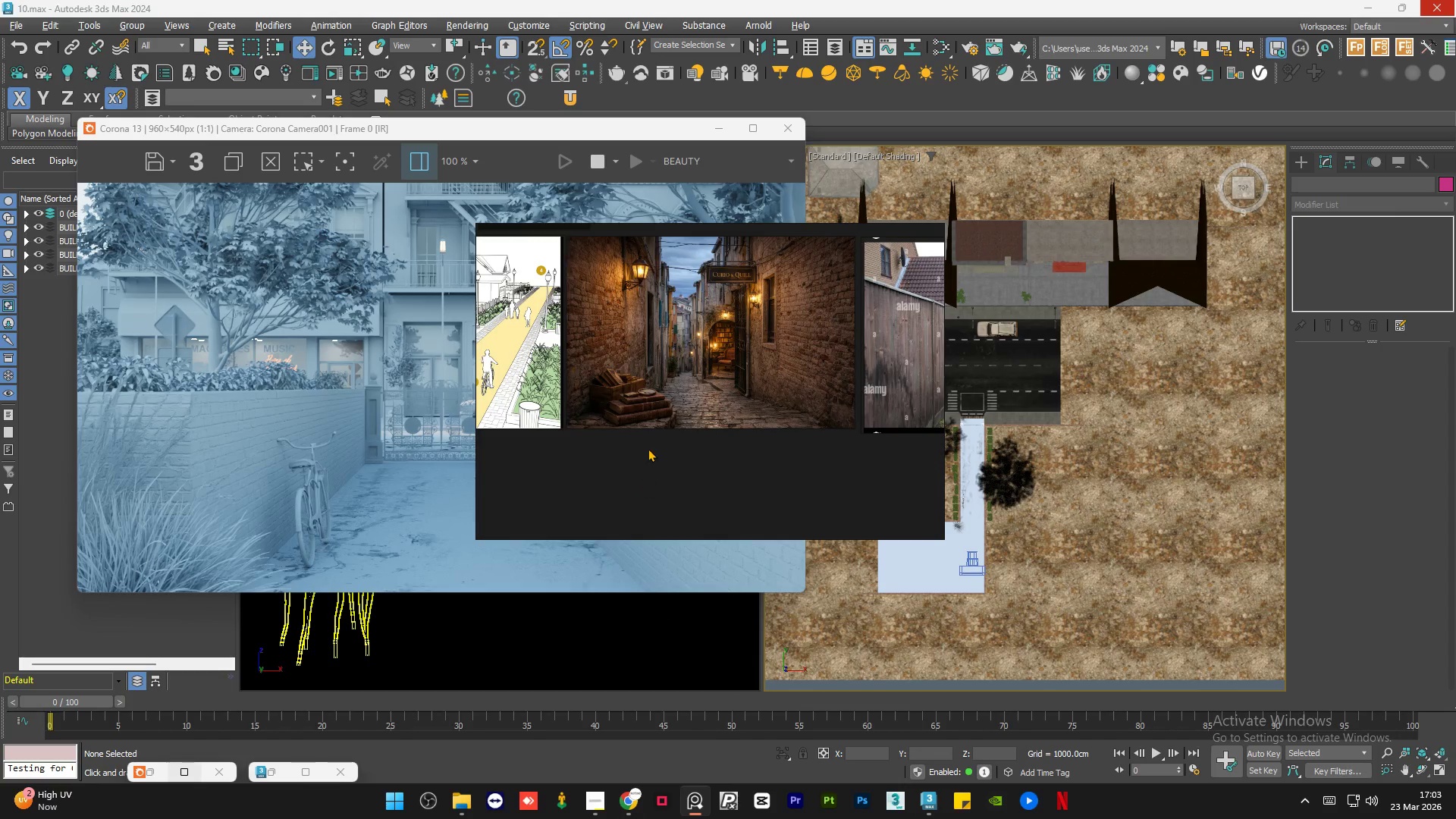 
scroll: coordinate [805, 422], scroll_direction: down, amount: 5.0
 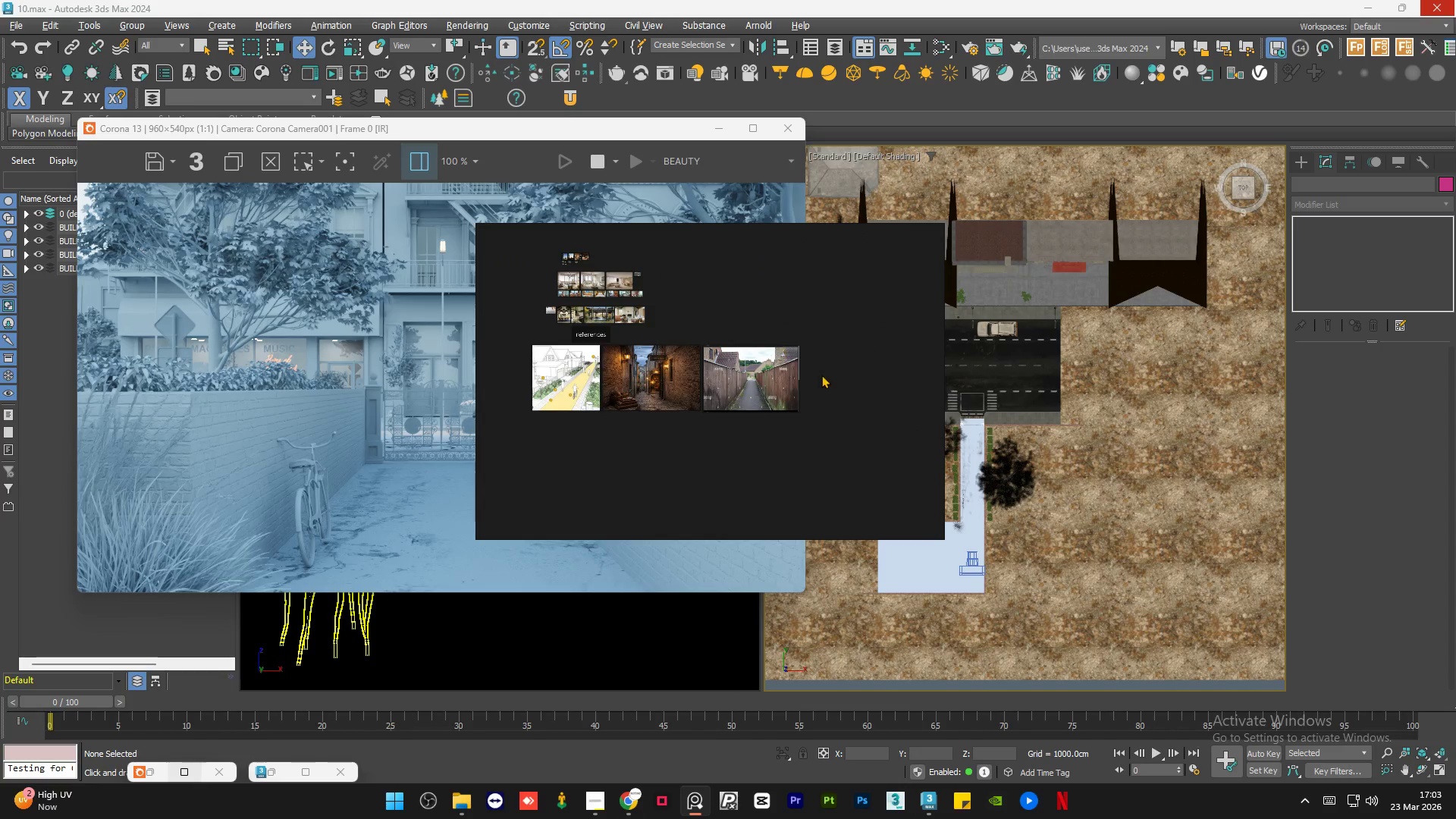 
scroll: coordinate [821, 362], scroll_direction: up, amount: 4.0
 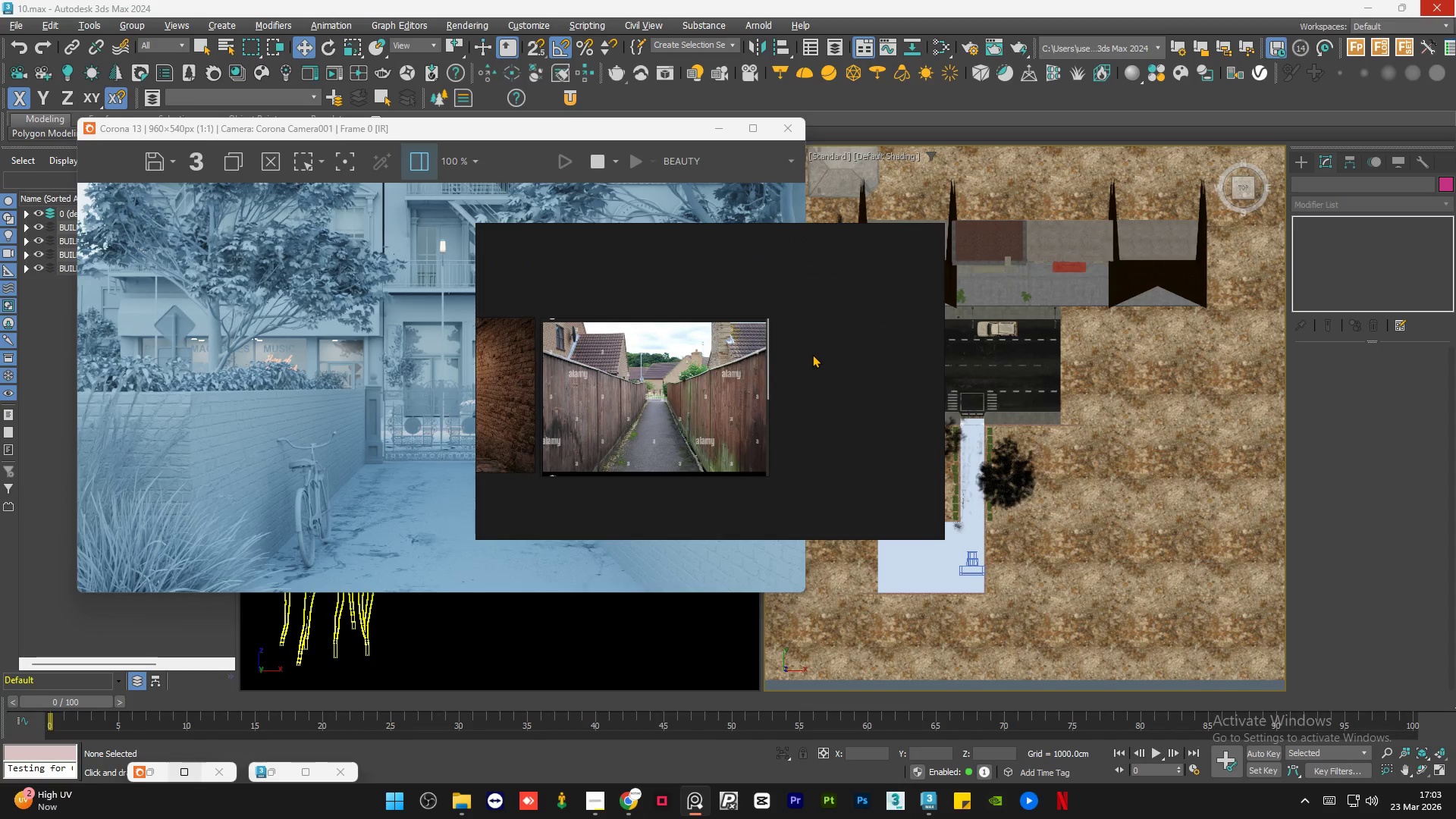 
key(Control+V)
 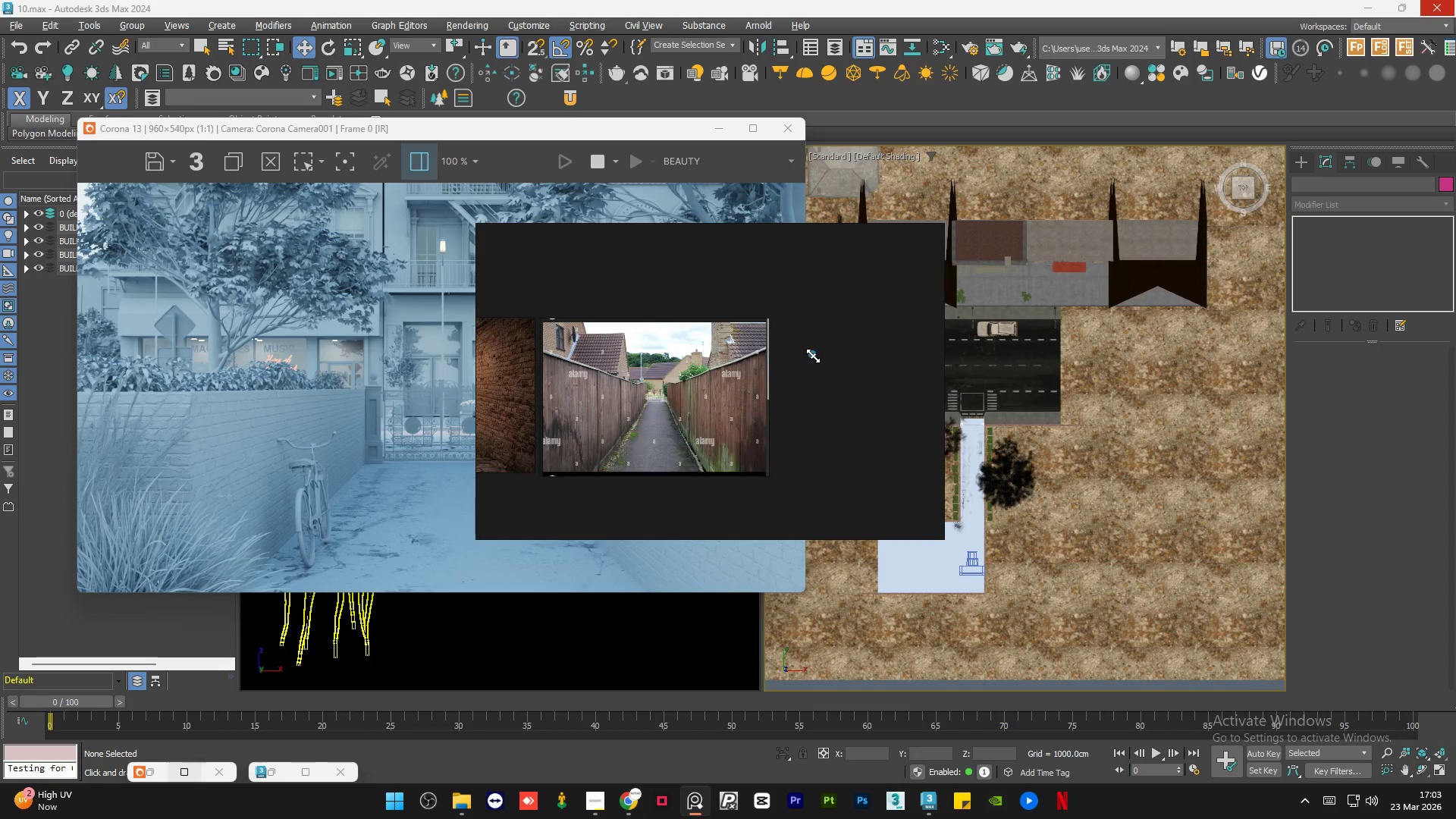 
left_click_drag(start_coordinate=[814, 356], to_coordinate=[929, 491])
 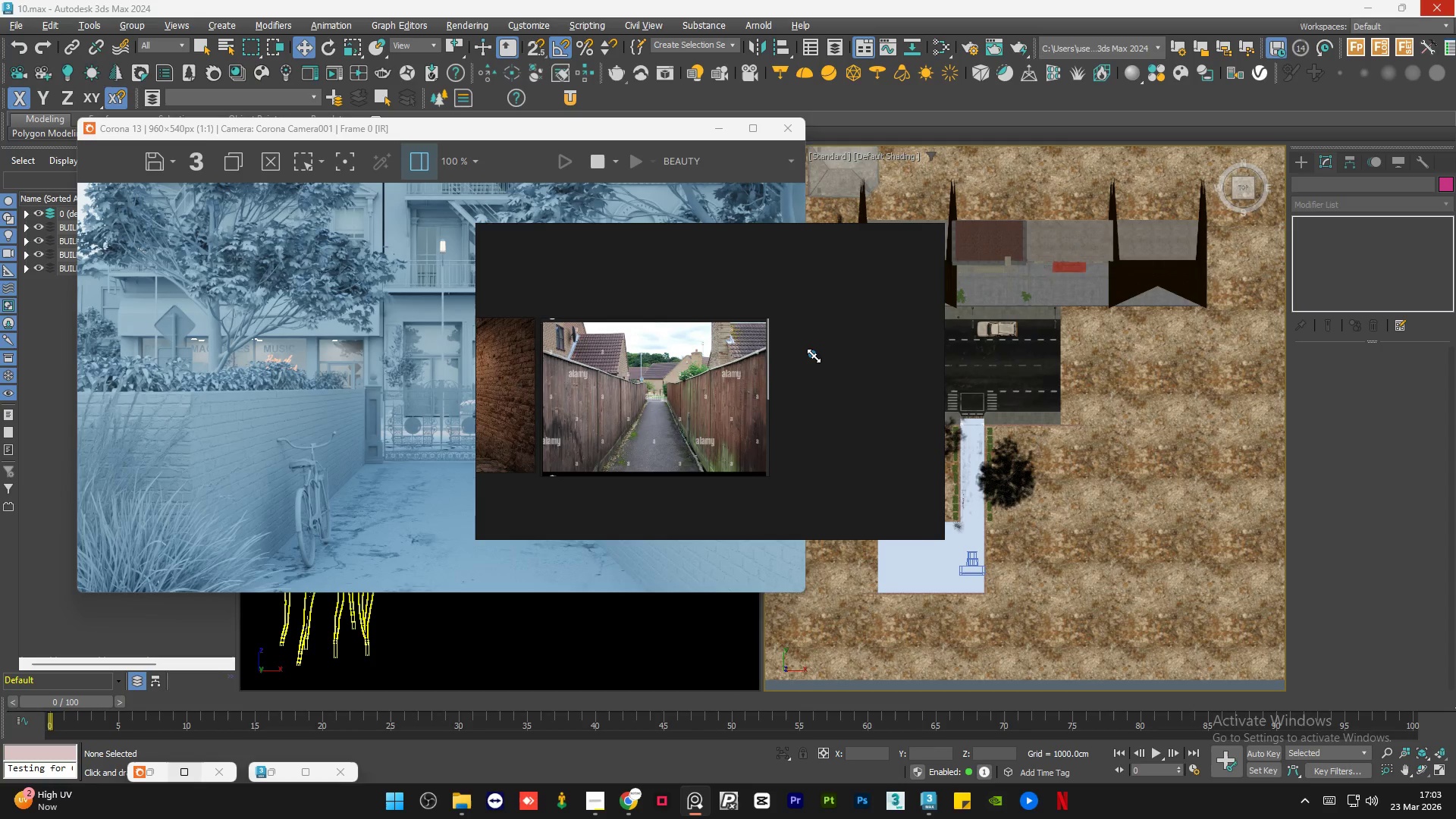 
left_click_drag(start_coordinate=[814, 356], to_coordinate=[1021, 573])
 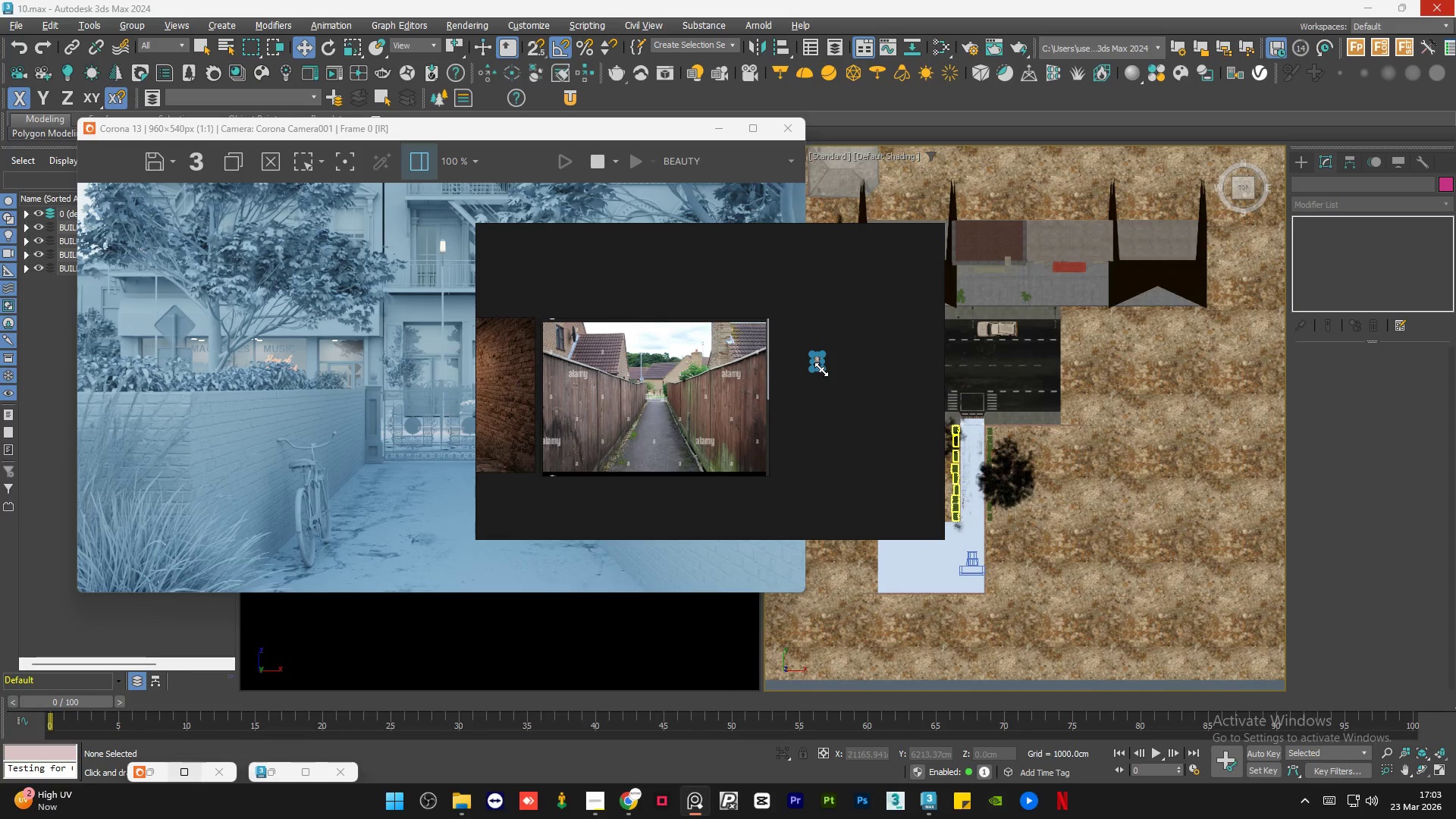 
left_click_drag(start_coordinate=[822, 370], to_coordinate=[890, 462])
 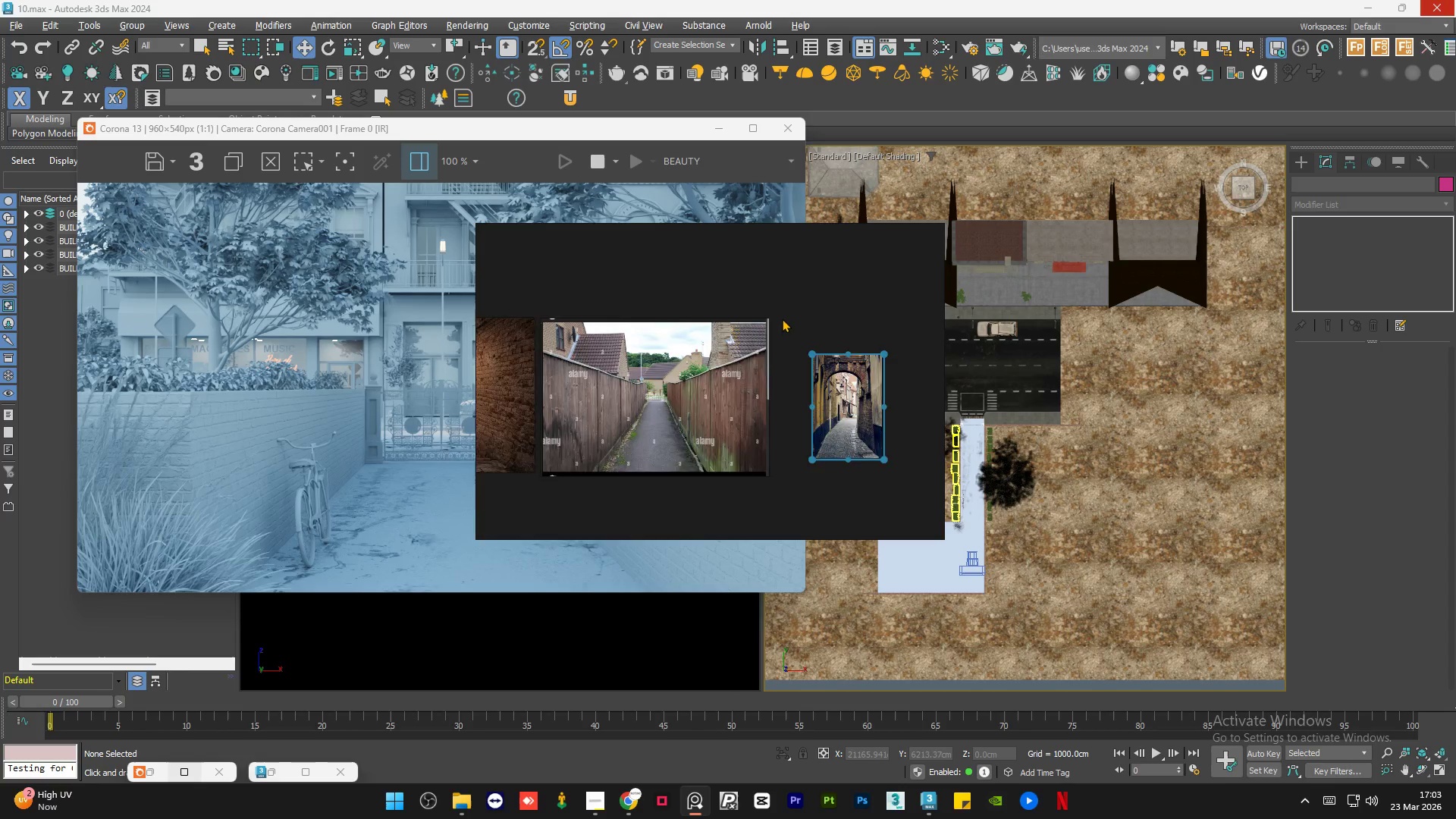 
left_click_drag(start_coordinate=[867, 426], to_coordinate=[805, 370])
 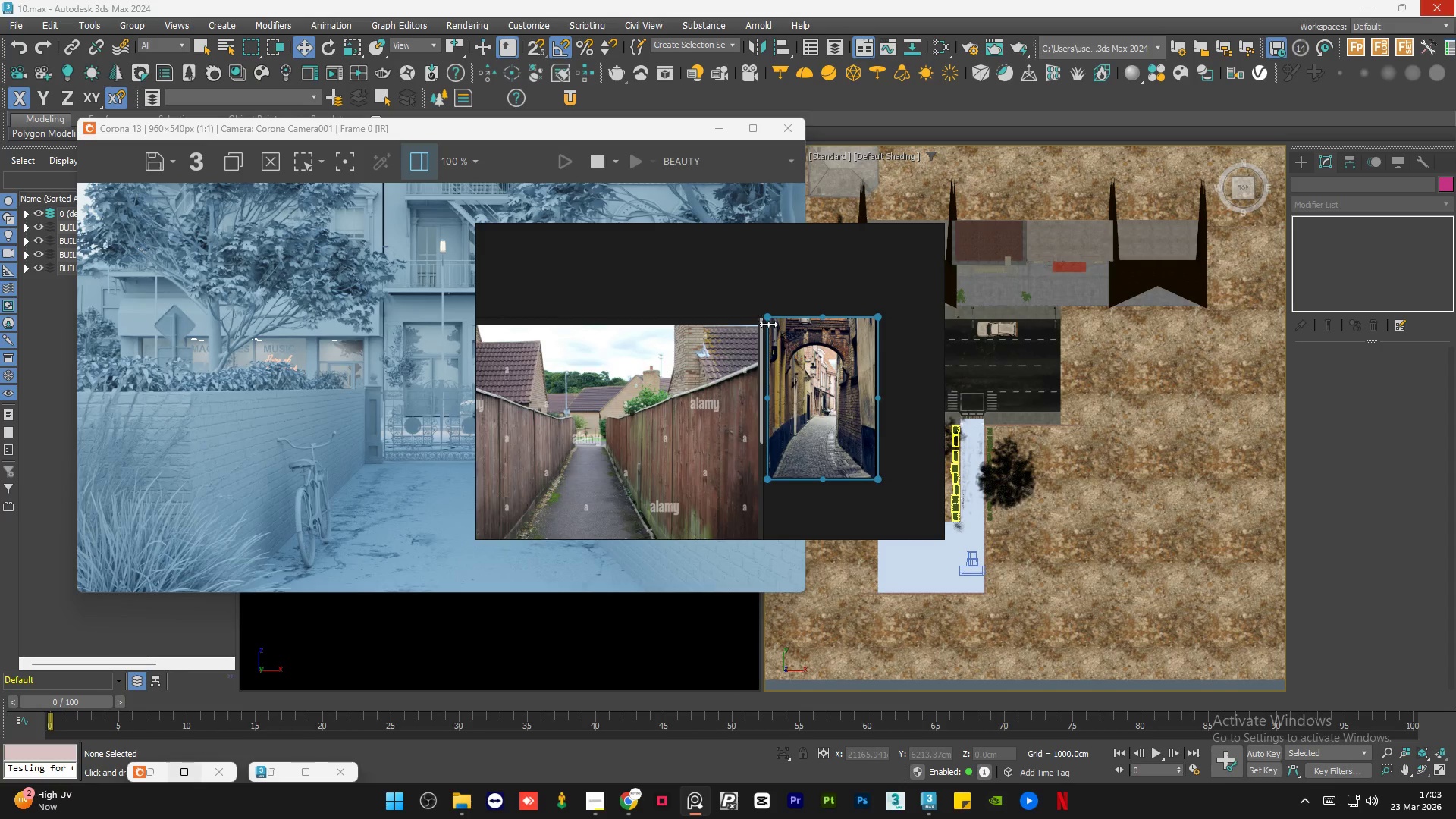 
scroll: coordinate [768, 325], scroll_direction: up, amount: 7.0
 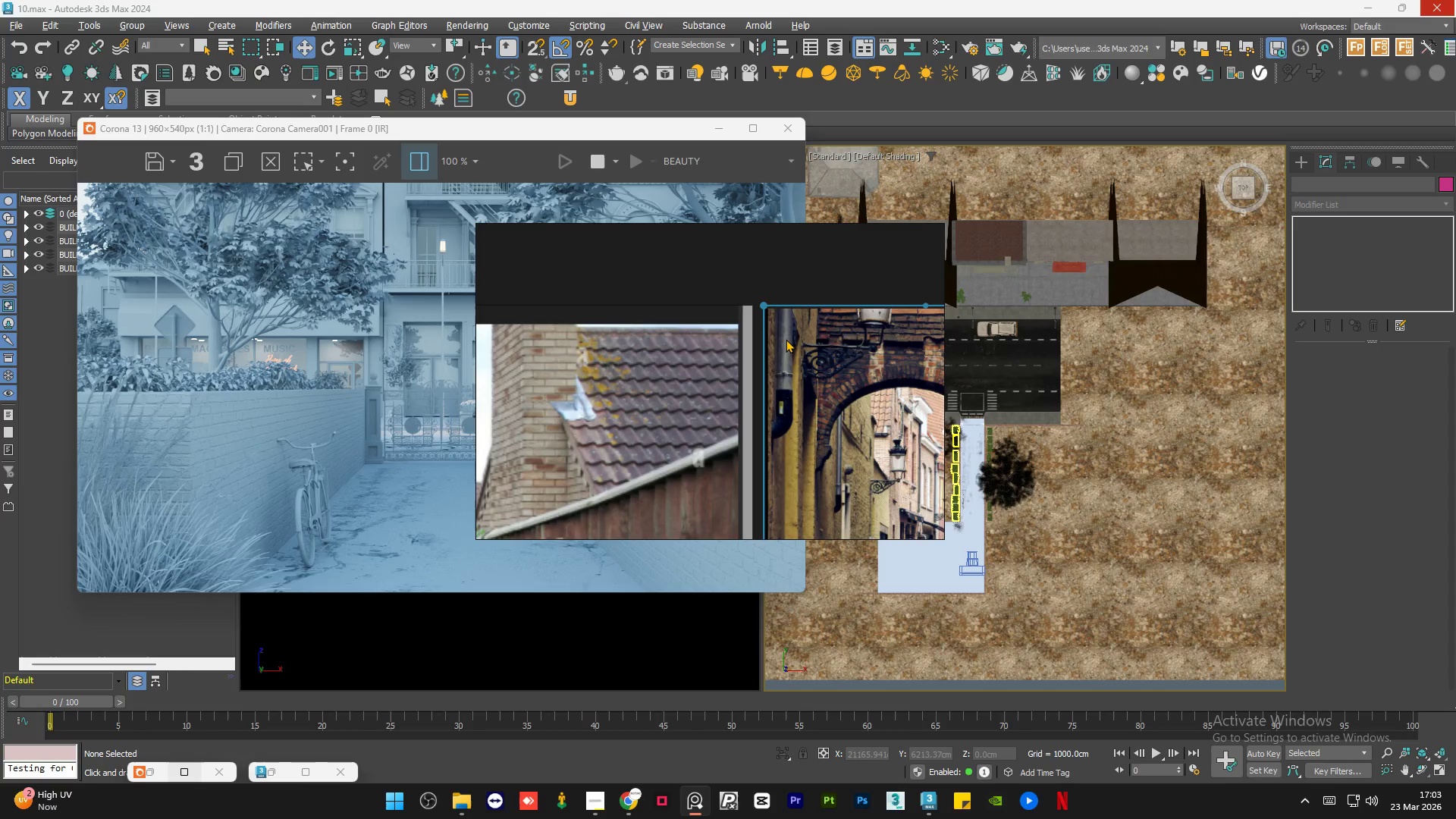 
scroll: coordinate [620, 287], scroll_direction: down, amount: 5.0
 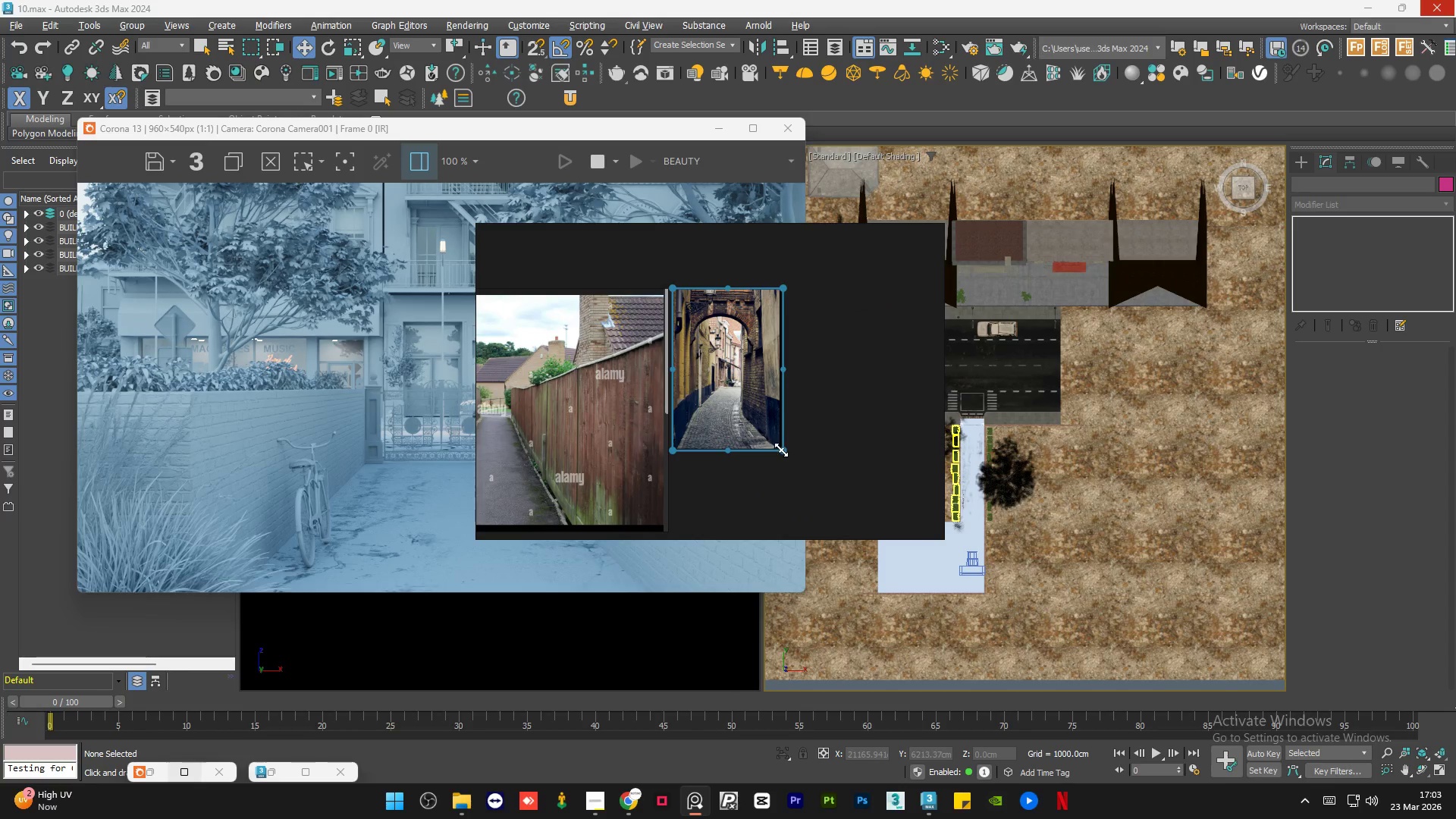 
left_click_drag(start_coordinate=[784, 450], to_coordinate=[852, 522])
 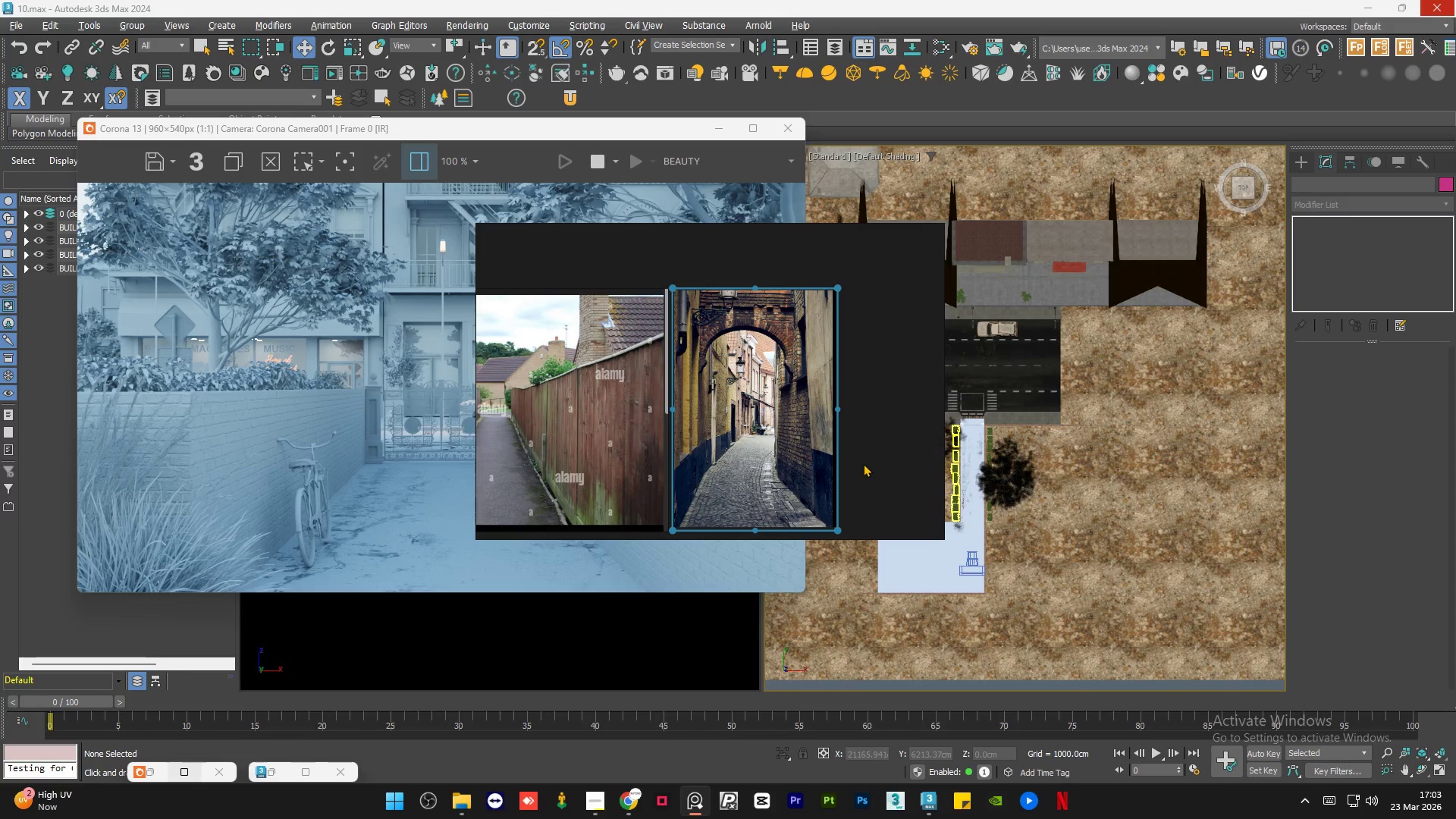 
left_click([863, 457])
 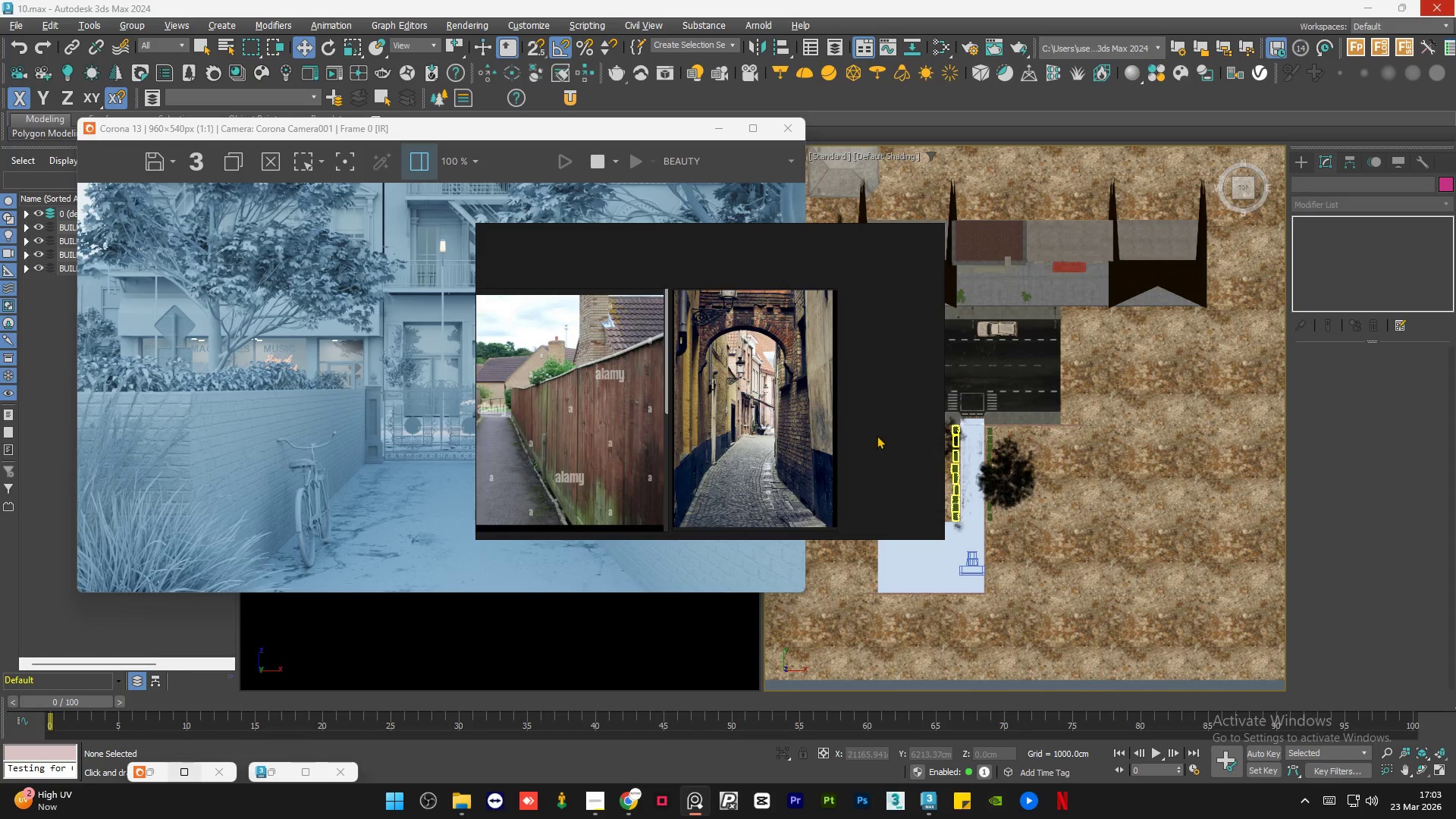 
left_click_drag(start_coordinate=[895, 509], to_coordinate=[597, 428])
 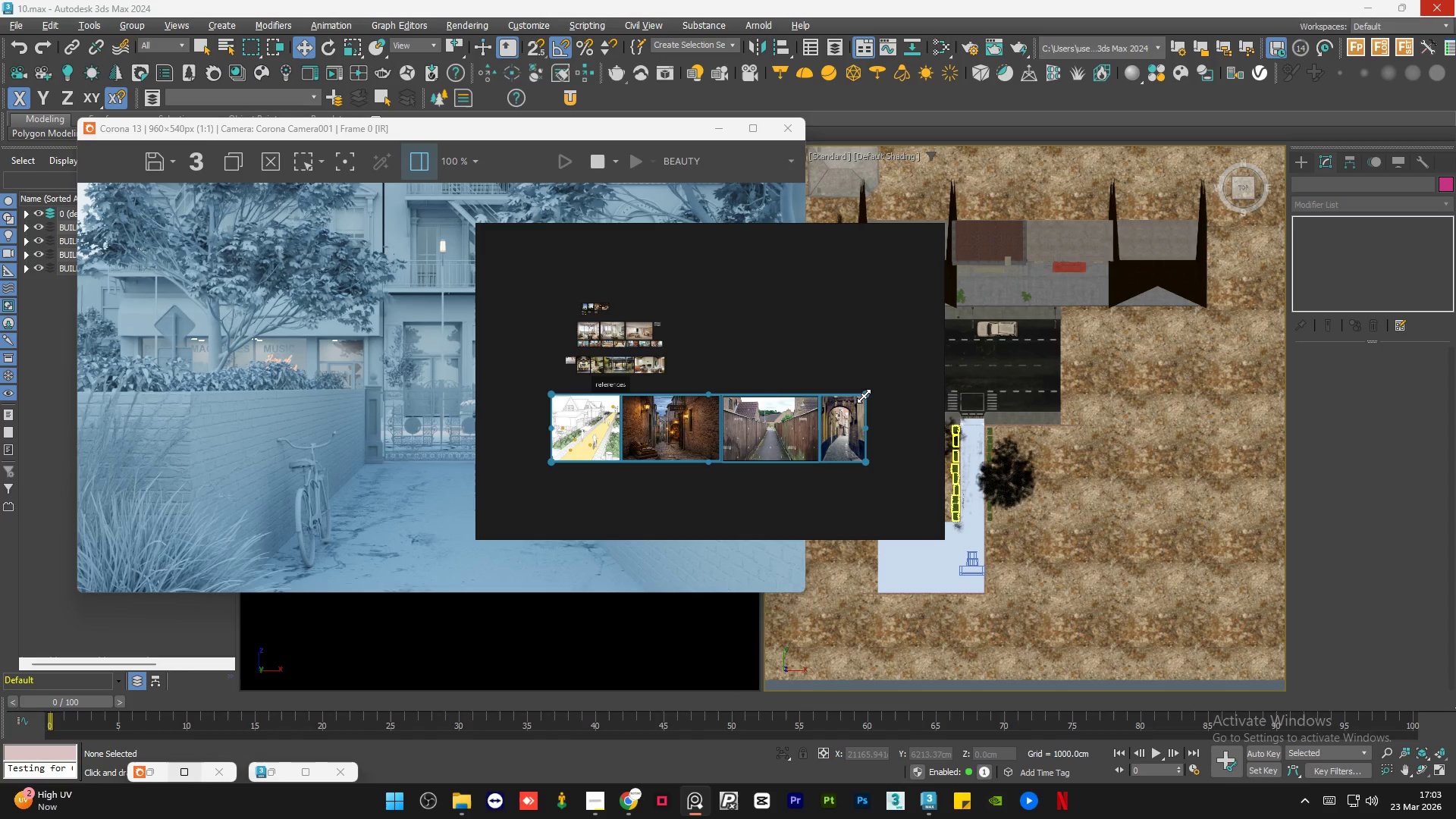 
scroll: coordinate [877, 435], scroll_direction: down, amount: 6.0
 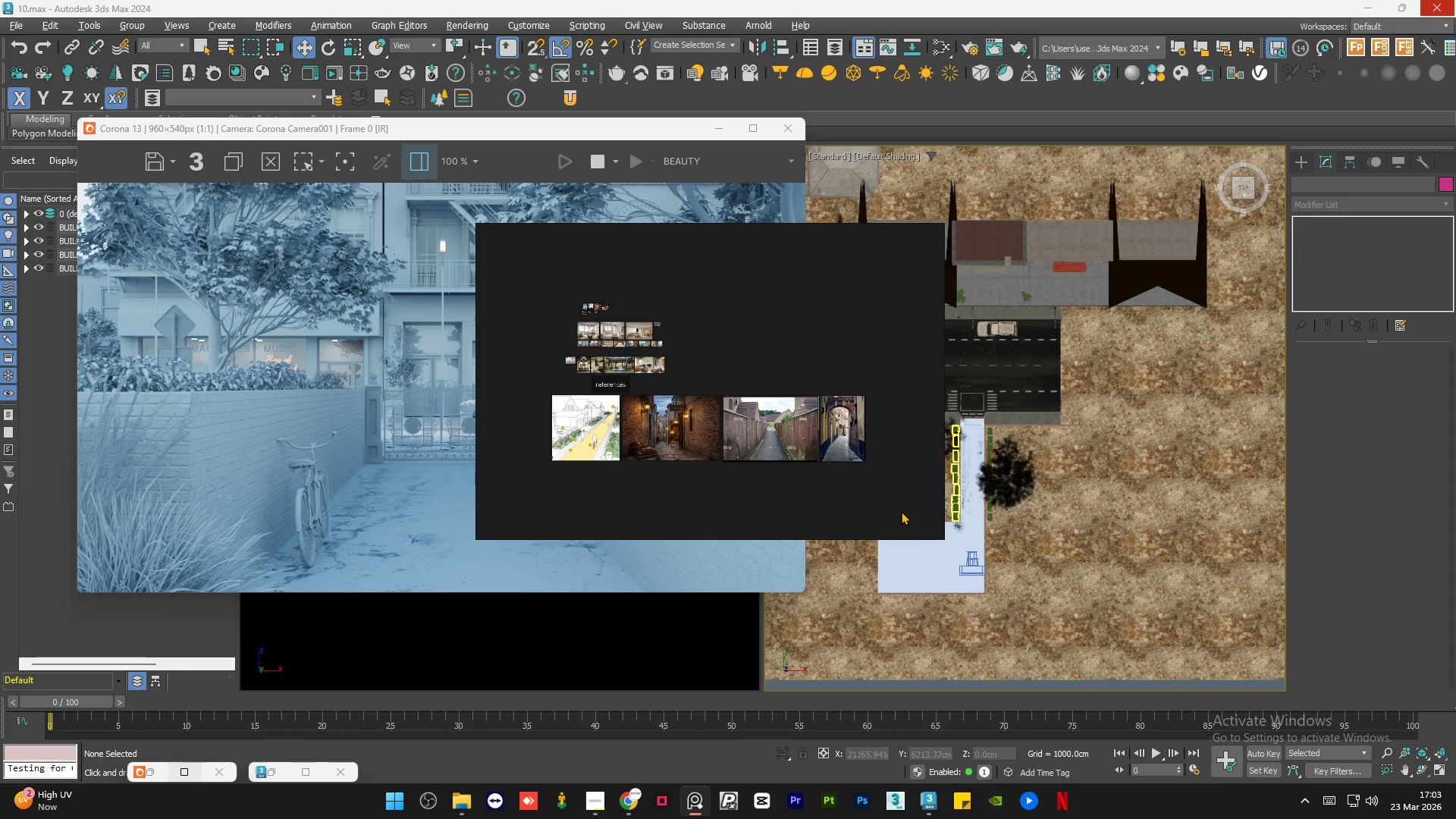 
left_click_drag(start_coordinate=[866, 395], to_coordinate=[733, 415])
 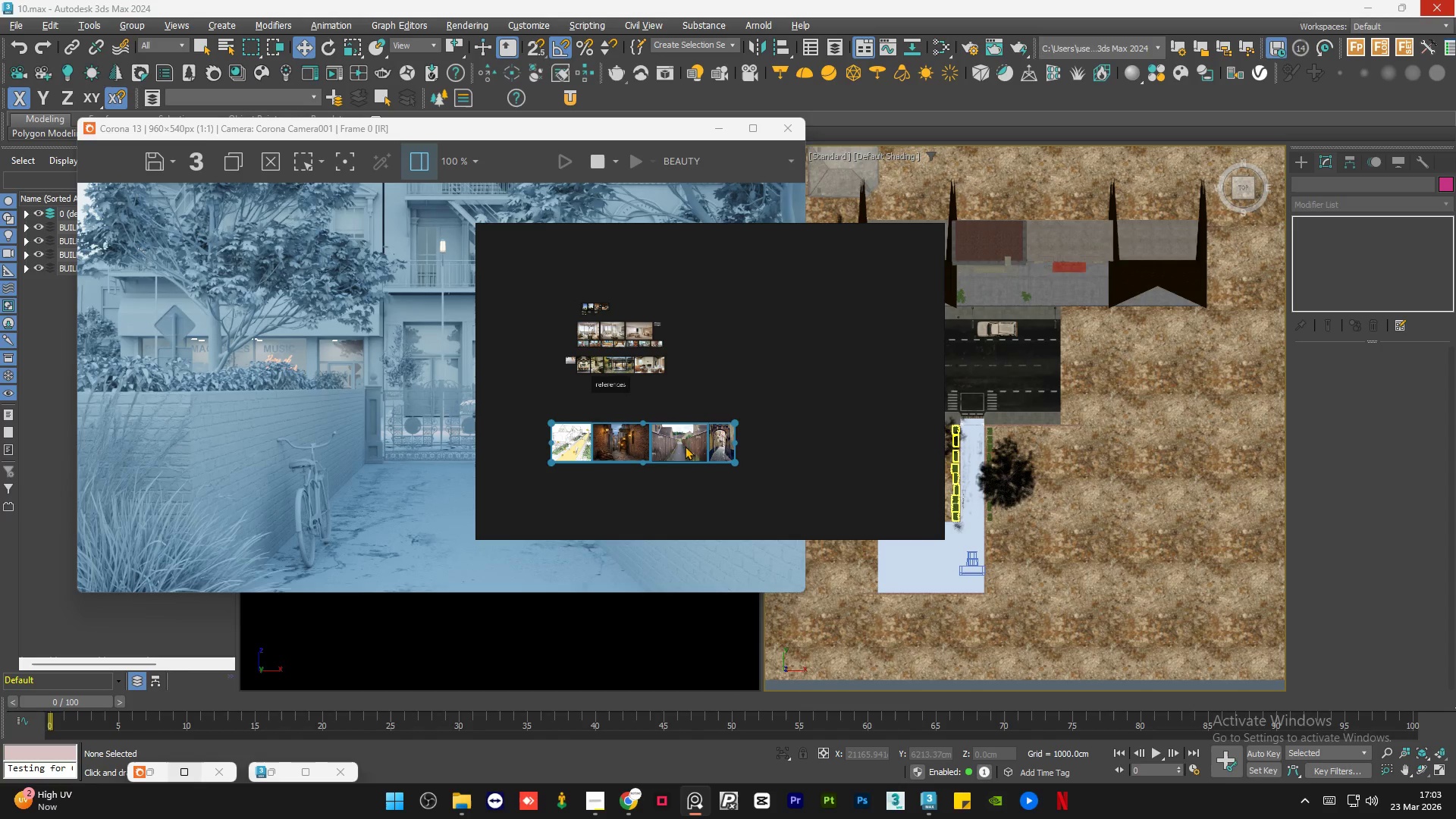 
left_click_drag(start_coordinate=[676, 438], to_coordinate=[660, 410])
 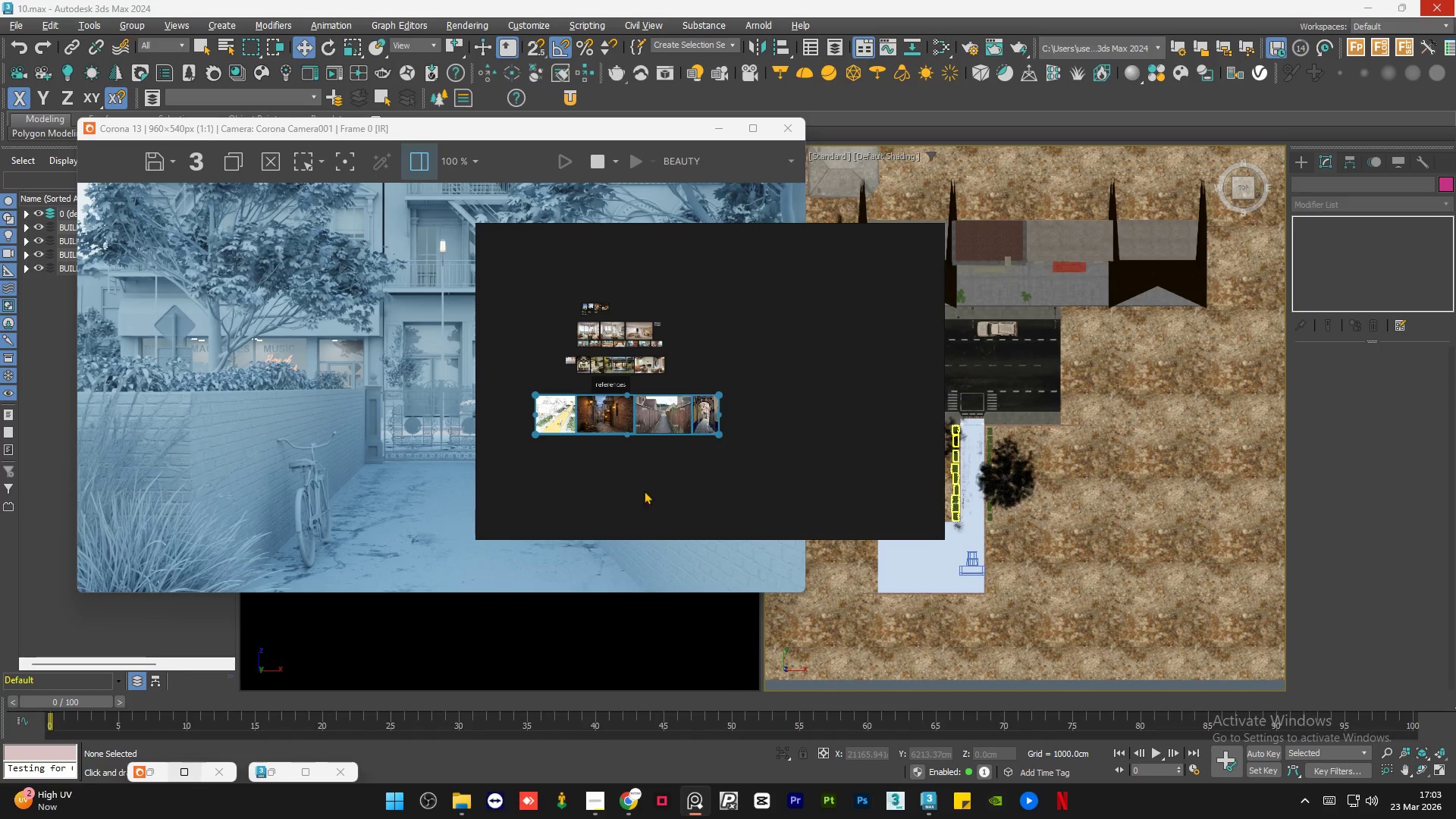 
left_click([639, 496])
 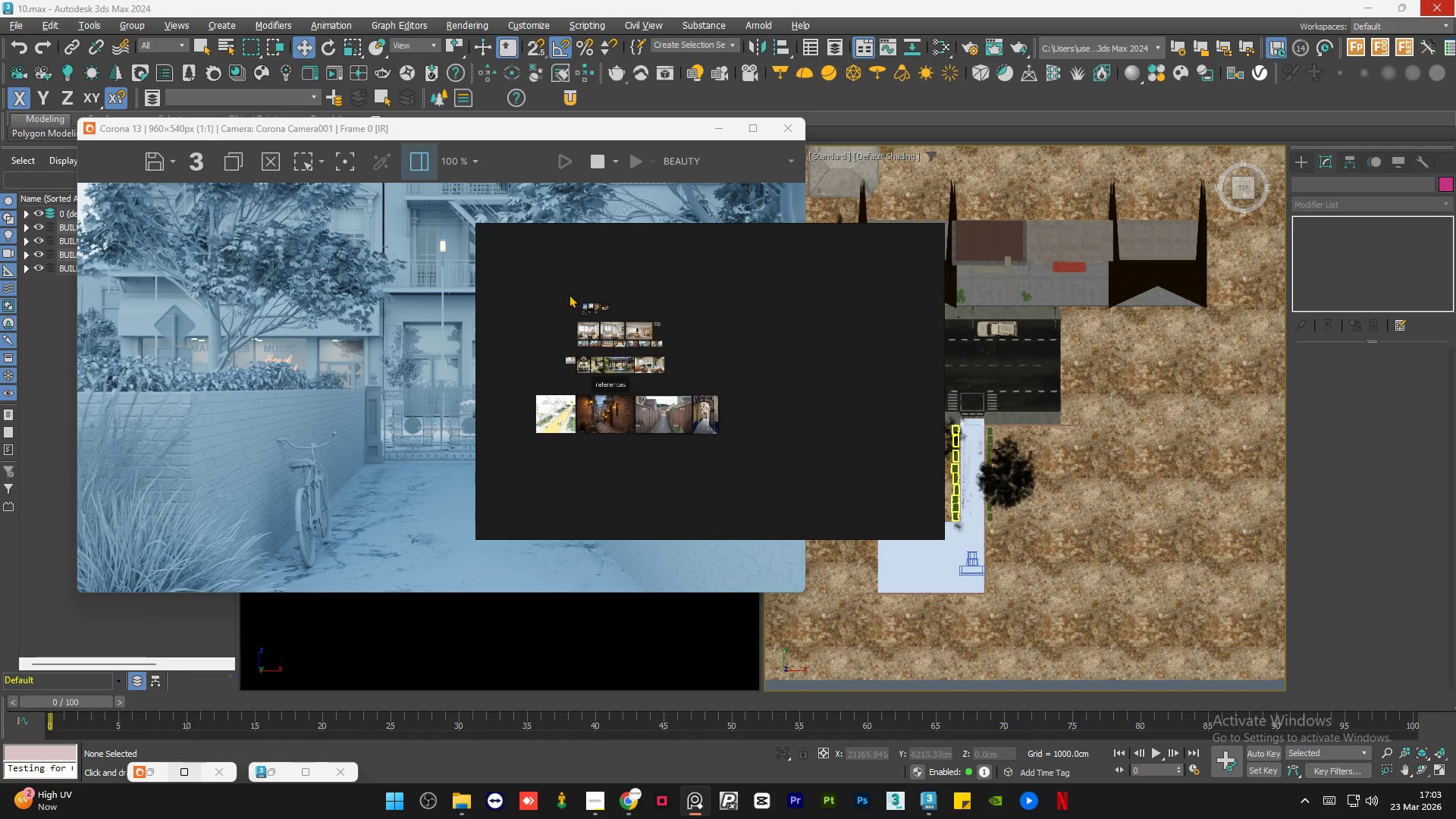 
scroll: coordinate [611, 333], scroll_direction: up, amount: 12.0
 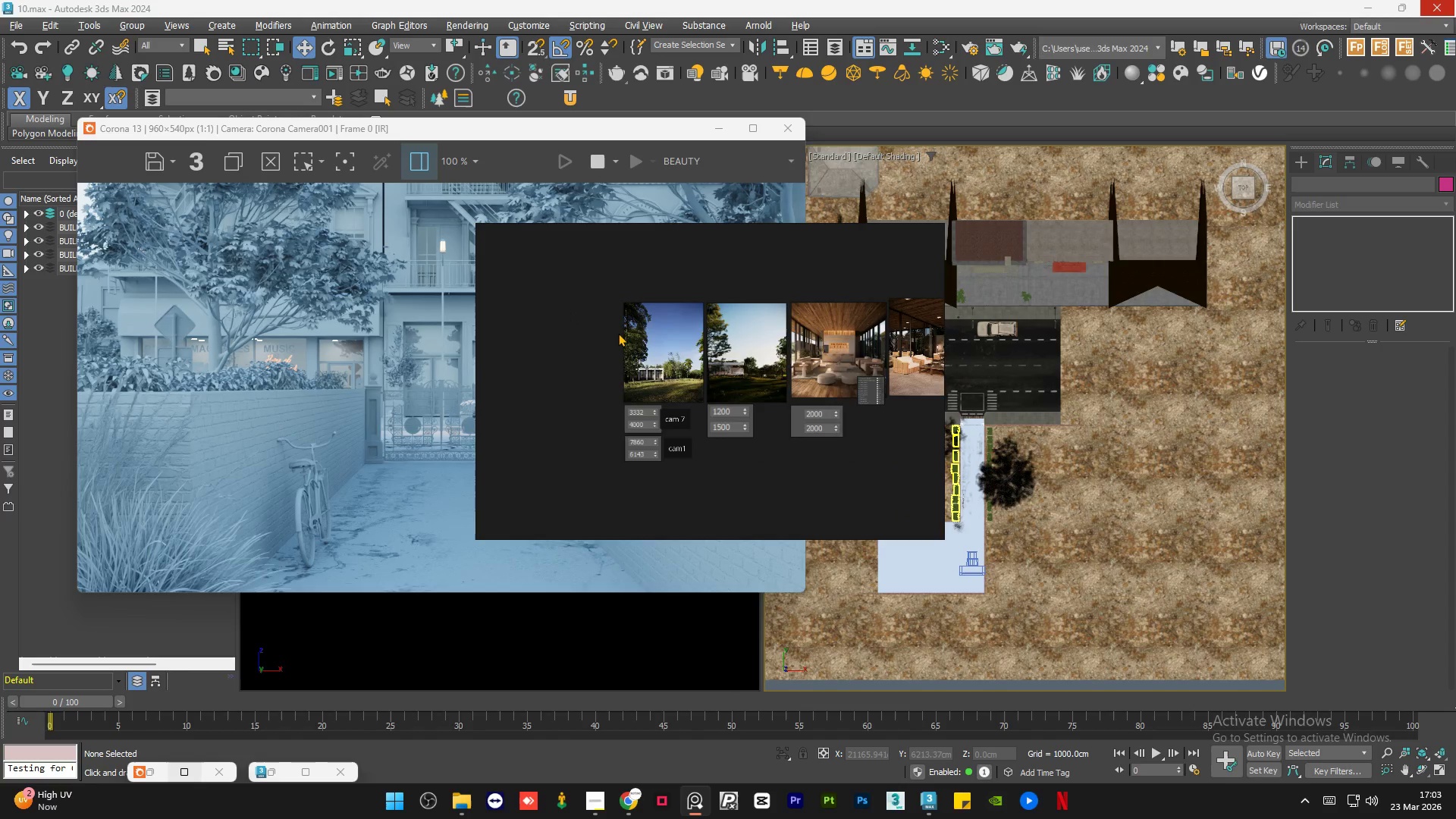 
scroll: coordinate [368, 399], scroll_direction: down, amount: 9.0
 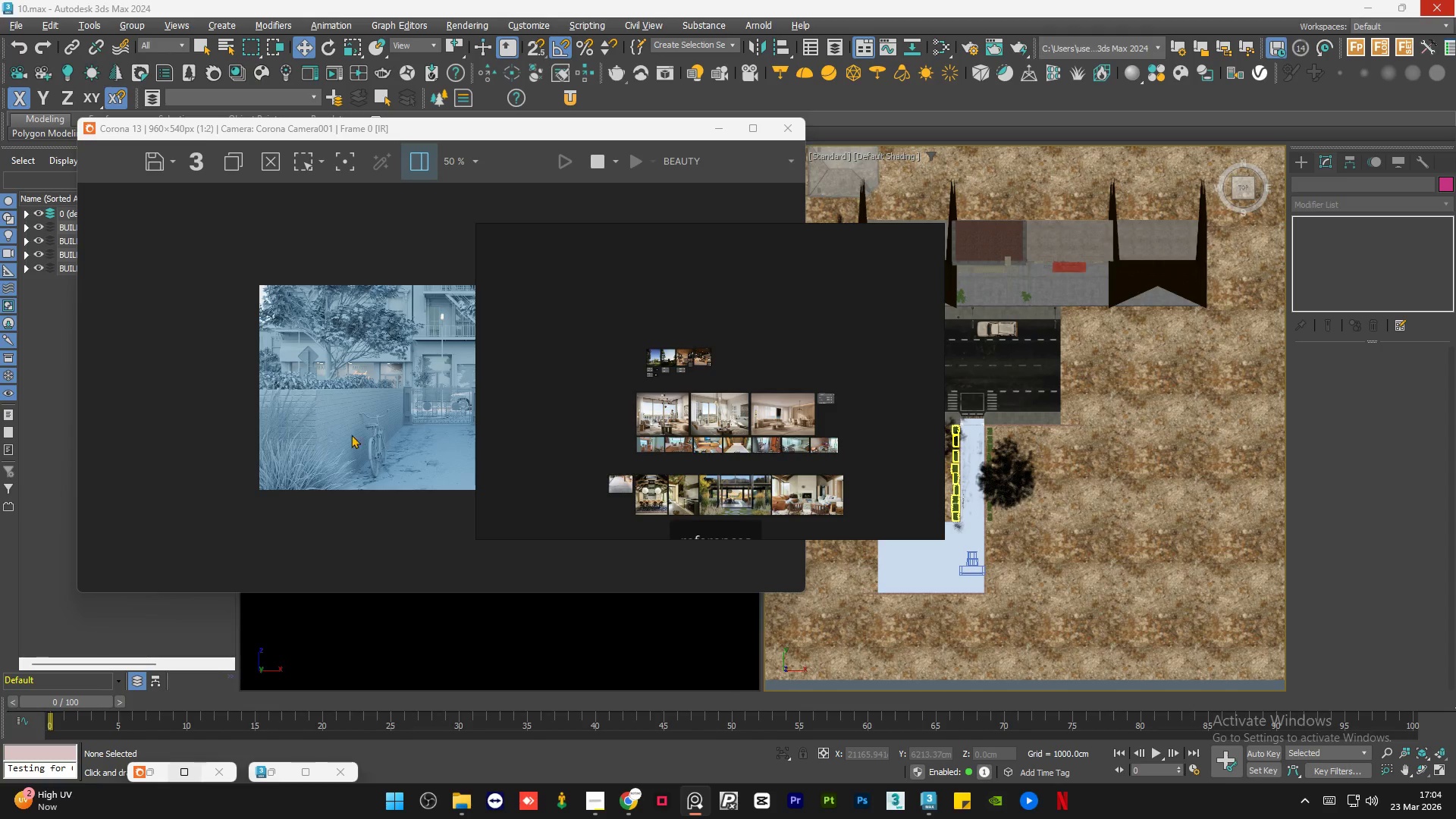 
scroll: coordinate [725, 446], scroll_direction: up, amount: 10.0
 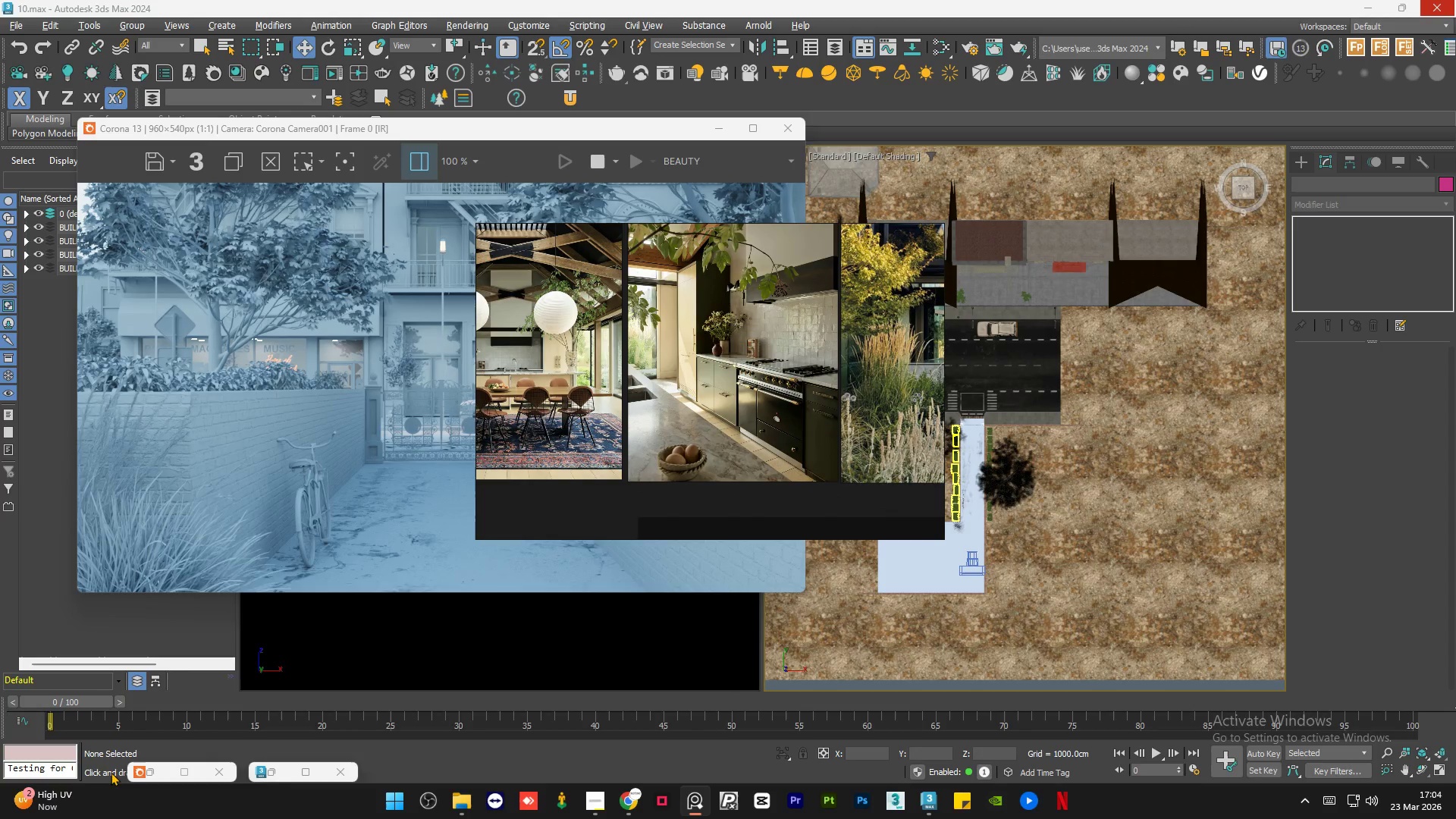 
left_click([161, 768])
 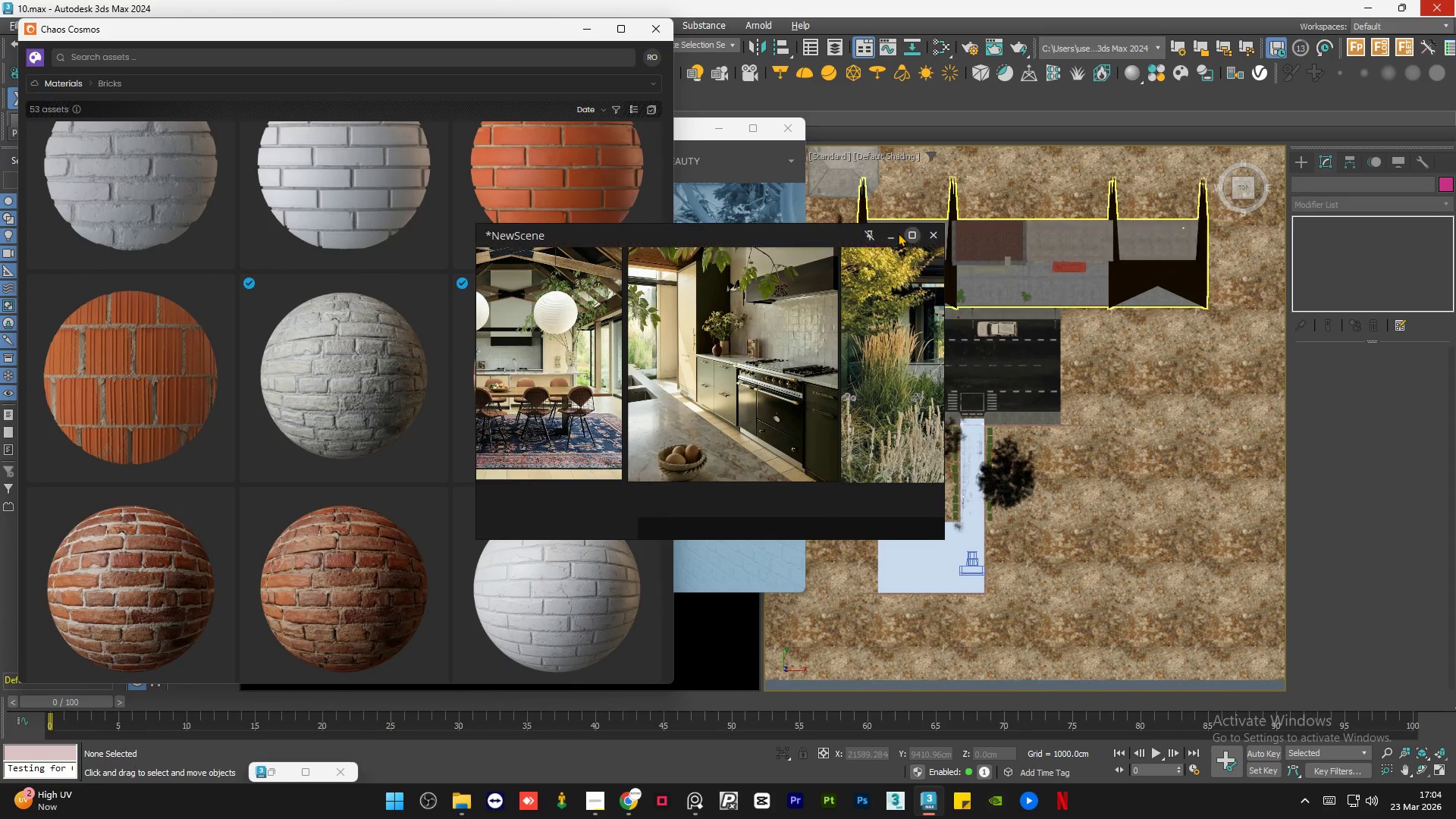 
left_click([888, 234])
 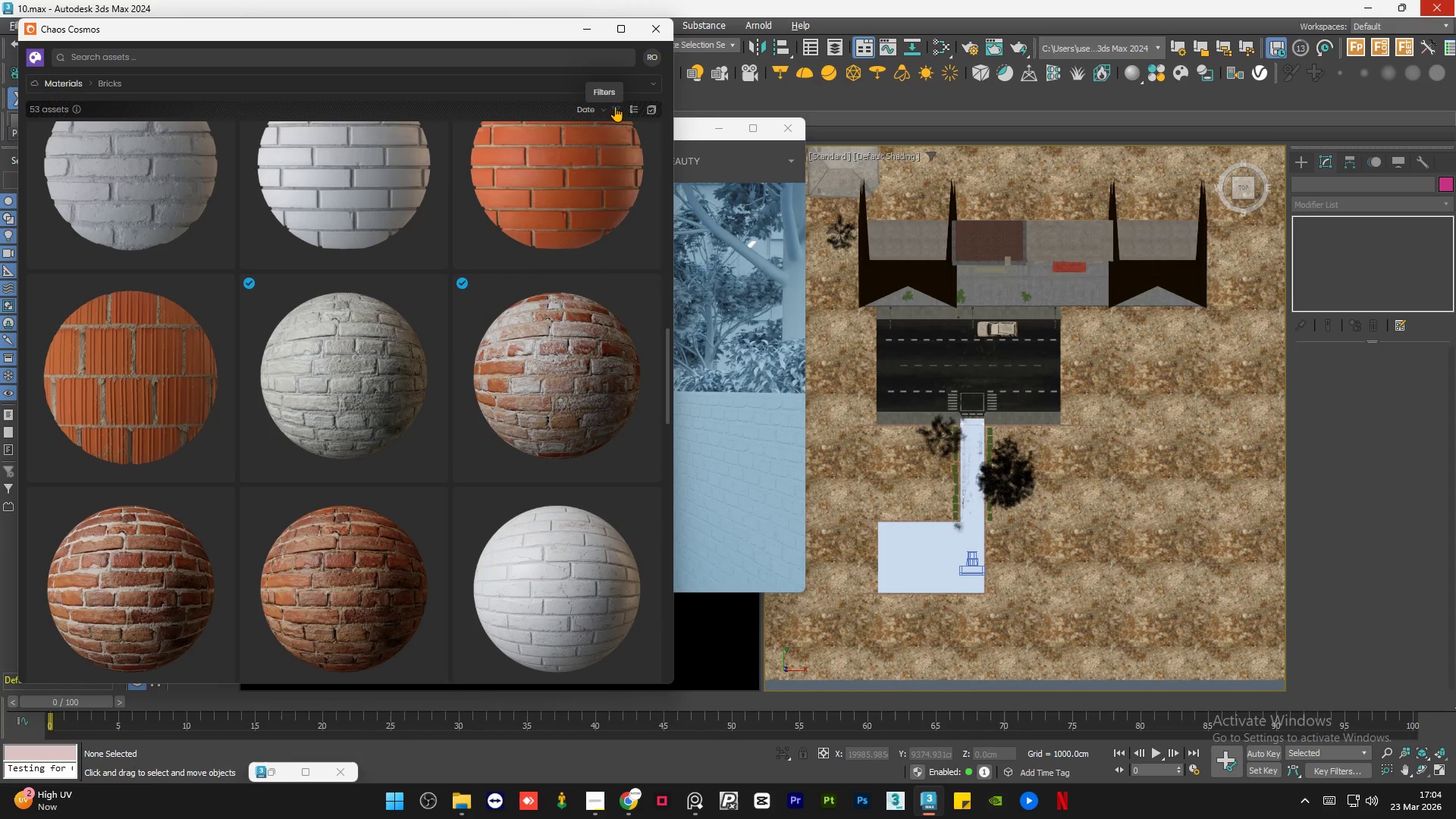 
left_click([322, 86])
 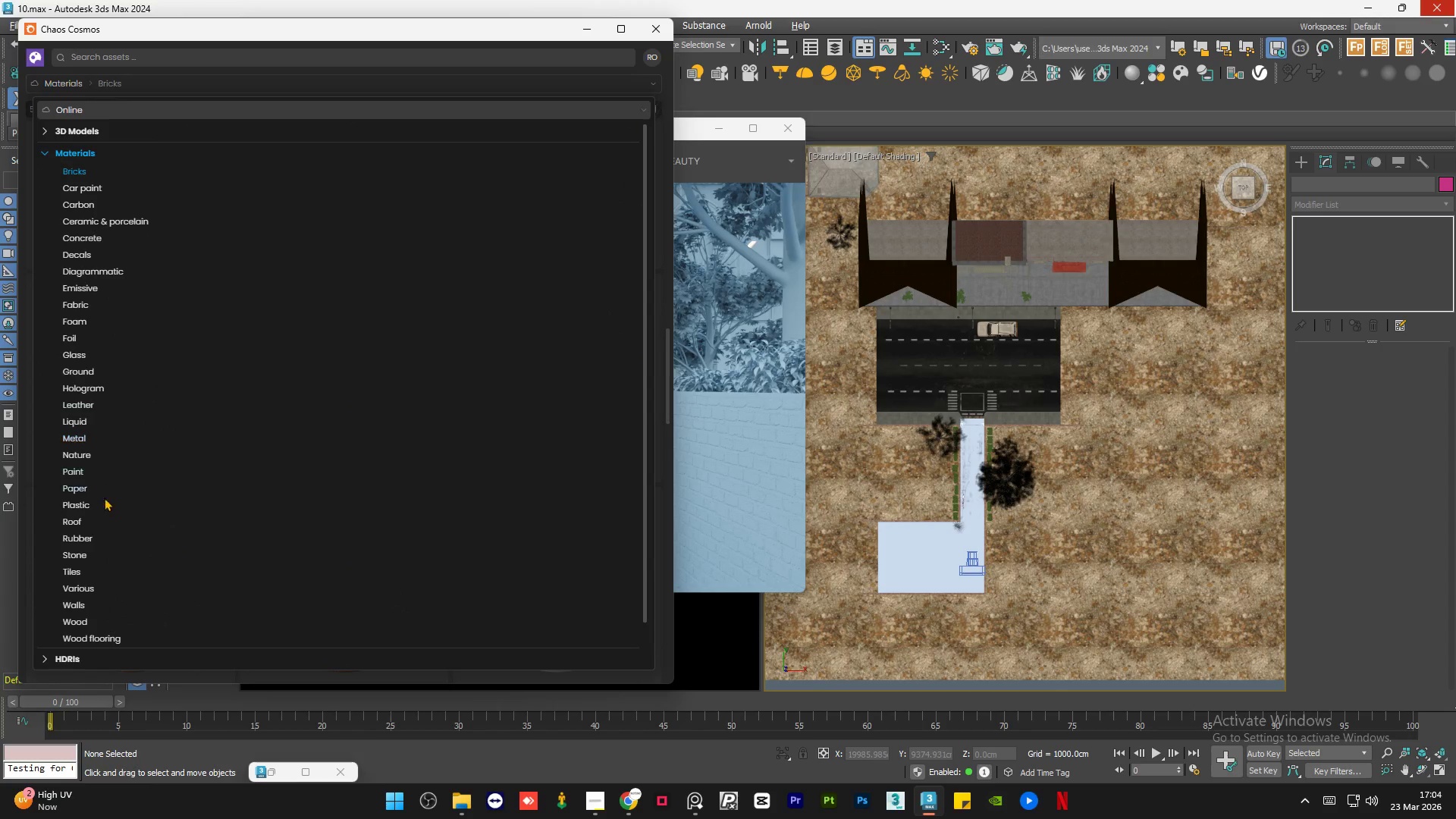 
left_click([177, 58])
 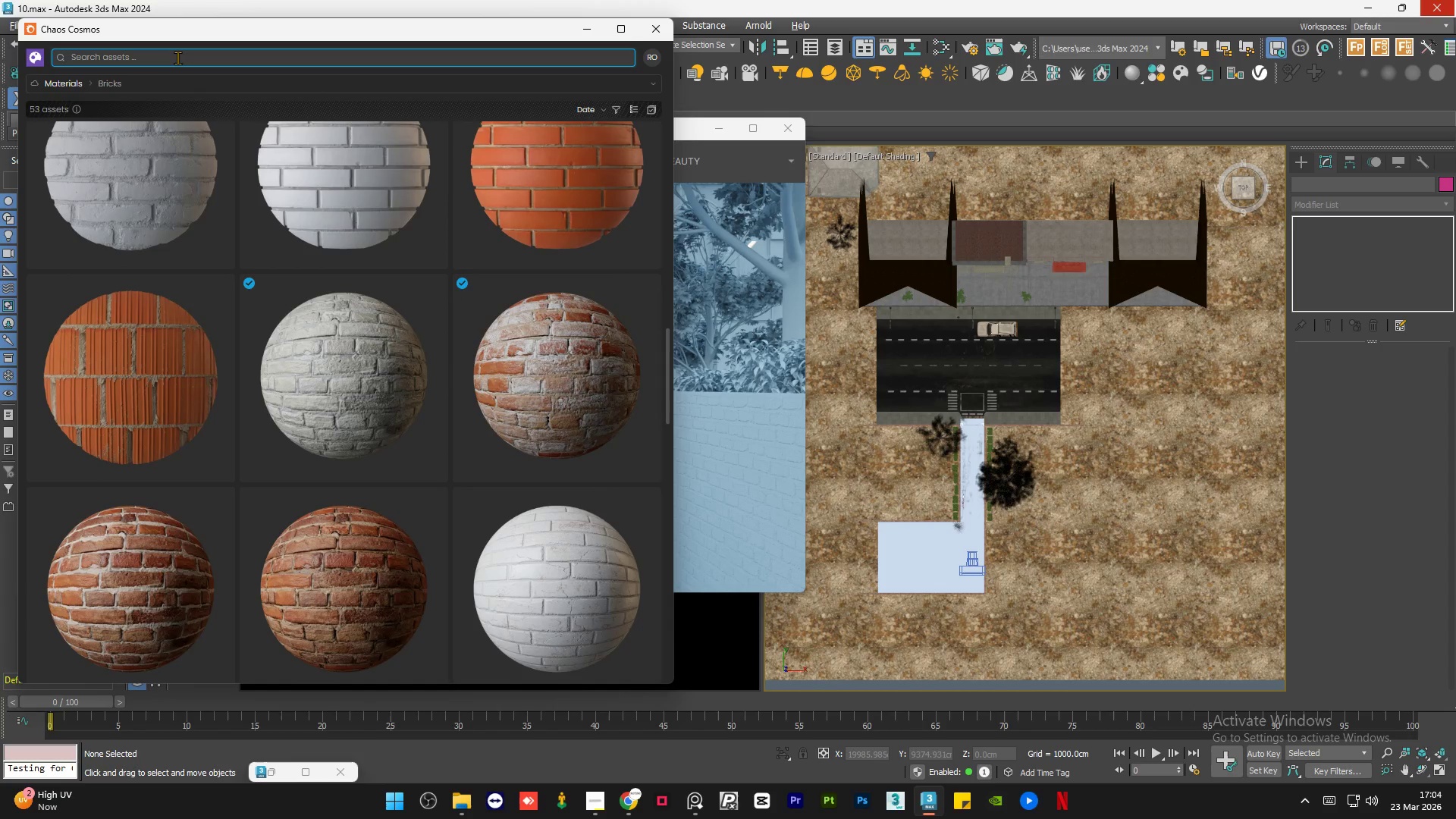 
type(road)
 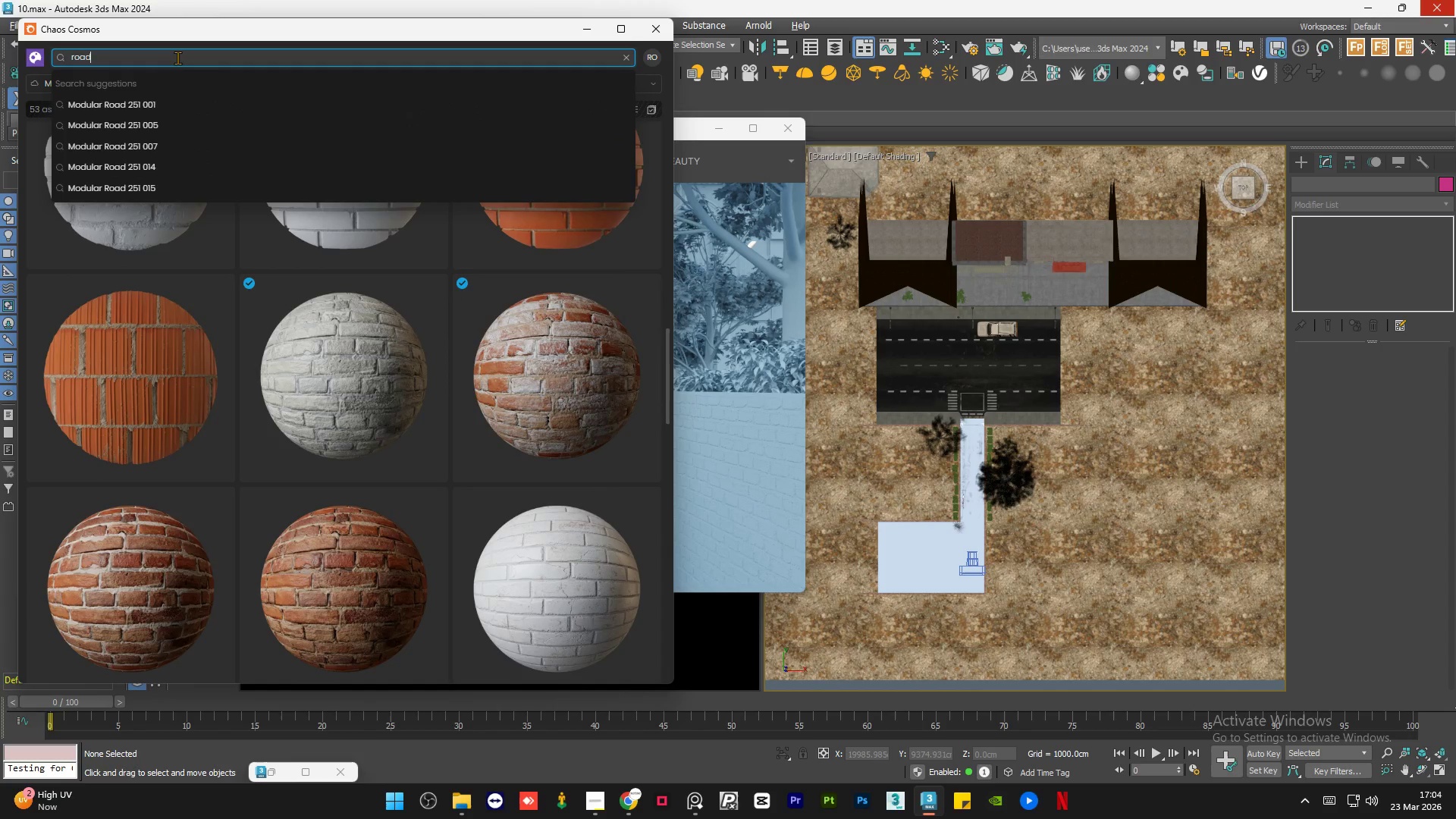 
key(Enter)
 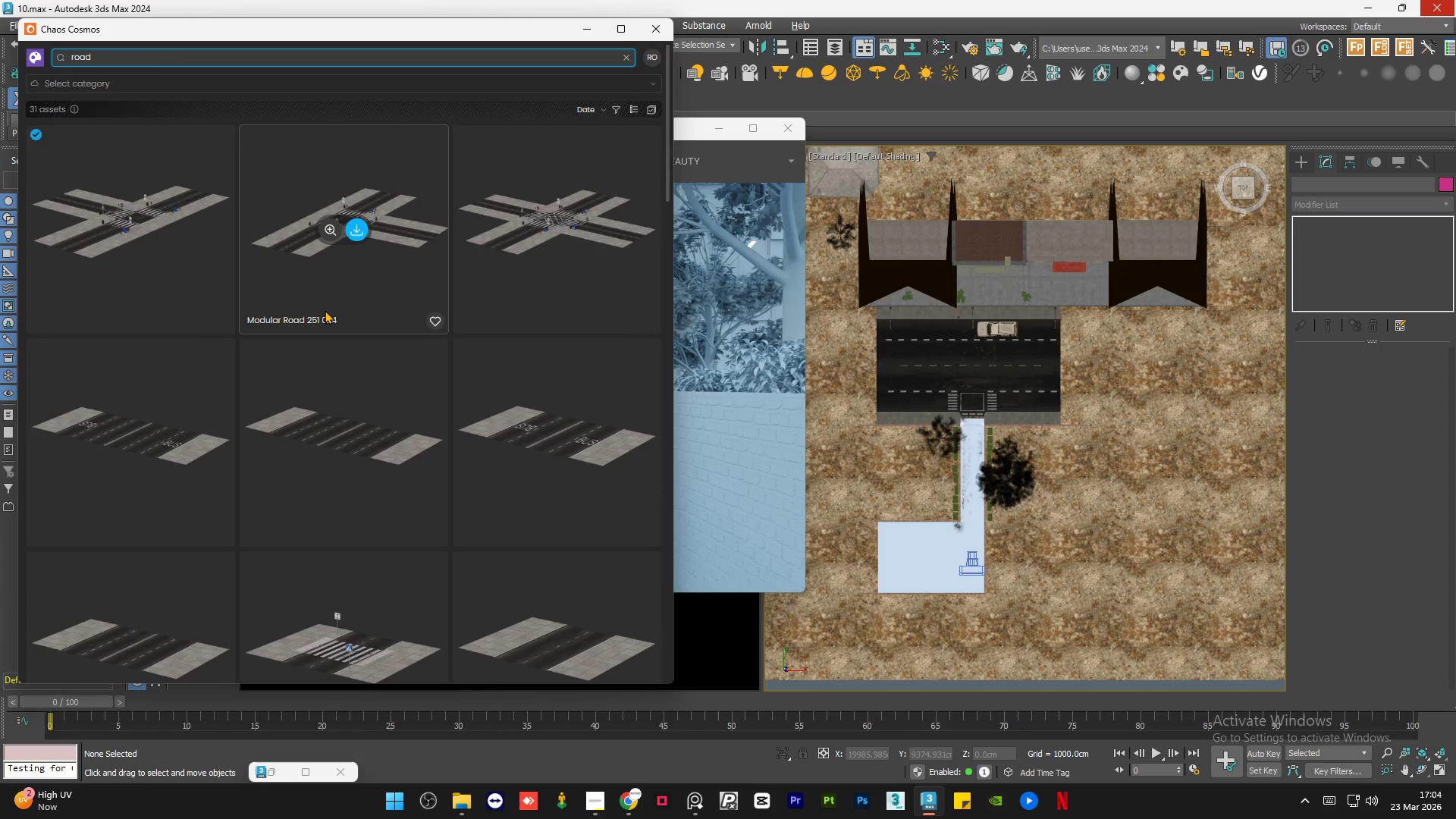 
scroll: coordinate [476, 292], scroll_direction: down, amount: 11.0
 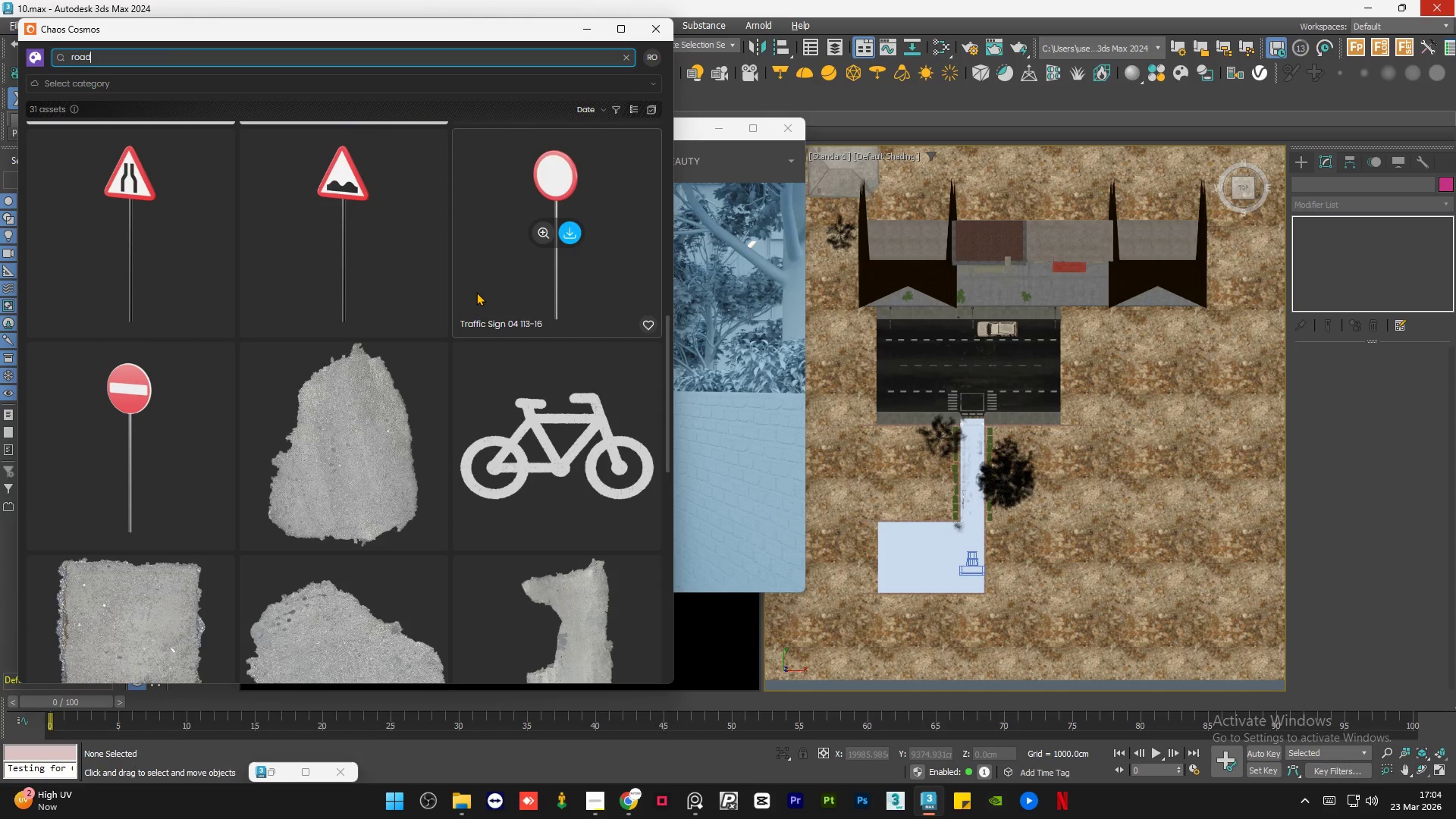 
scroll: coordinate [476, 292], scroll_direction: up, amount: 17.0
 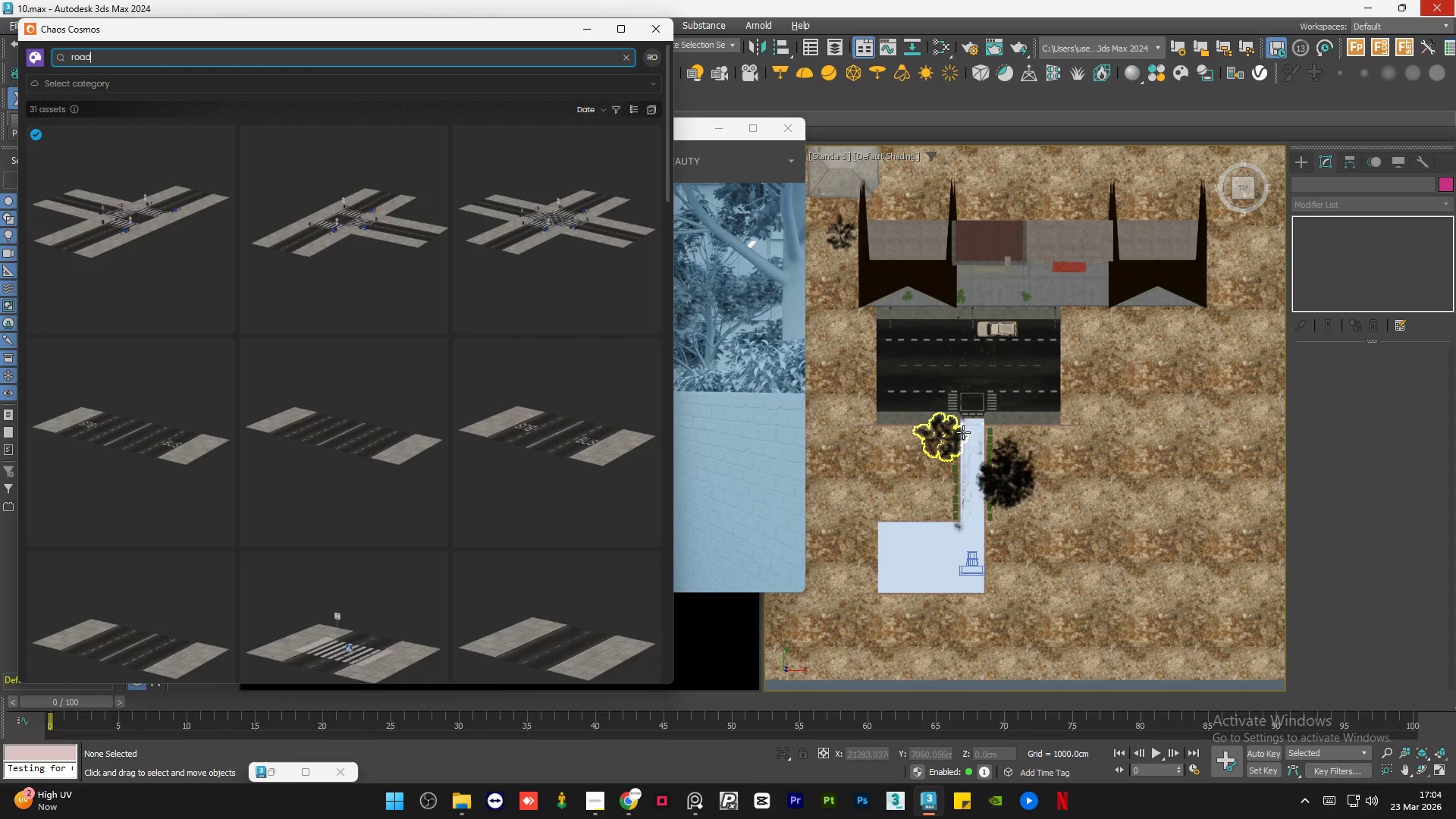 
wait(12.45)
 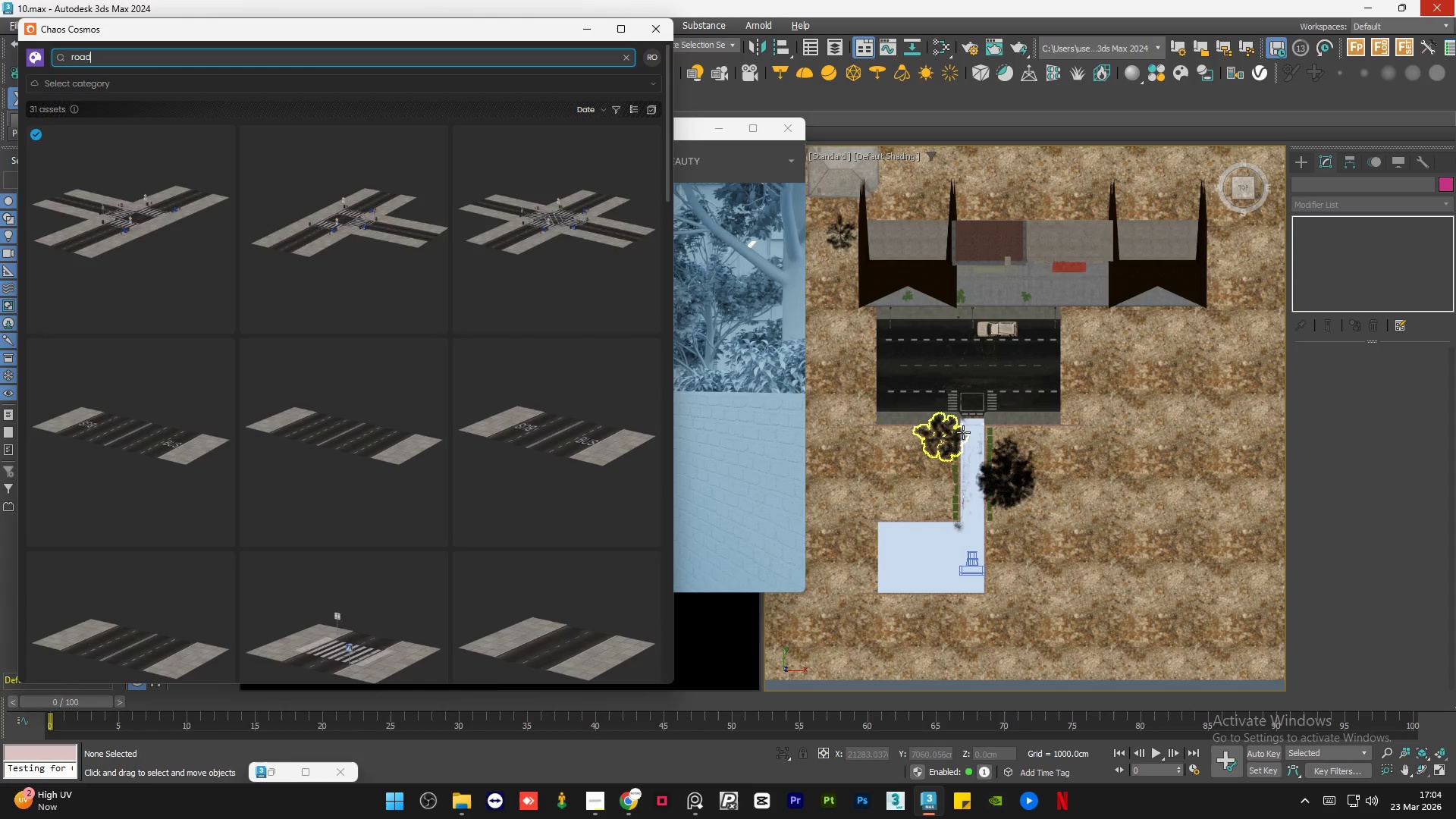 
left_click([222, 323])
 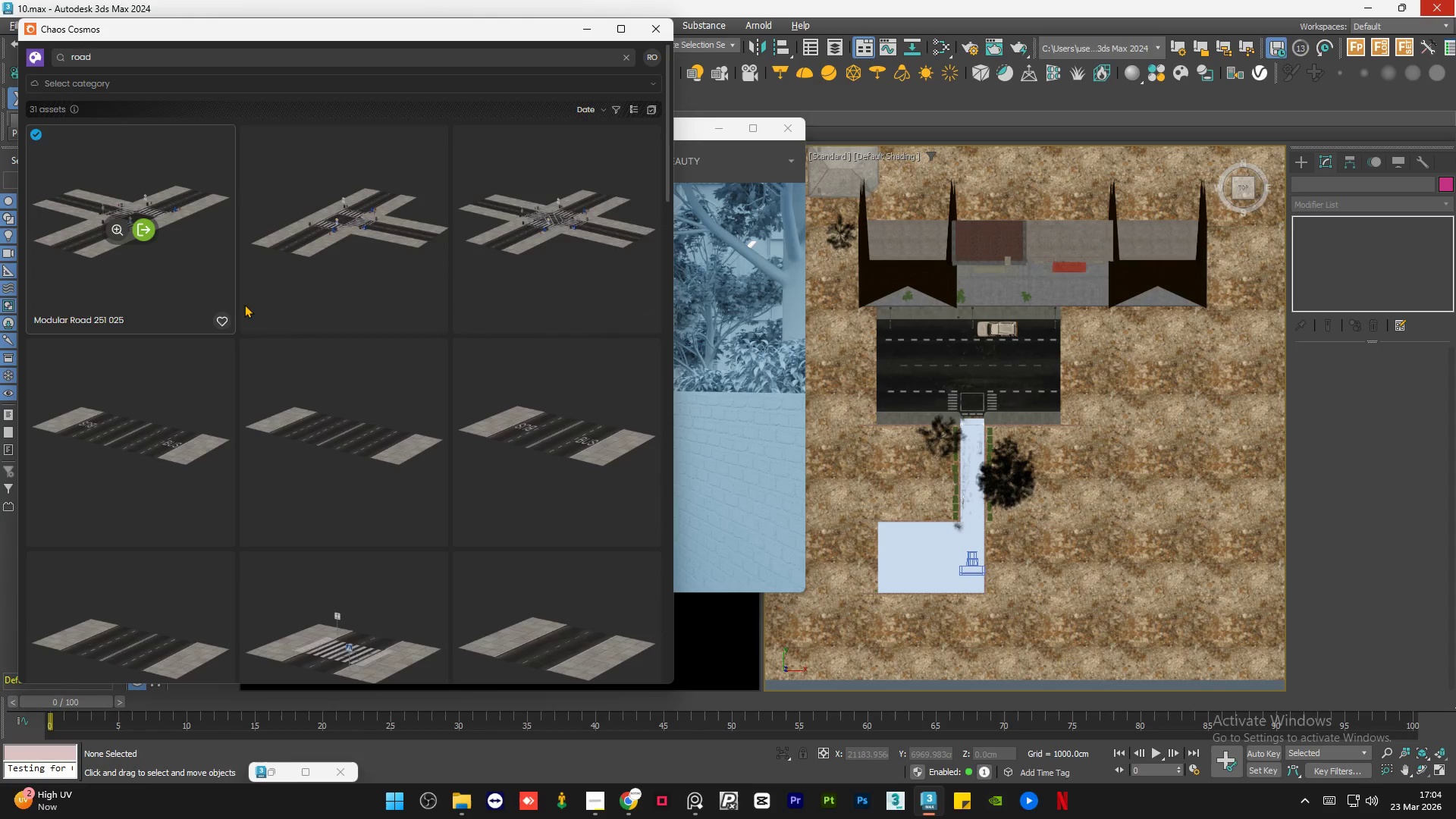 
wait(9.81)
 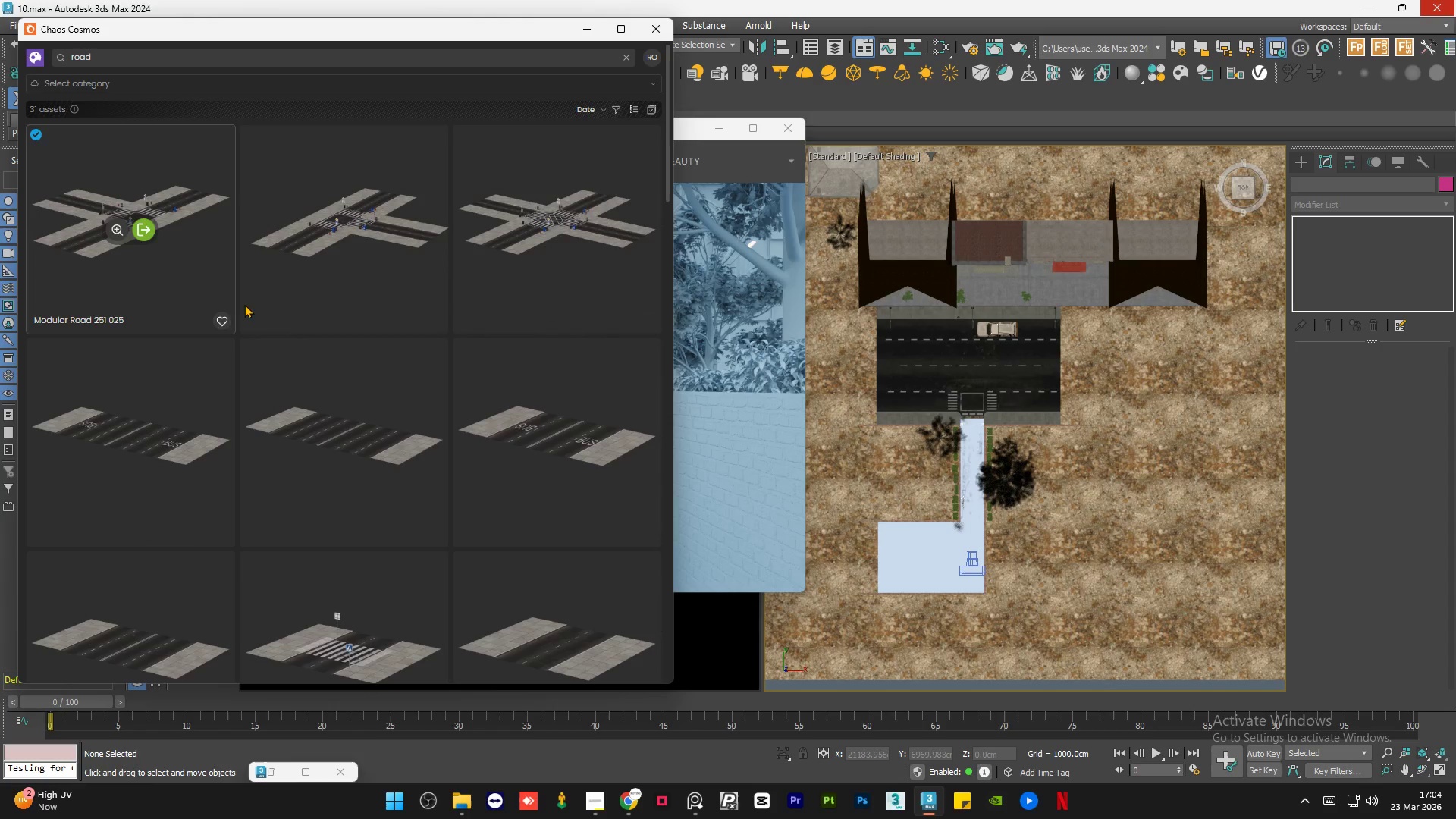 
scroll: coordinate [364, 348], scroll_direction: down, amount: 1.0
 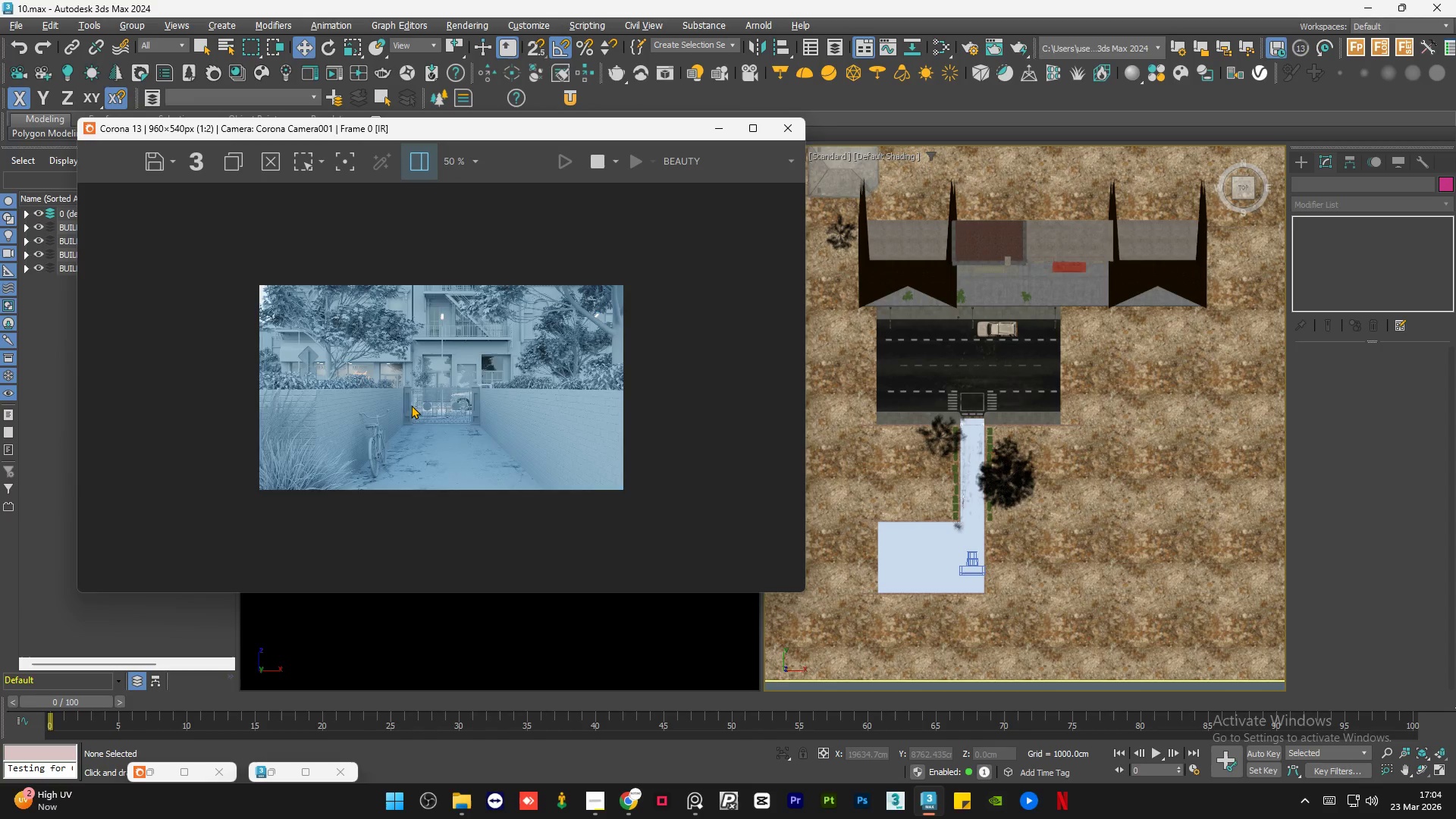 
scroll: coordinate [378, 431], scroll_direction: up, amount: 2.0
 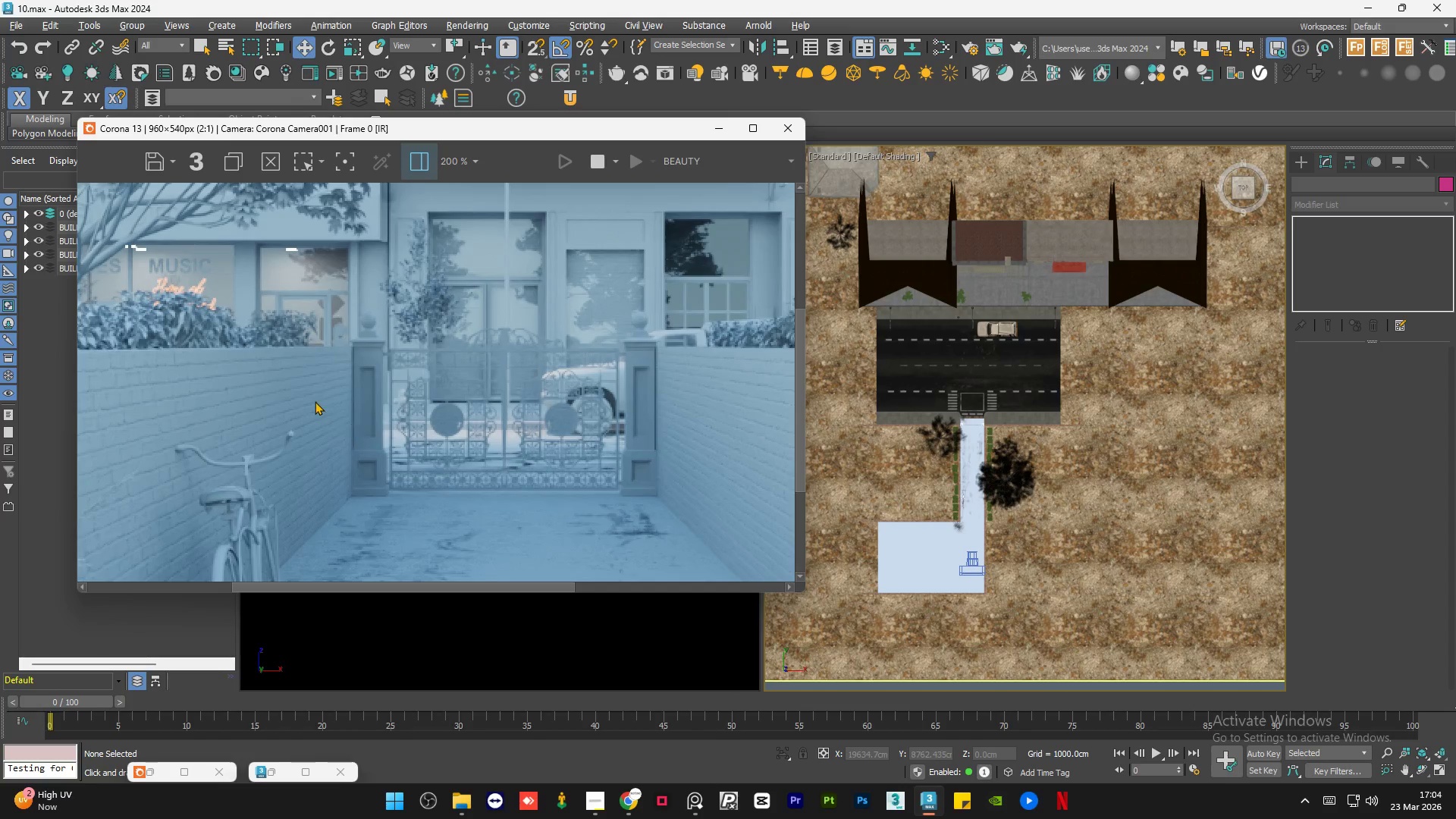 
scroll: coordinate [315, 401], scroll_direction: down, amount: 1.0
 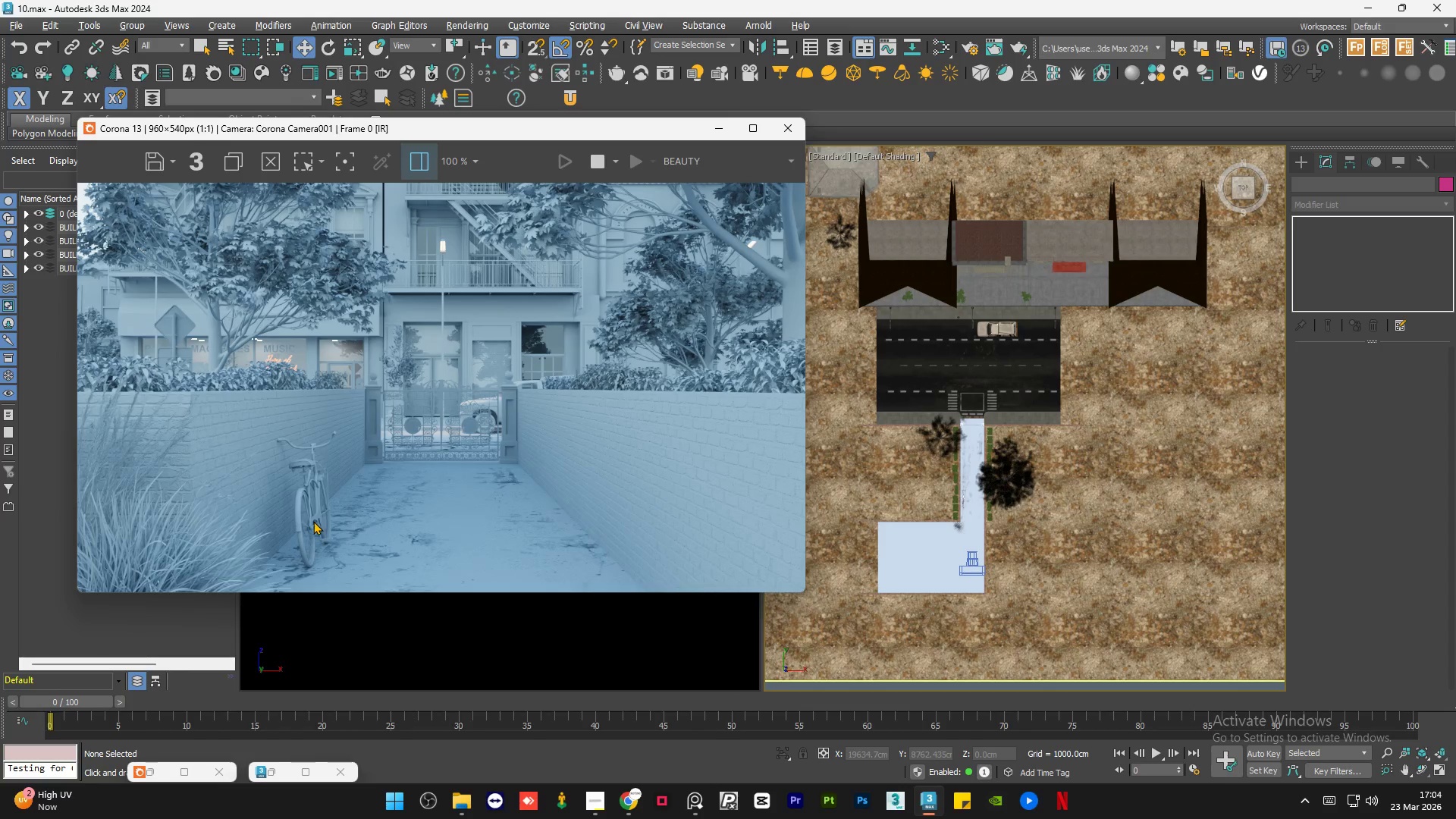 
scroll: coordinate [313, 521], scroll_direction: up, amount: 1.0
 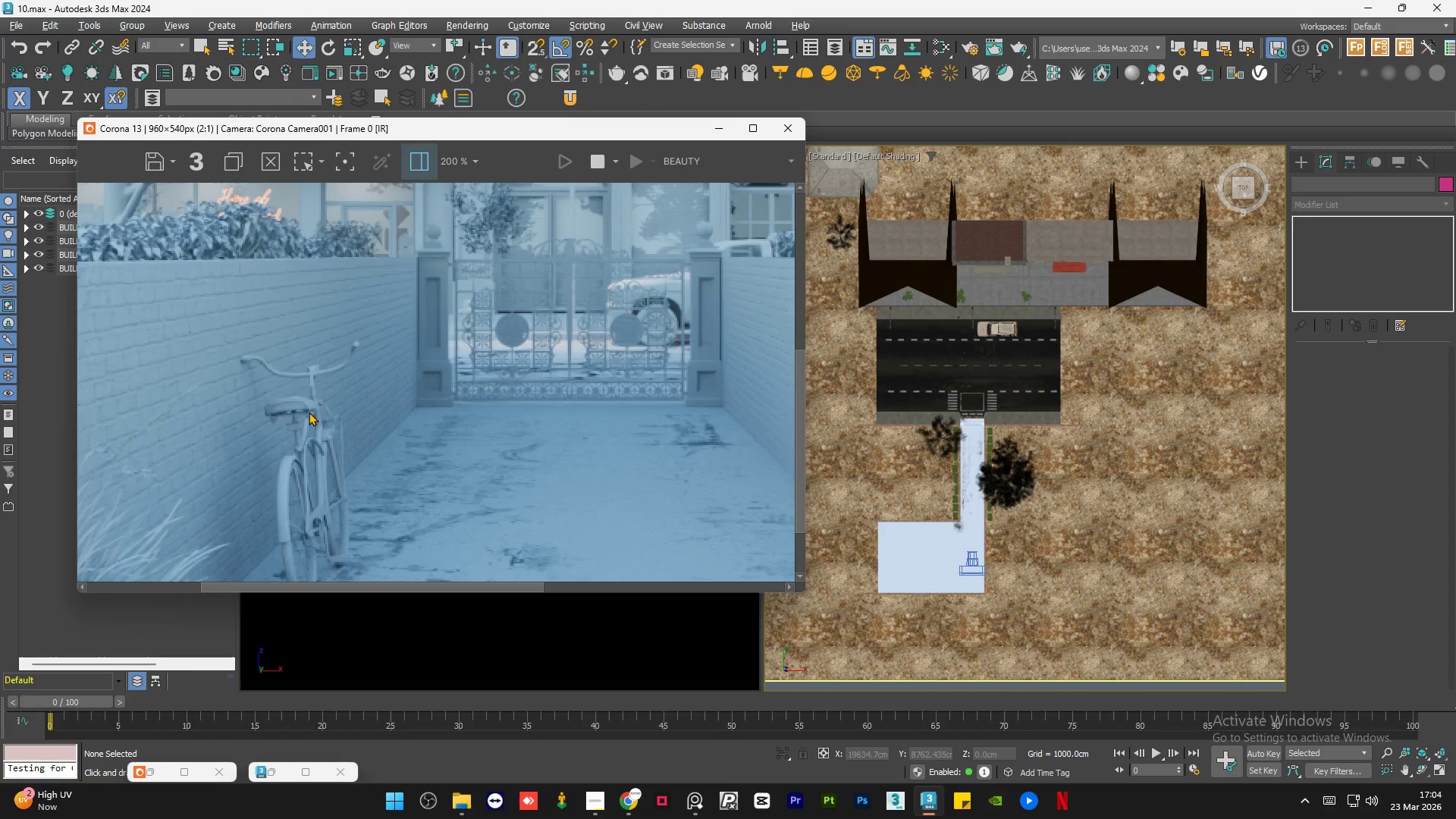 
scroll: coordinate [309, 412], scroll_direction: down, amount: 1.0
 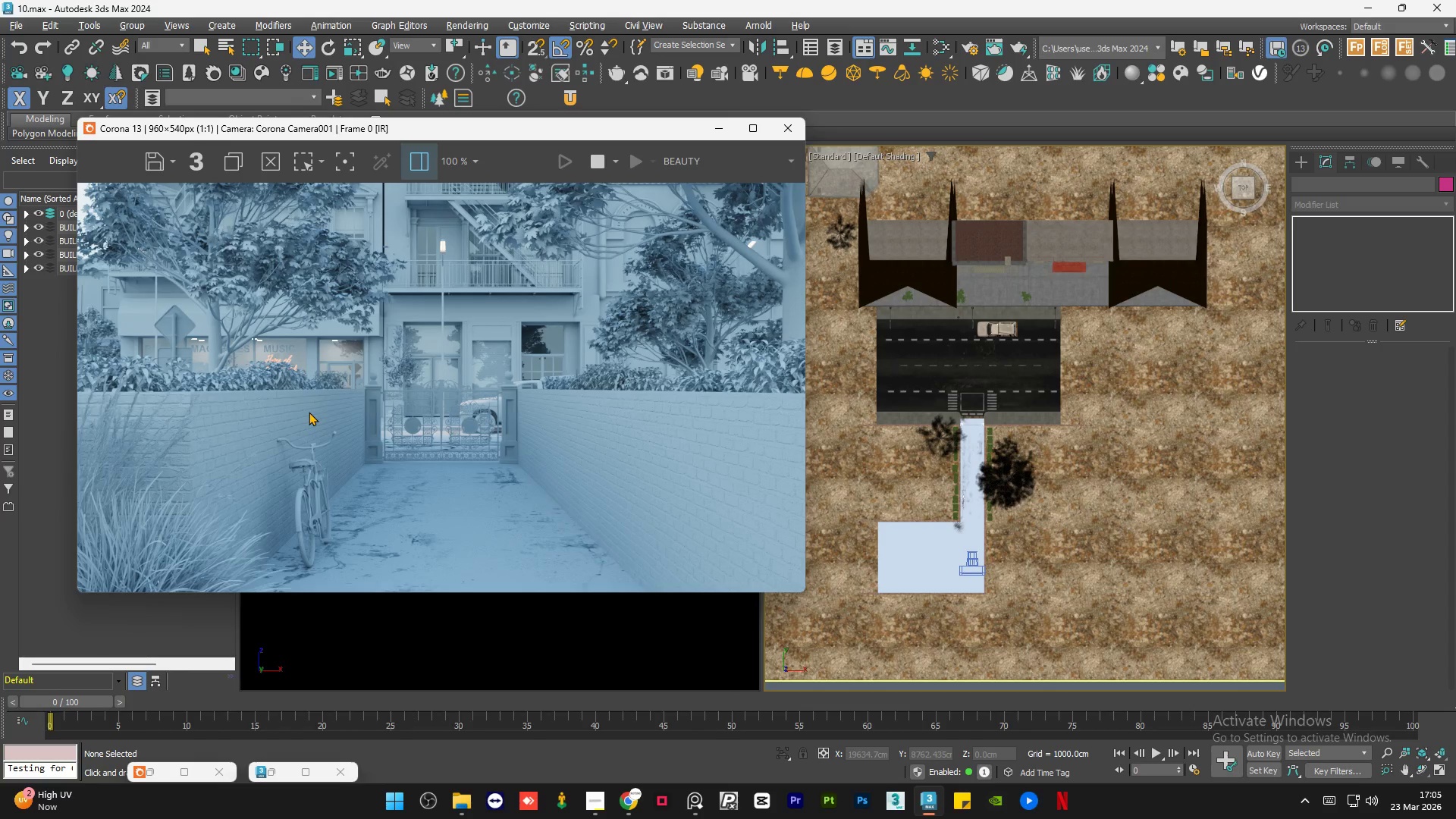 
scroll: coordinate [451, 428], scroll_direction: none, amount: 0.0
 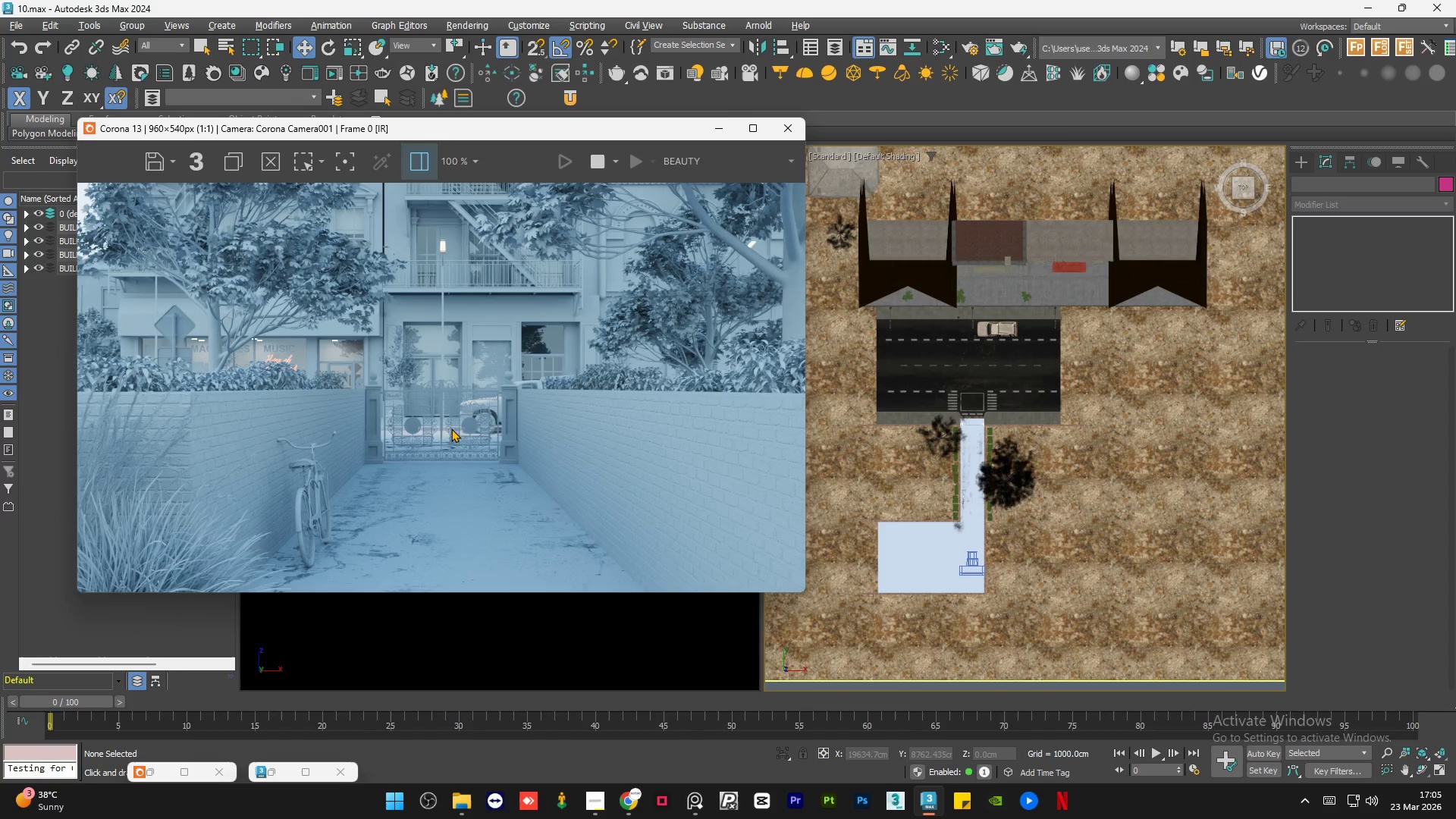 
wait(12.33)
 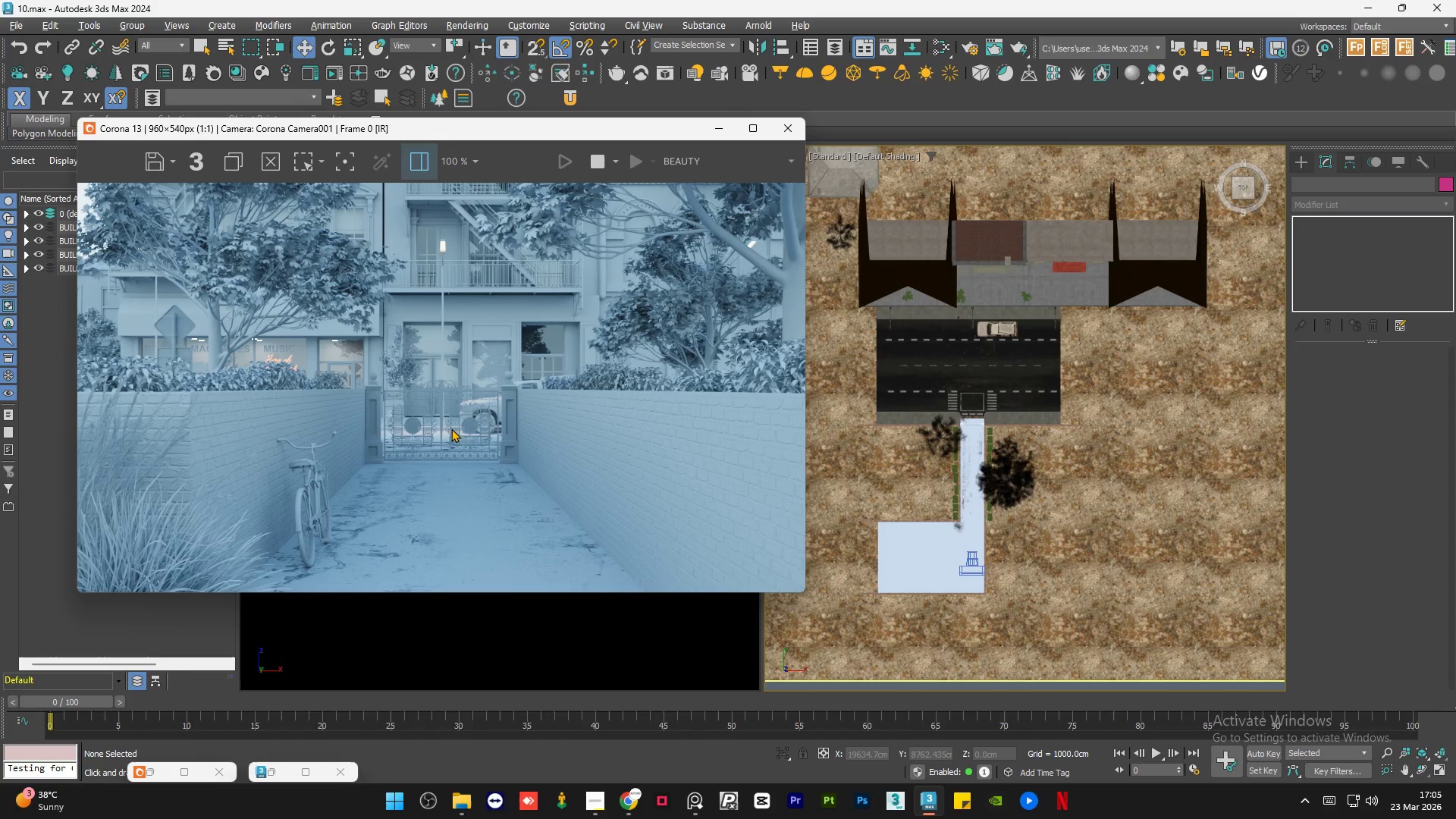 
left_click([624, 805])
 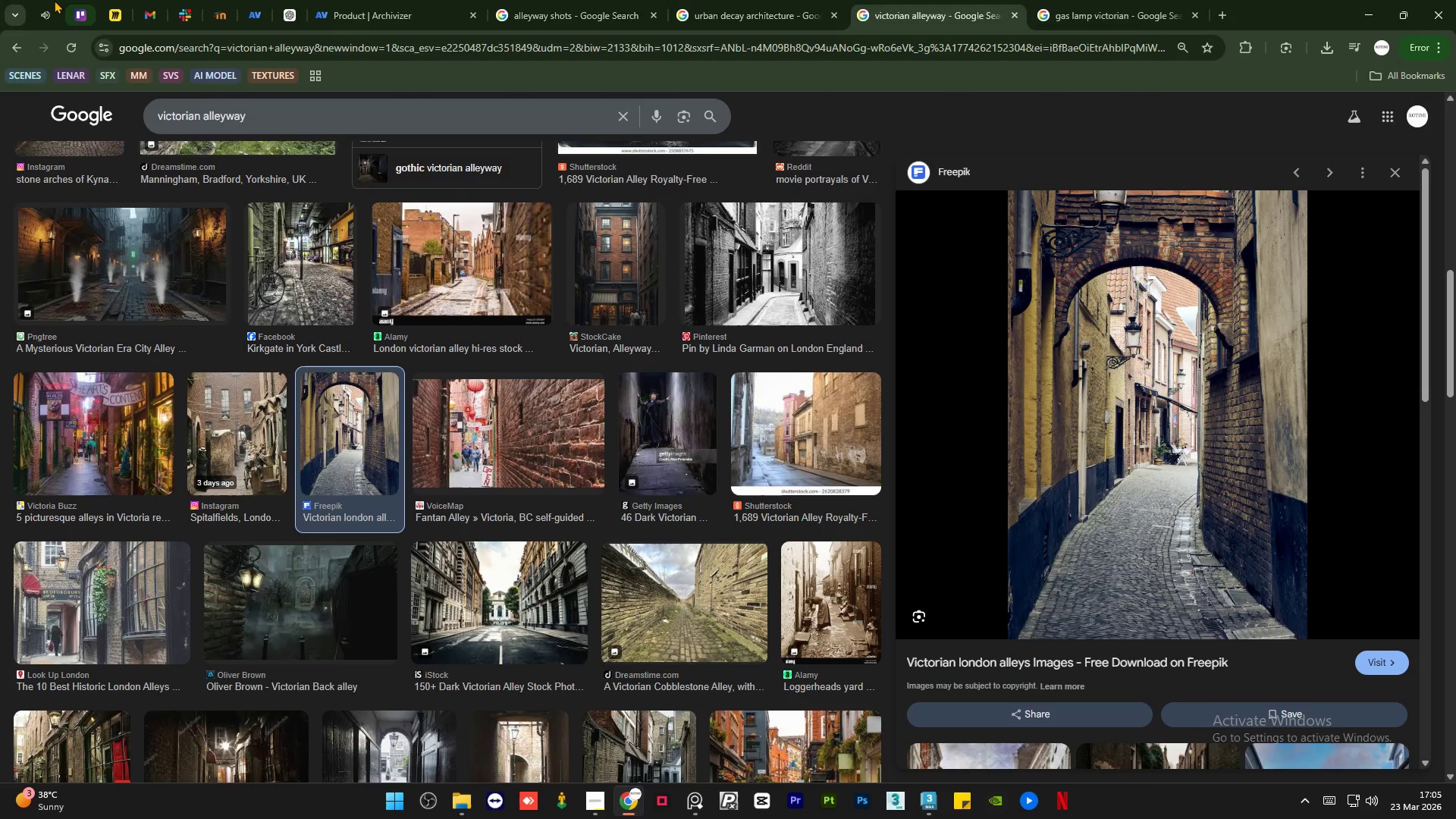 
left_click([50, 0])
 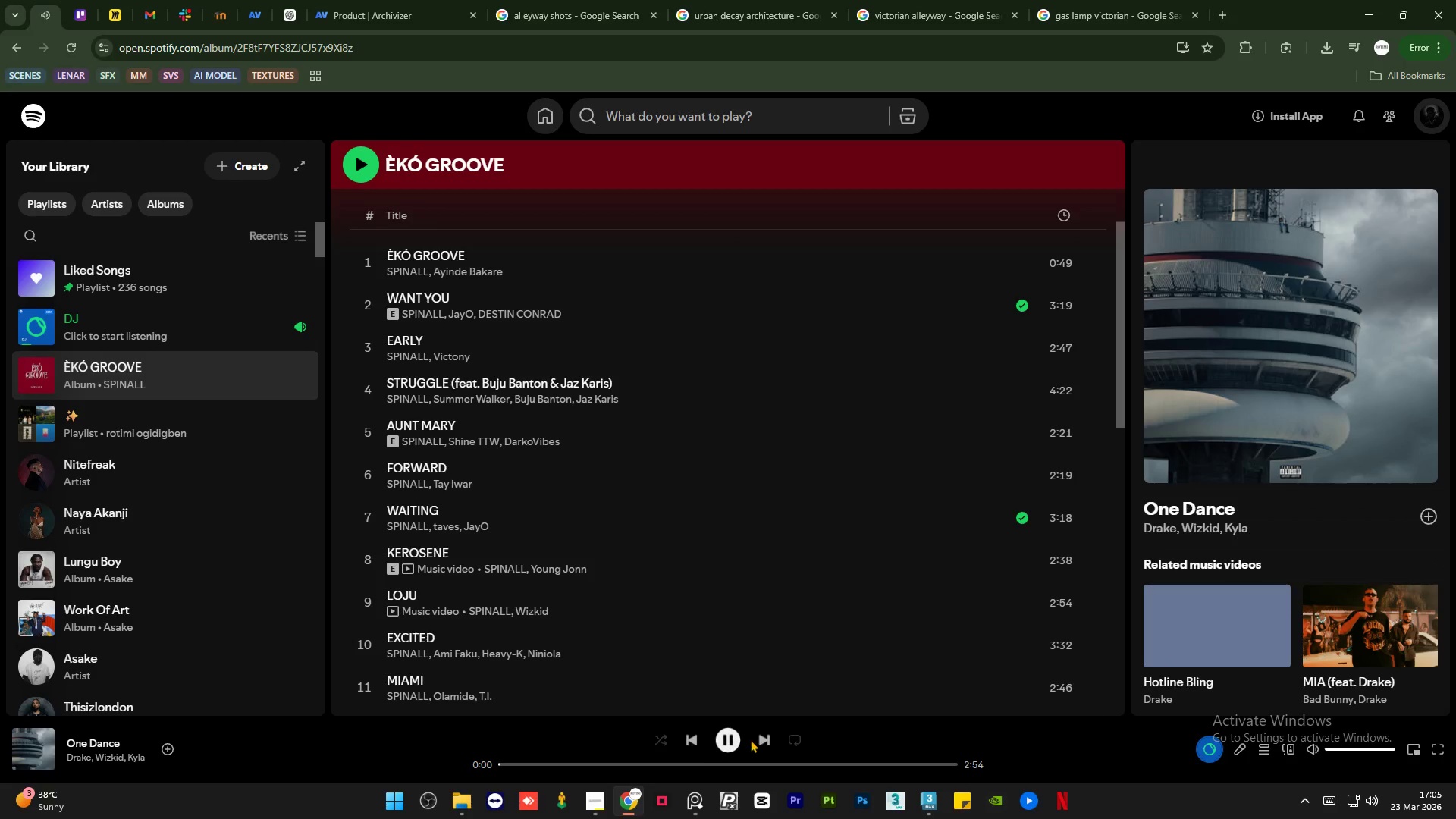 
left_click([761, 739])
 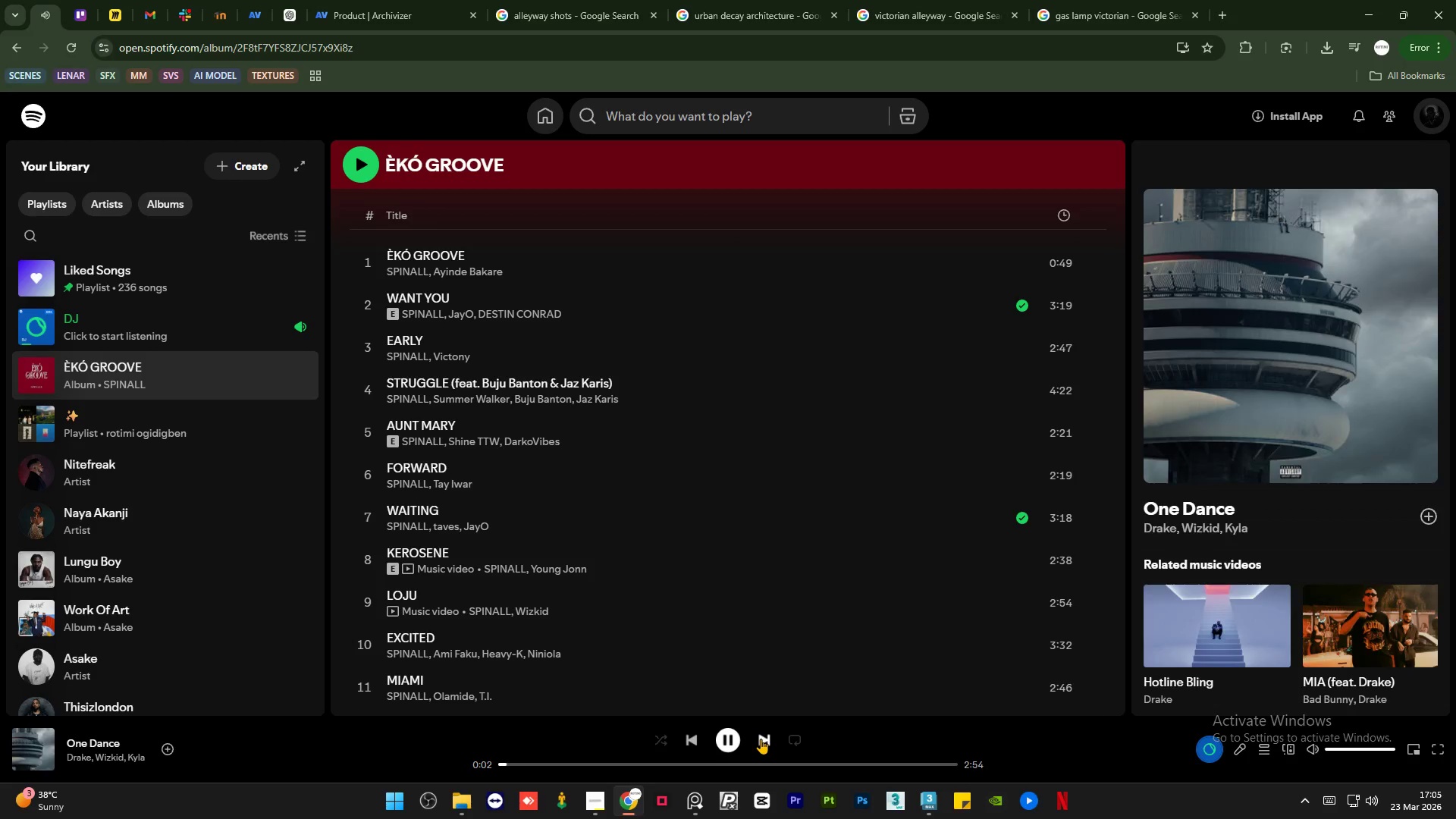 
left_click([761, 739])
 